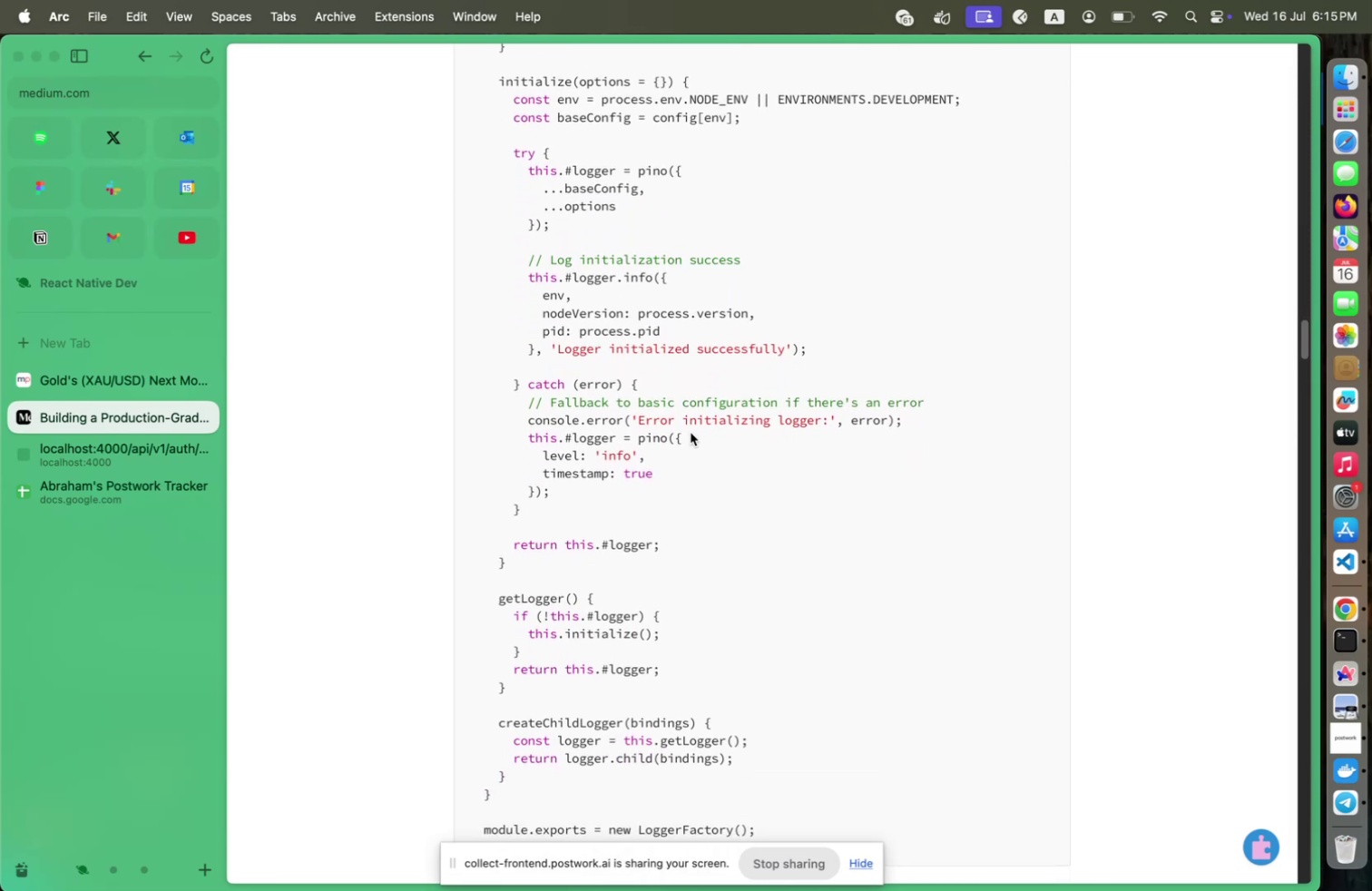 
scroll: coordinate [691, 432], scroll_direction: up, amount: 16.0
 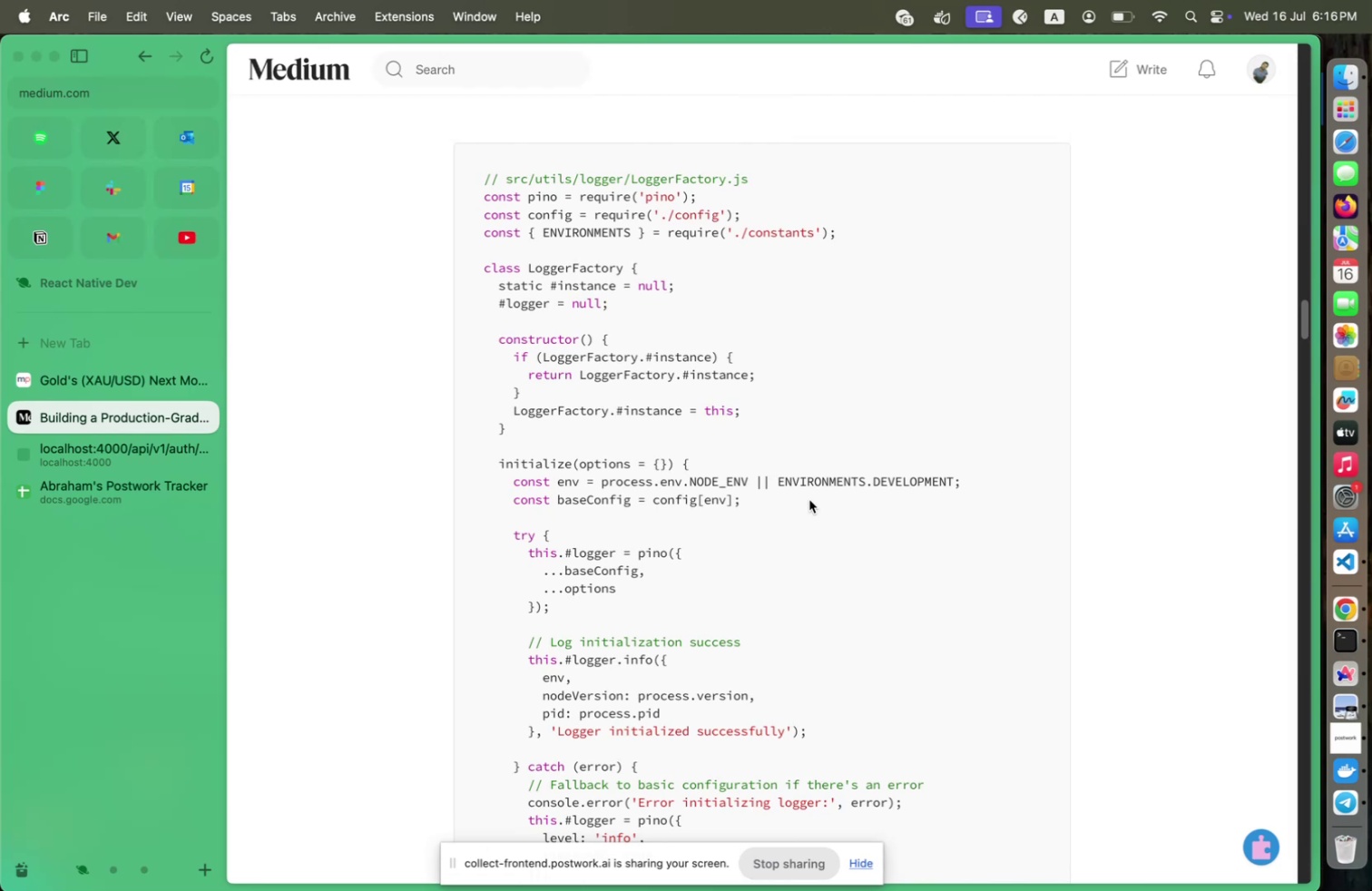 
wait(7.23)
 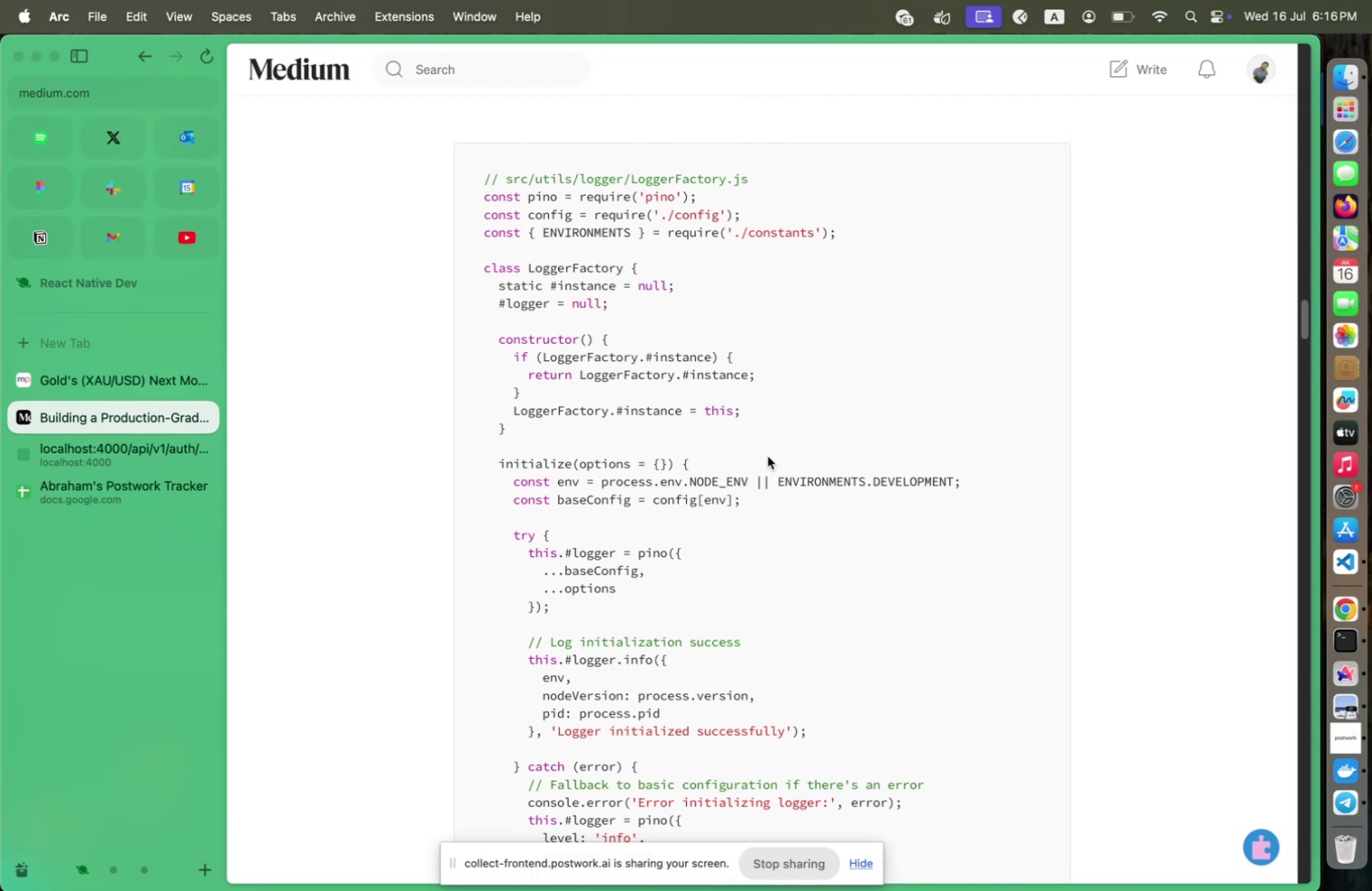 
scroll: coordinate [811, 493], scroll_direction: up, amount: 23.0
 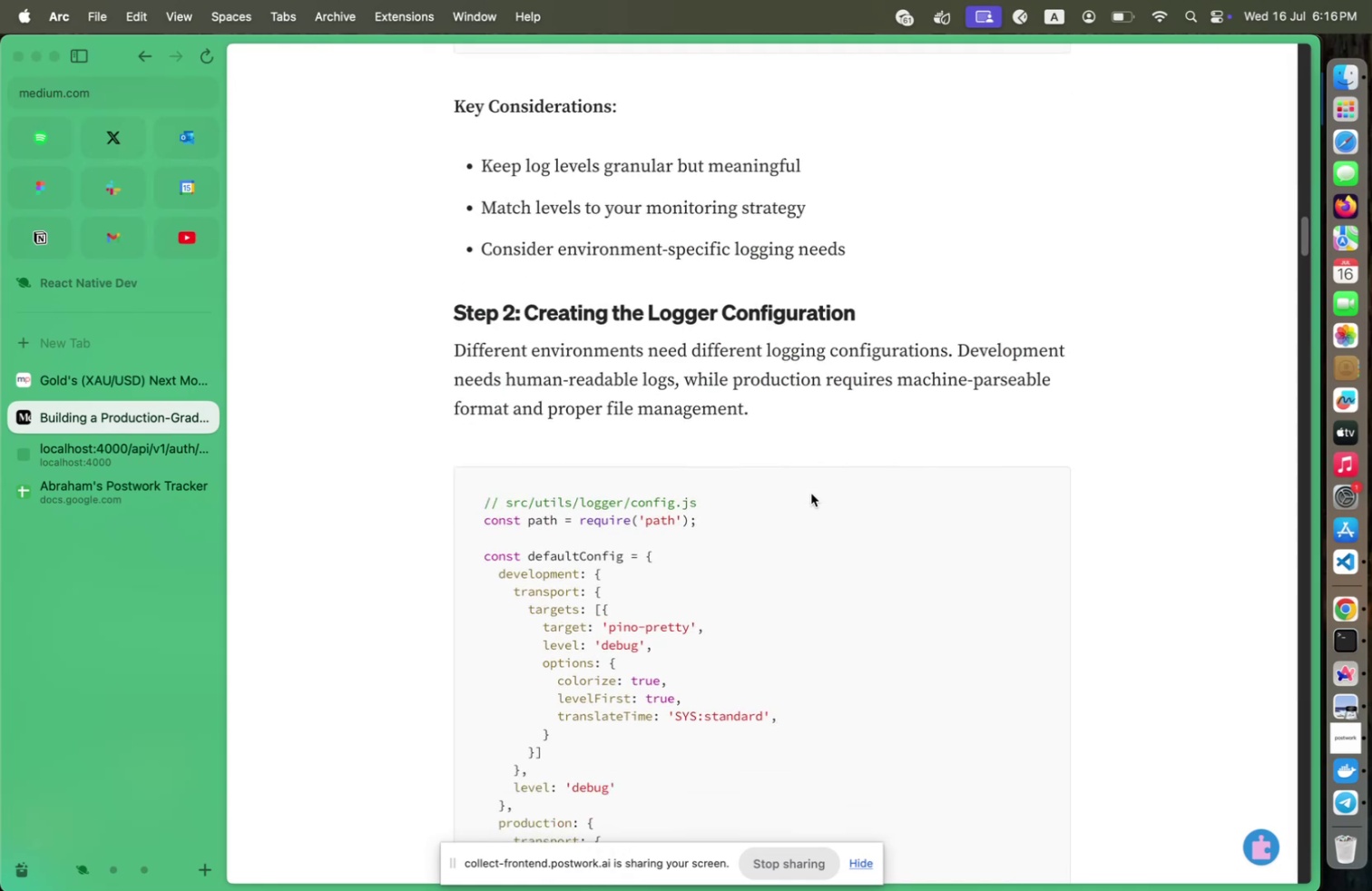 
scroll: coordinate [811, 493], scroll_direction: down, amount: 4.0
 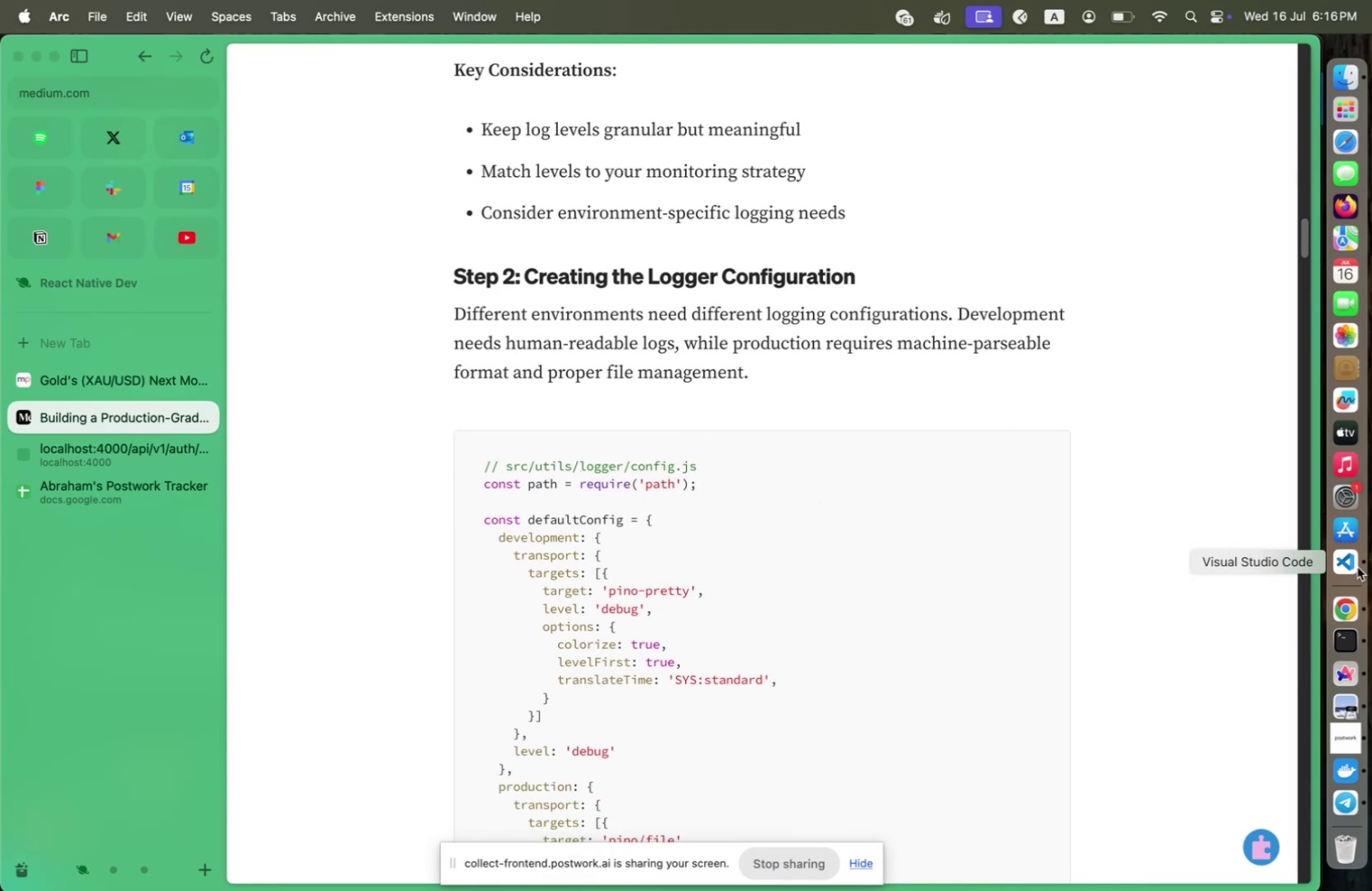 
wait(6.96)
 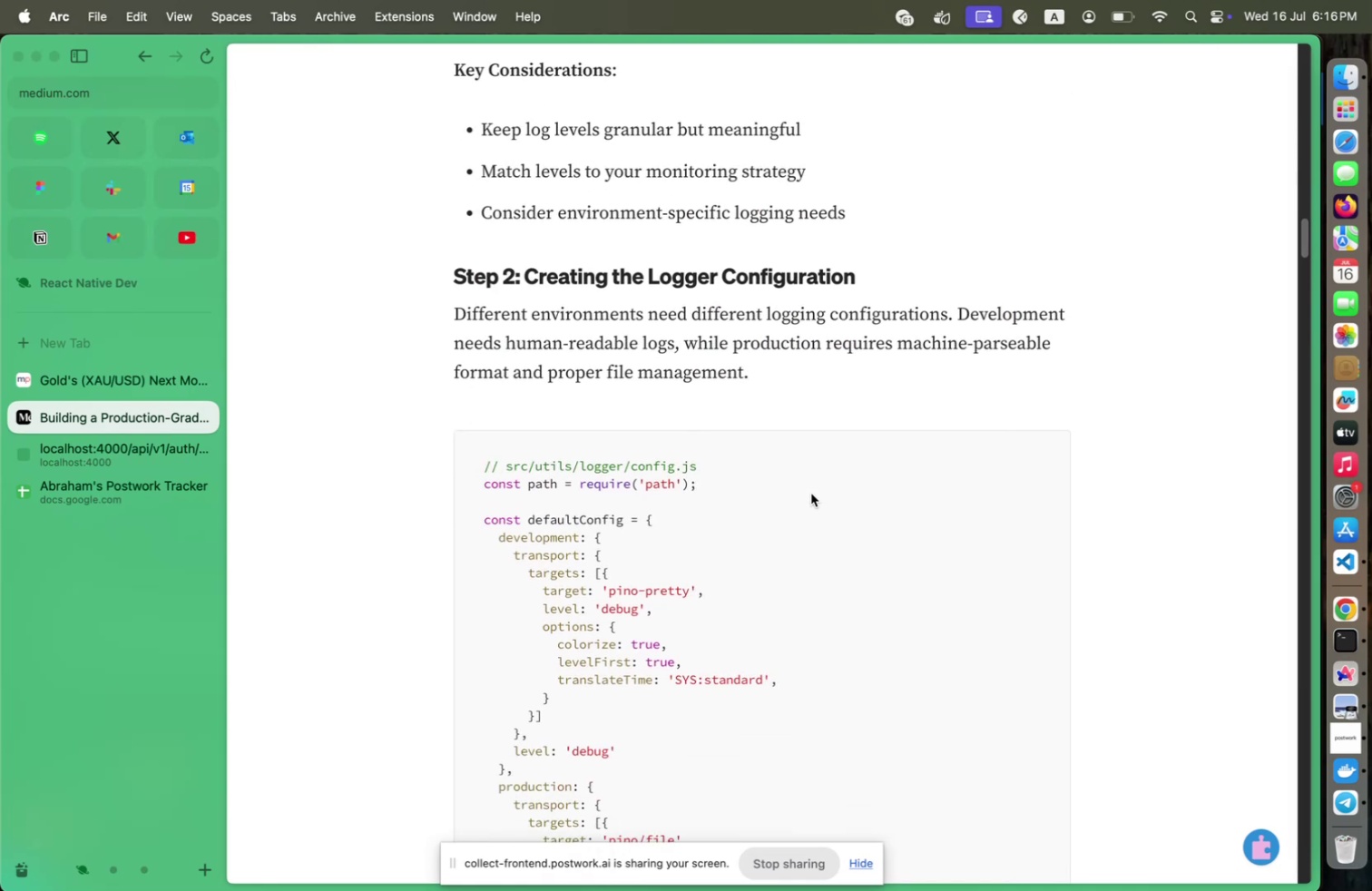 
scroll: coordinate [819, 581], scroll_direction: down, amount: 8.0
 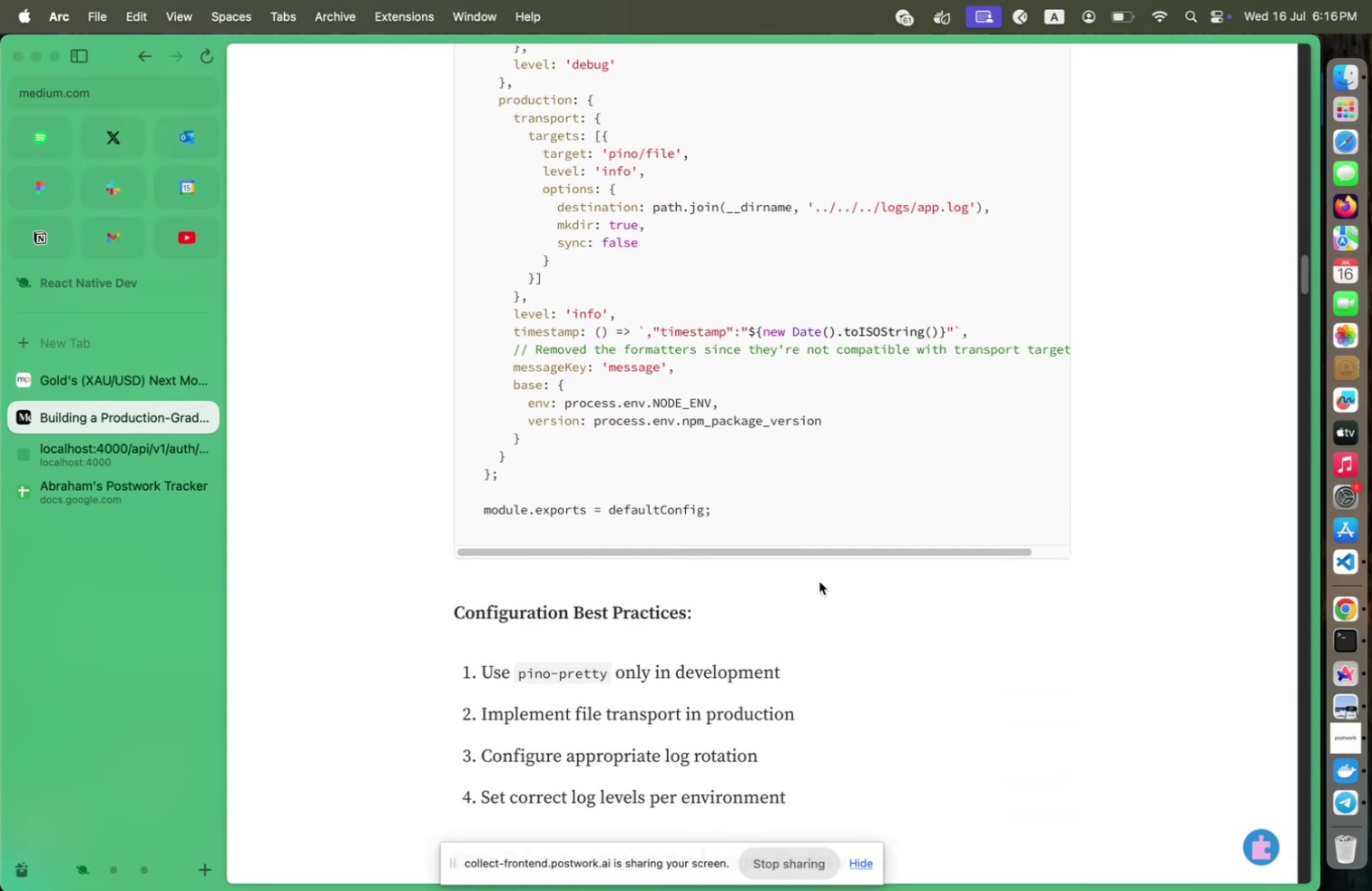 
scroll: coordinate [819, 580], scroll_direction: up, amount: 4.0
 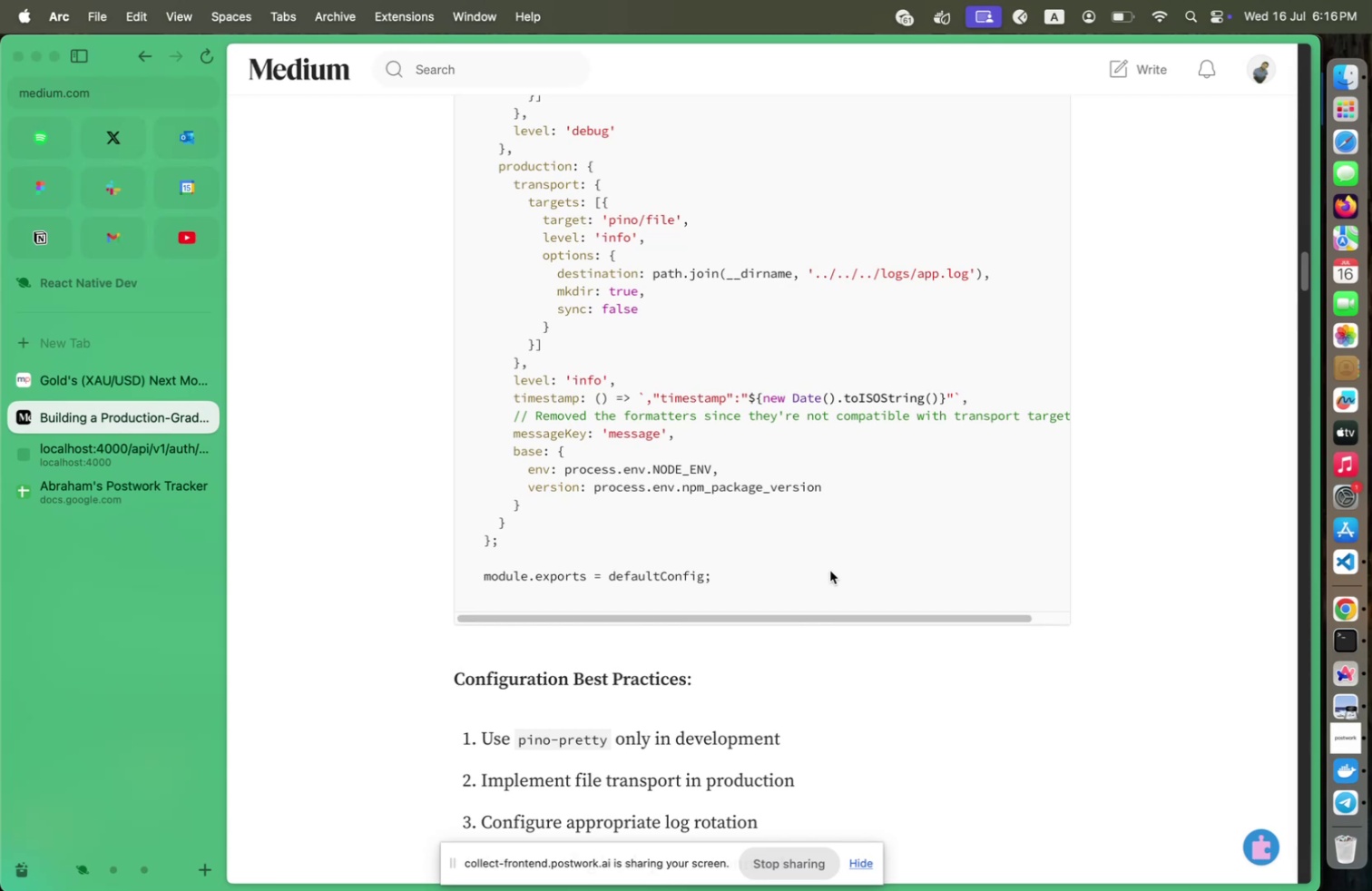 
wait(11.83)
 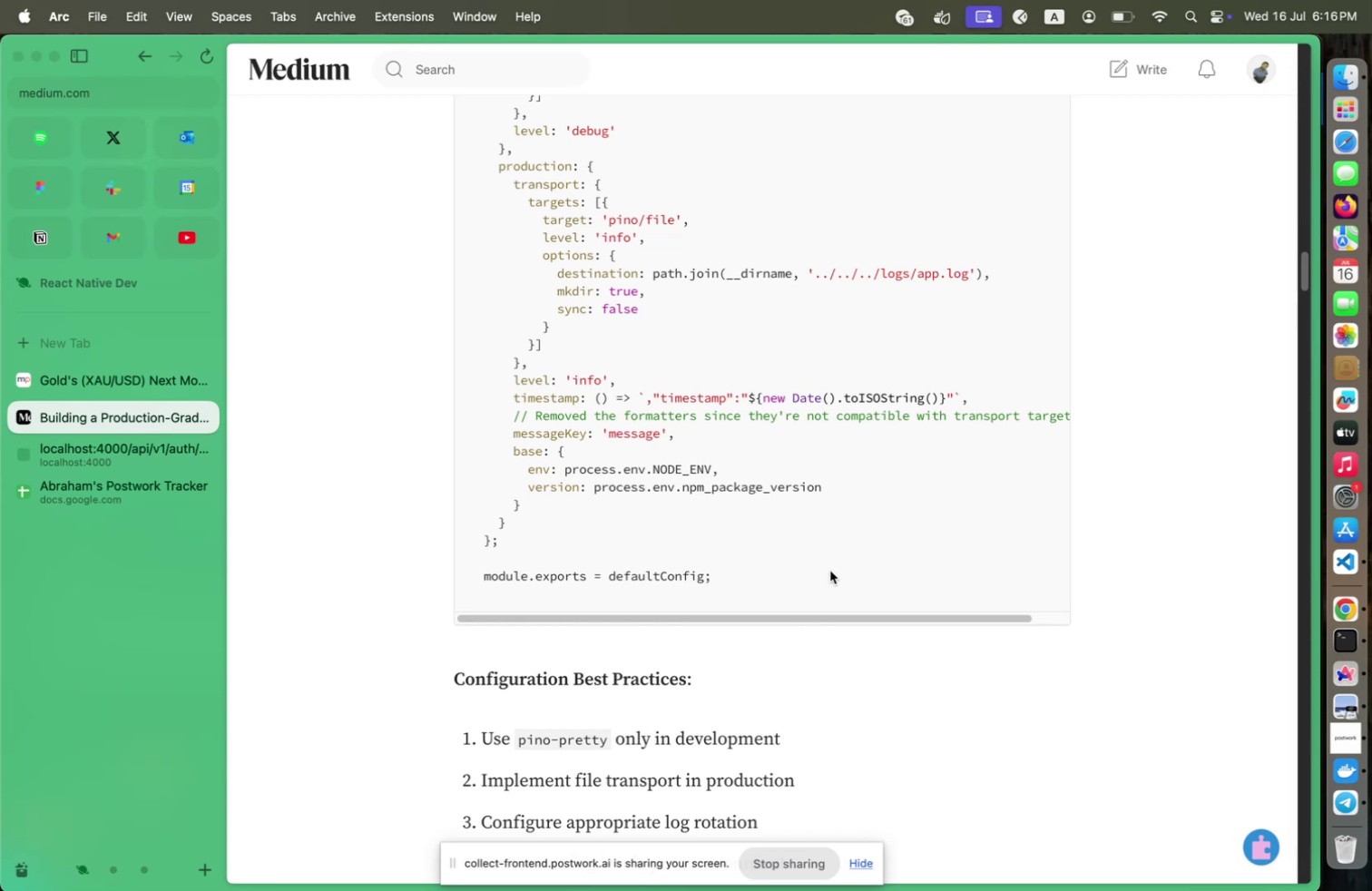 
scroll: coordinate [580, 433], scroll_direction: down, amount: 48.0
 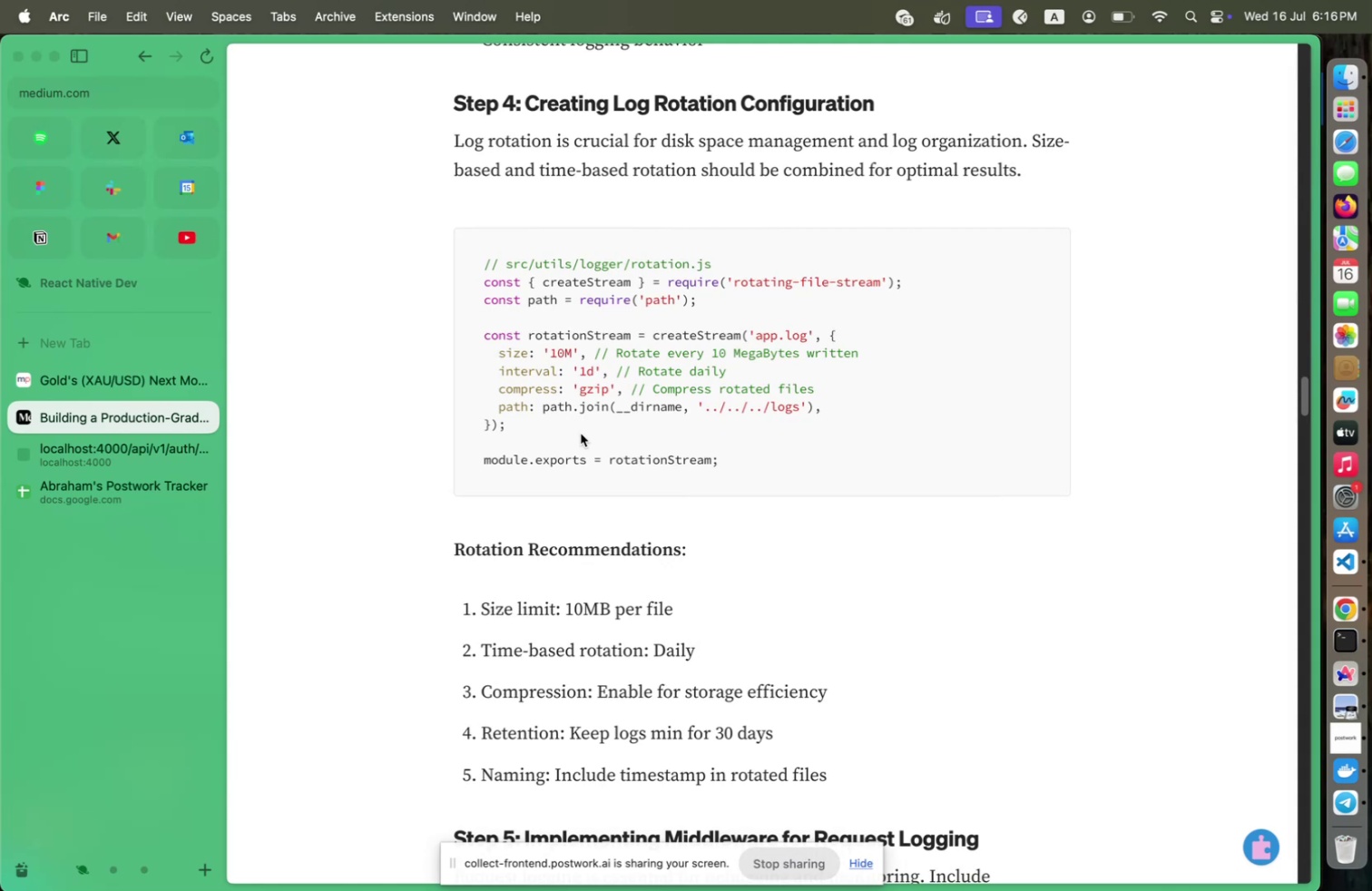 
wait(12.97)
 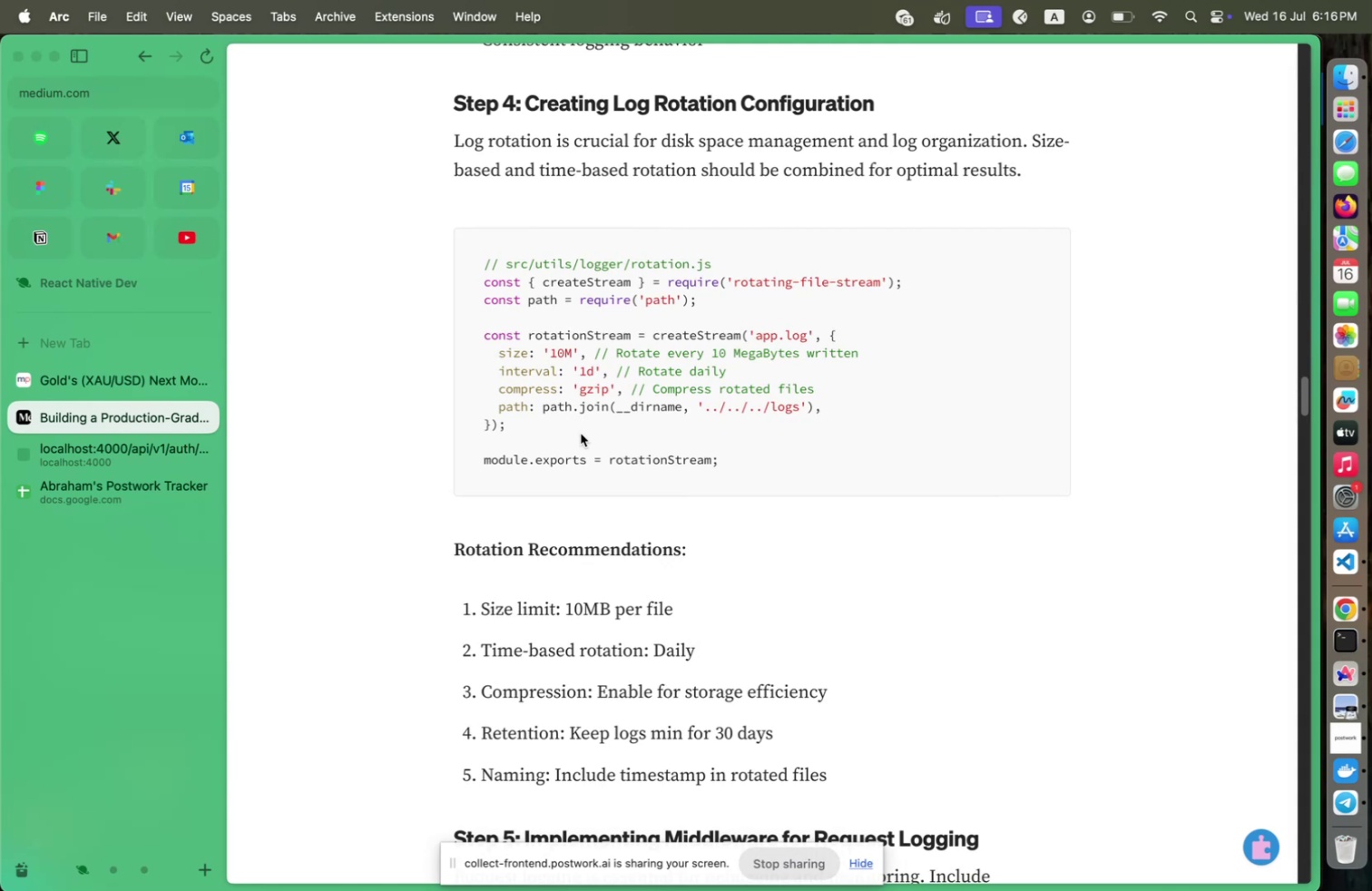 
scroll: coordinate [581, 433], scroll_direction: down, amount: 24.0
 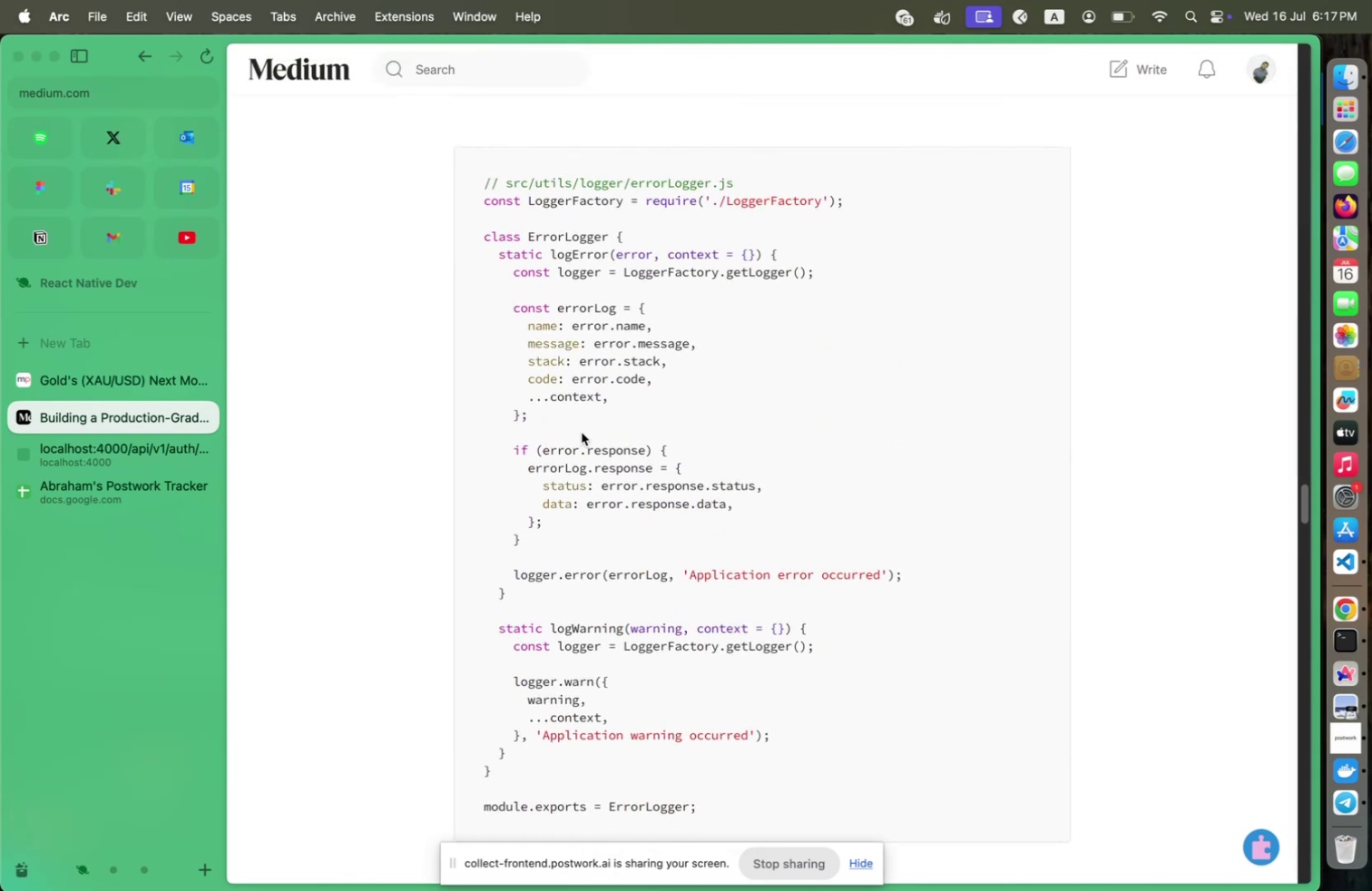 
scroll: coordinate [583, 430], scroll_direction: down, amount: 22.0
 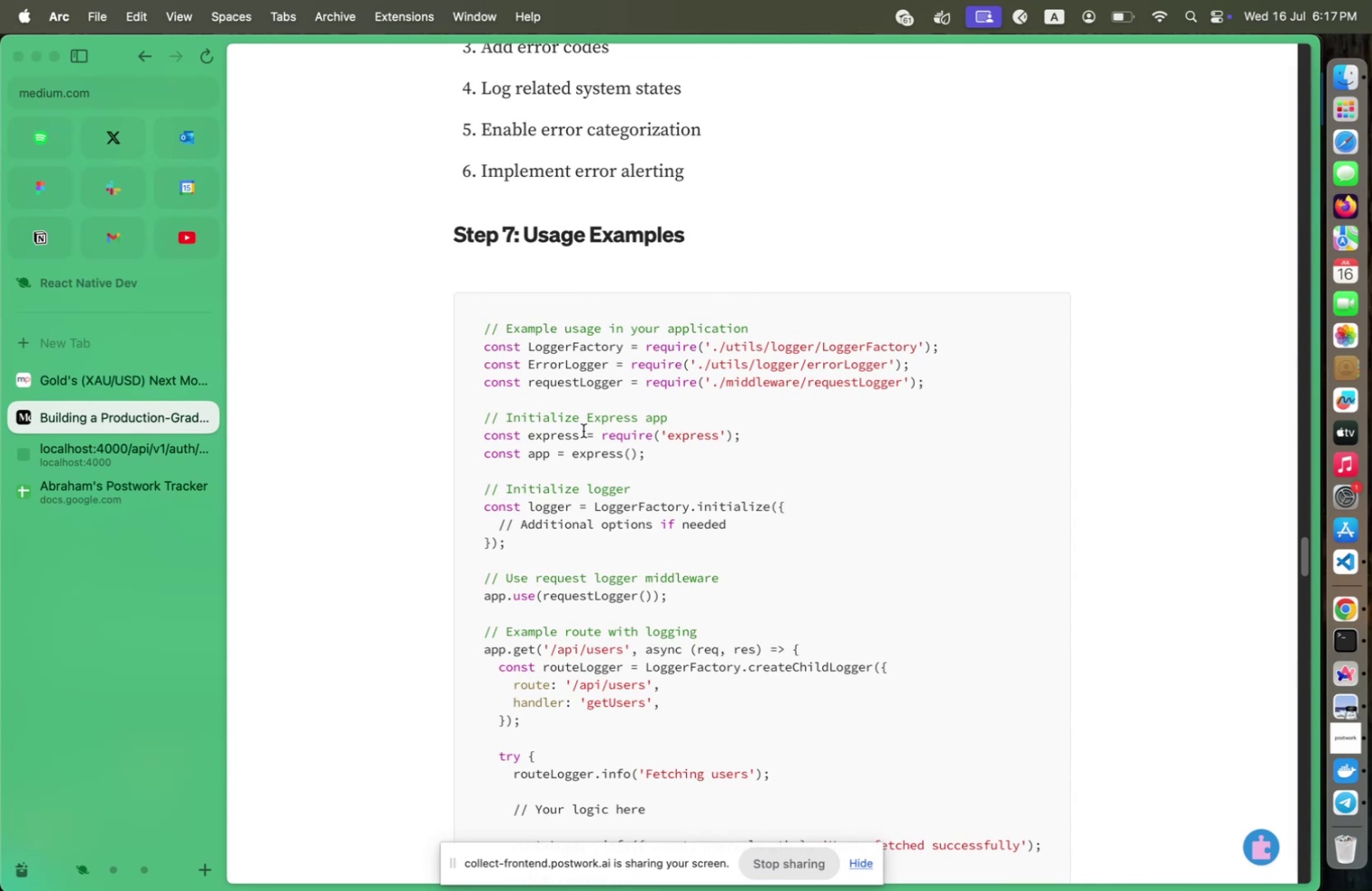 
wait(6.31)
 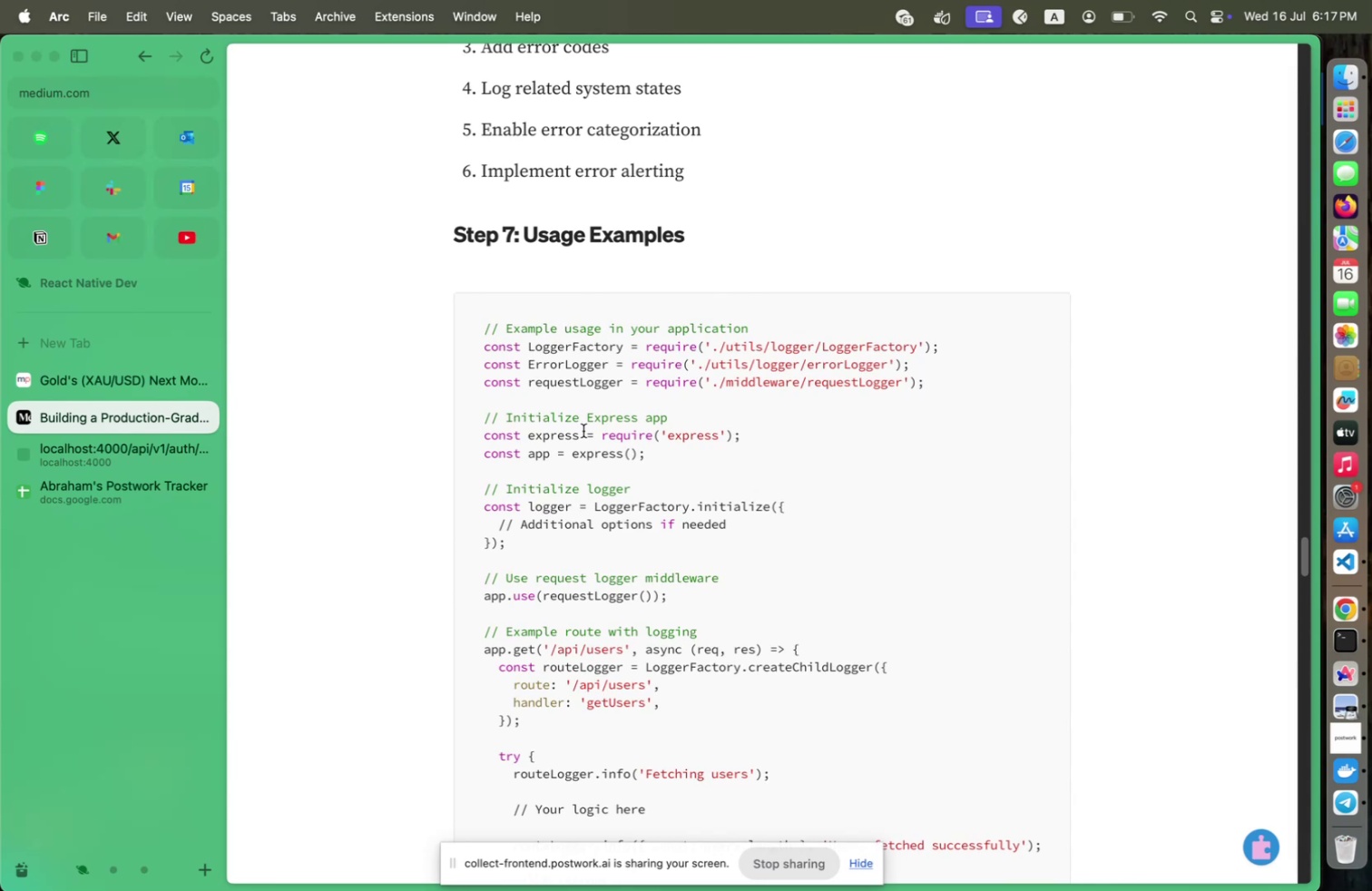 
scroll: coordinate [583, 430], scroll_direction: down, amount: 6.0
 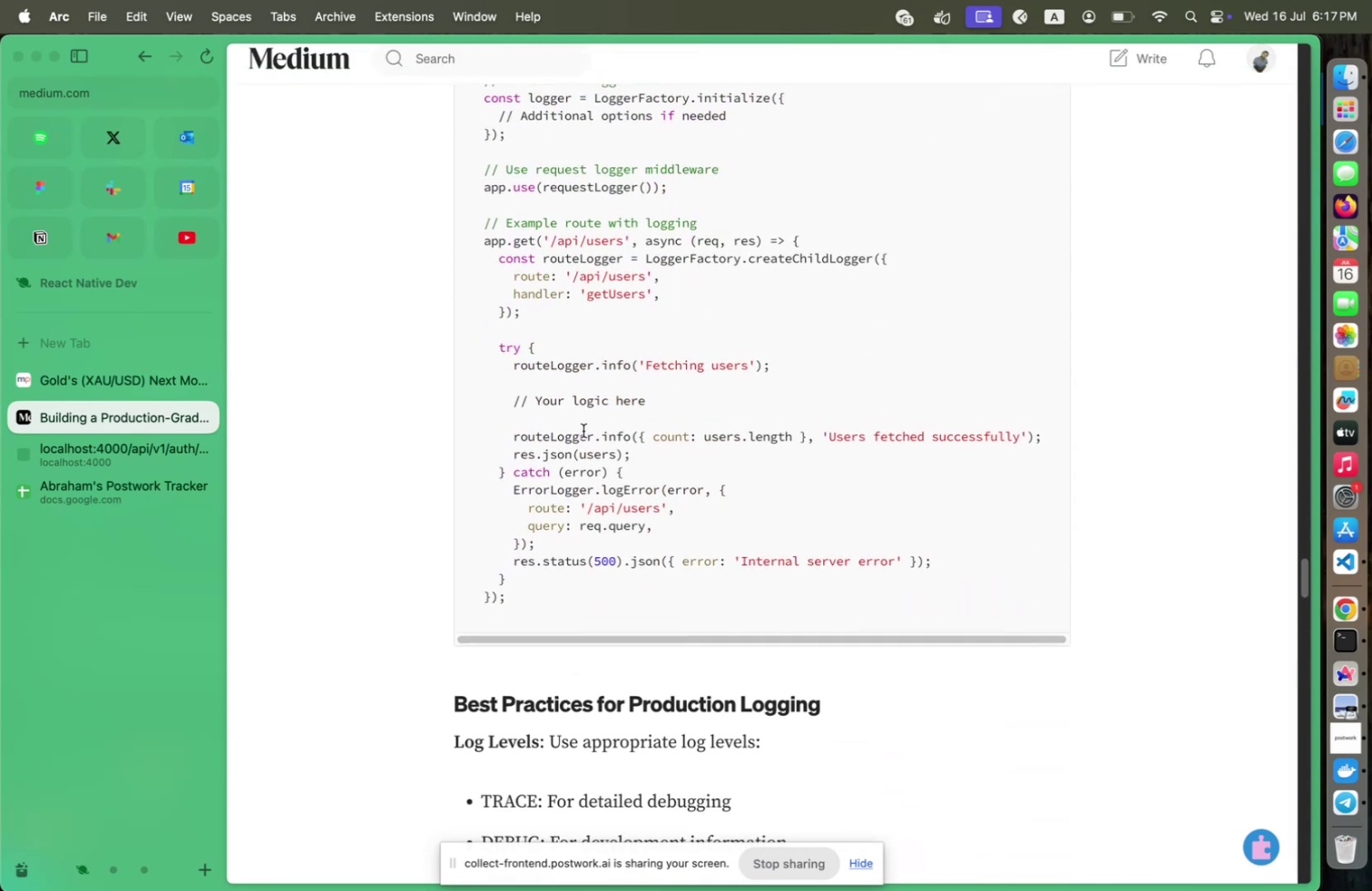 
scroll: coordinate [583, 430], scroll_direction: up, amount: 4.0
 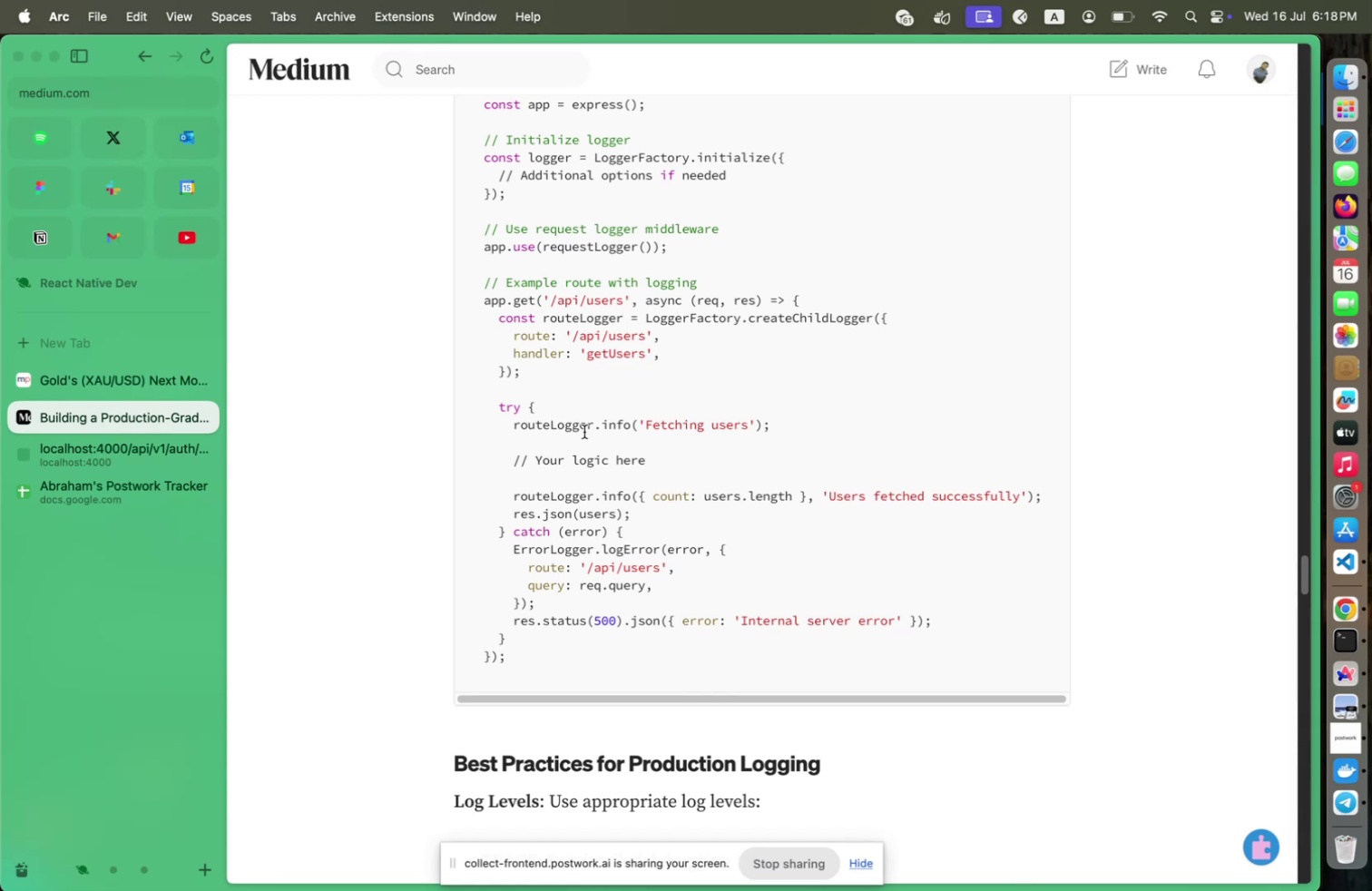 
wait(42.4)
 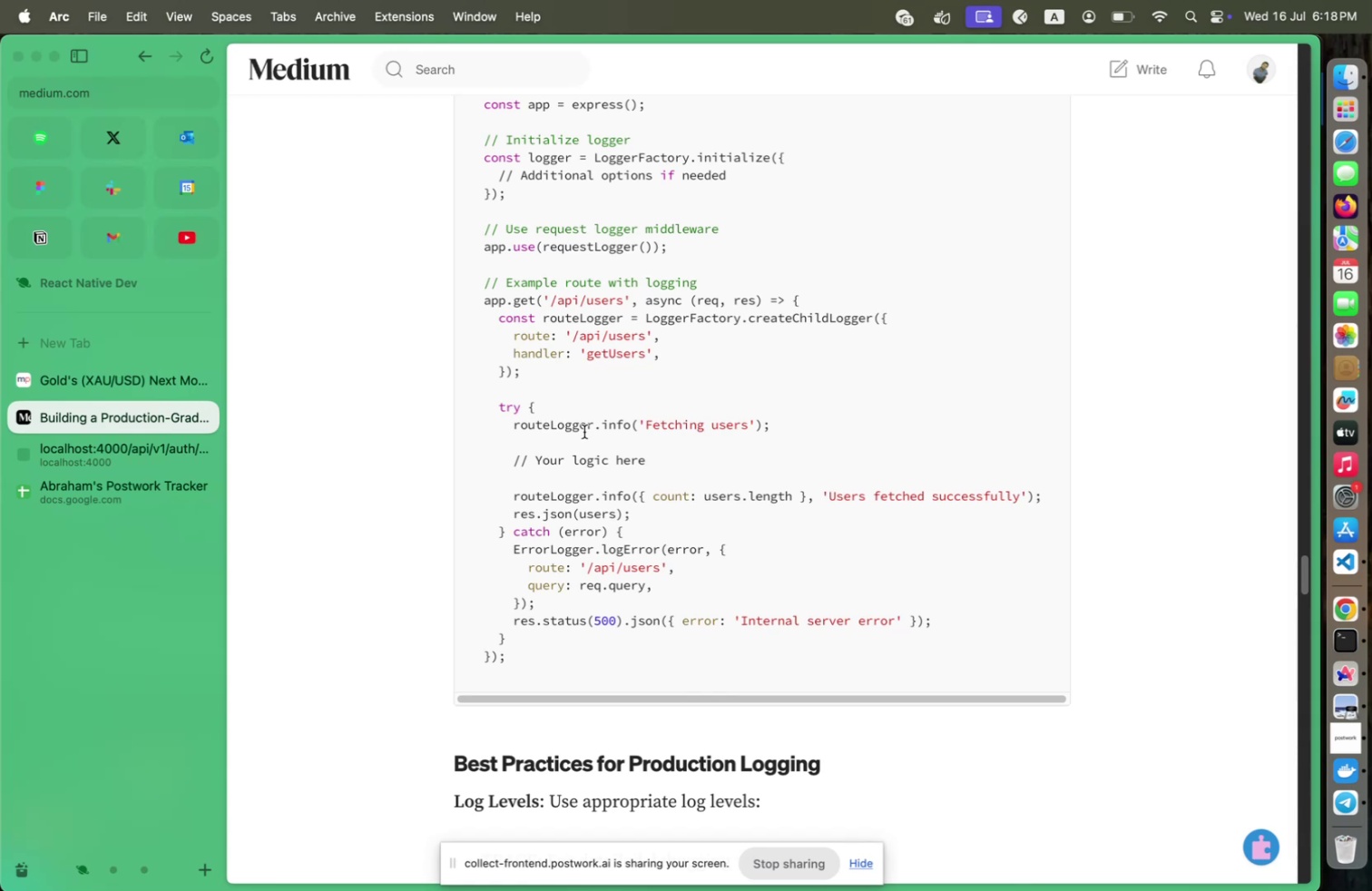 
left_click([60, 464])
 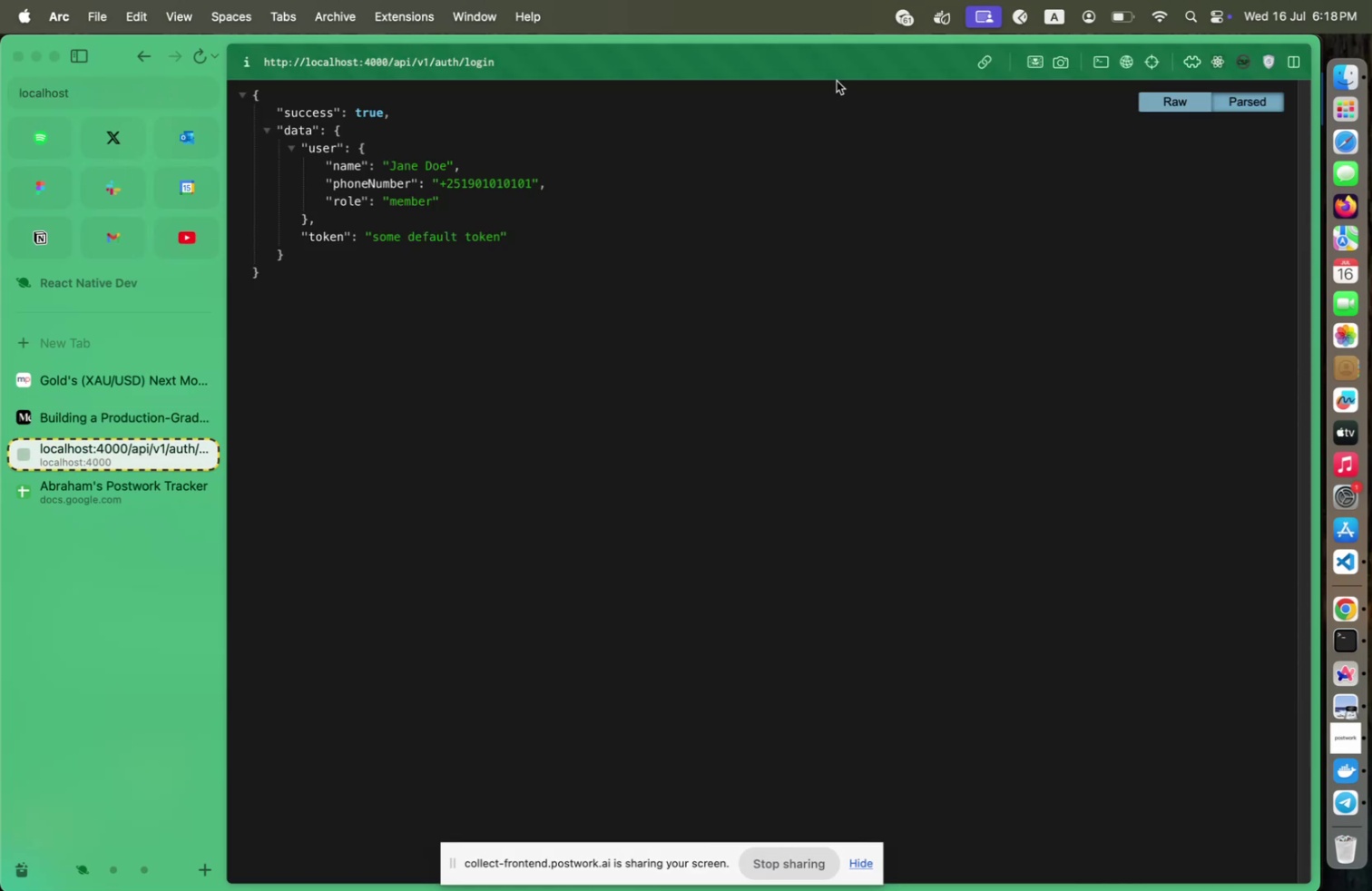 
left_click([834, 65])
 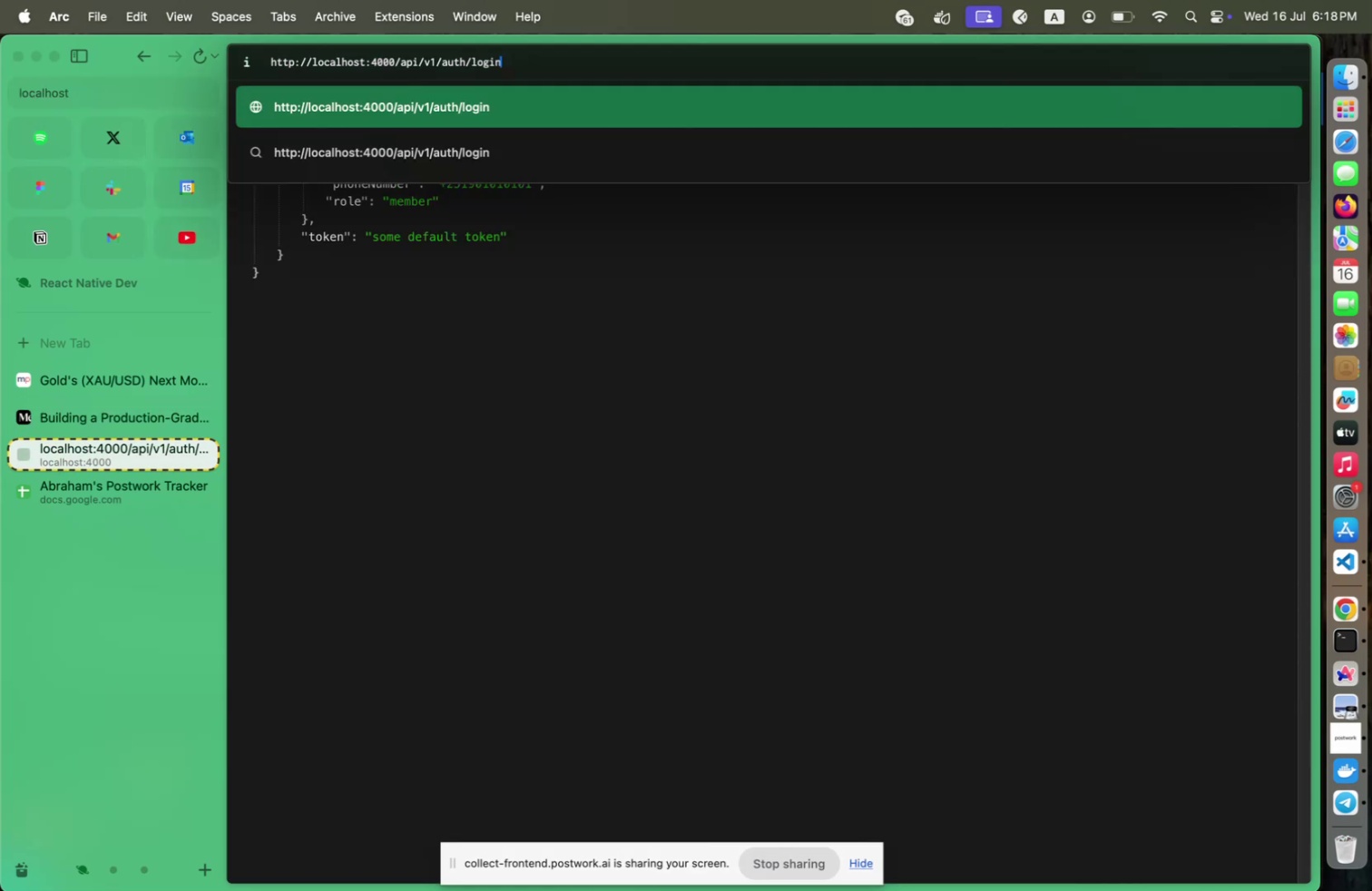 
key(Enter)
 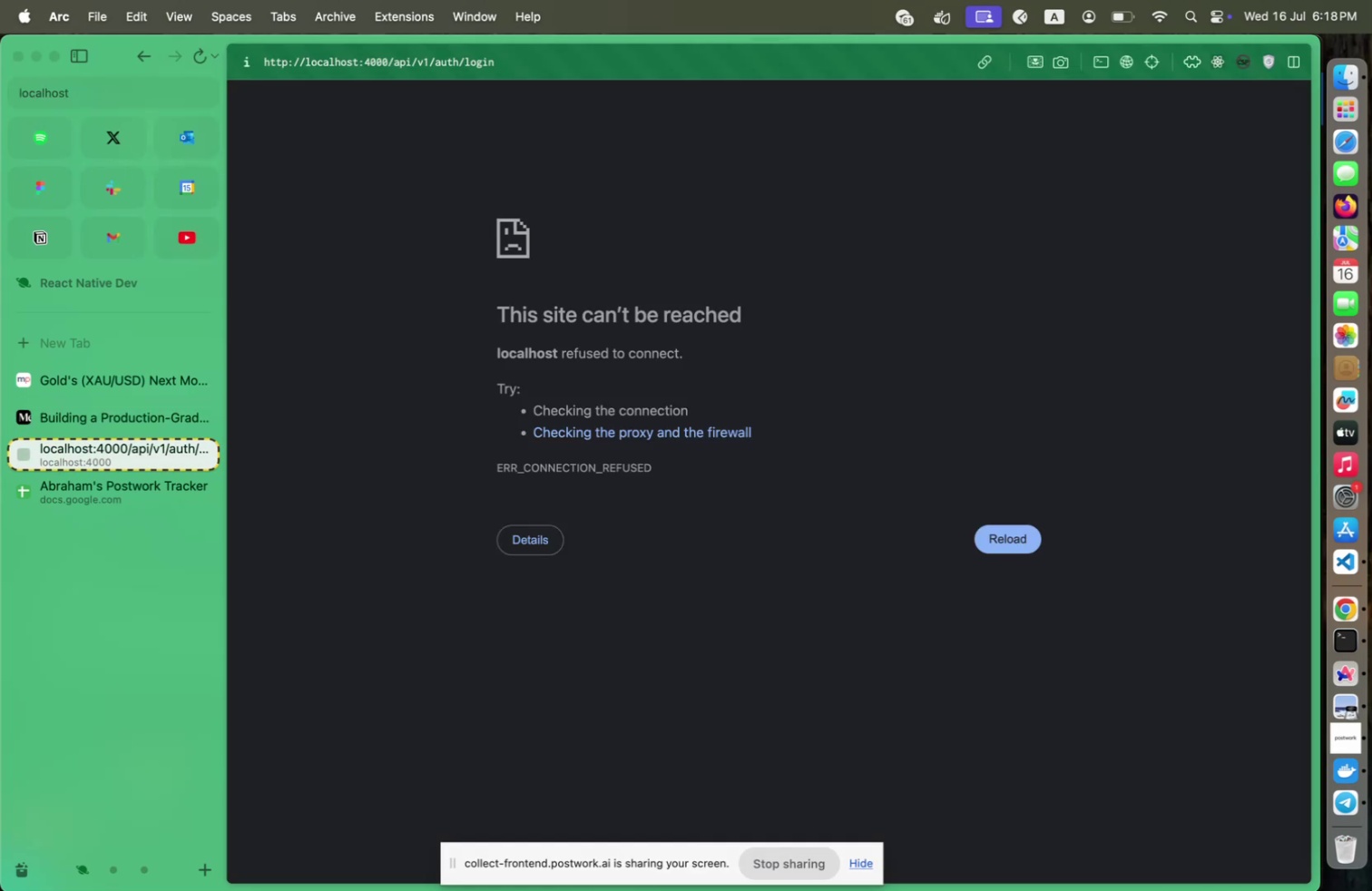 
key(Enter)
 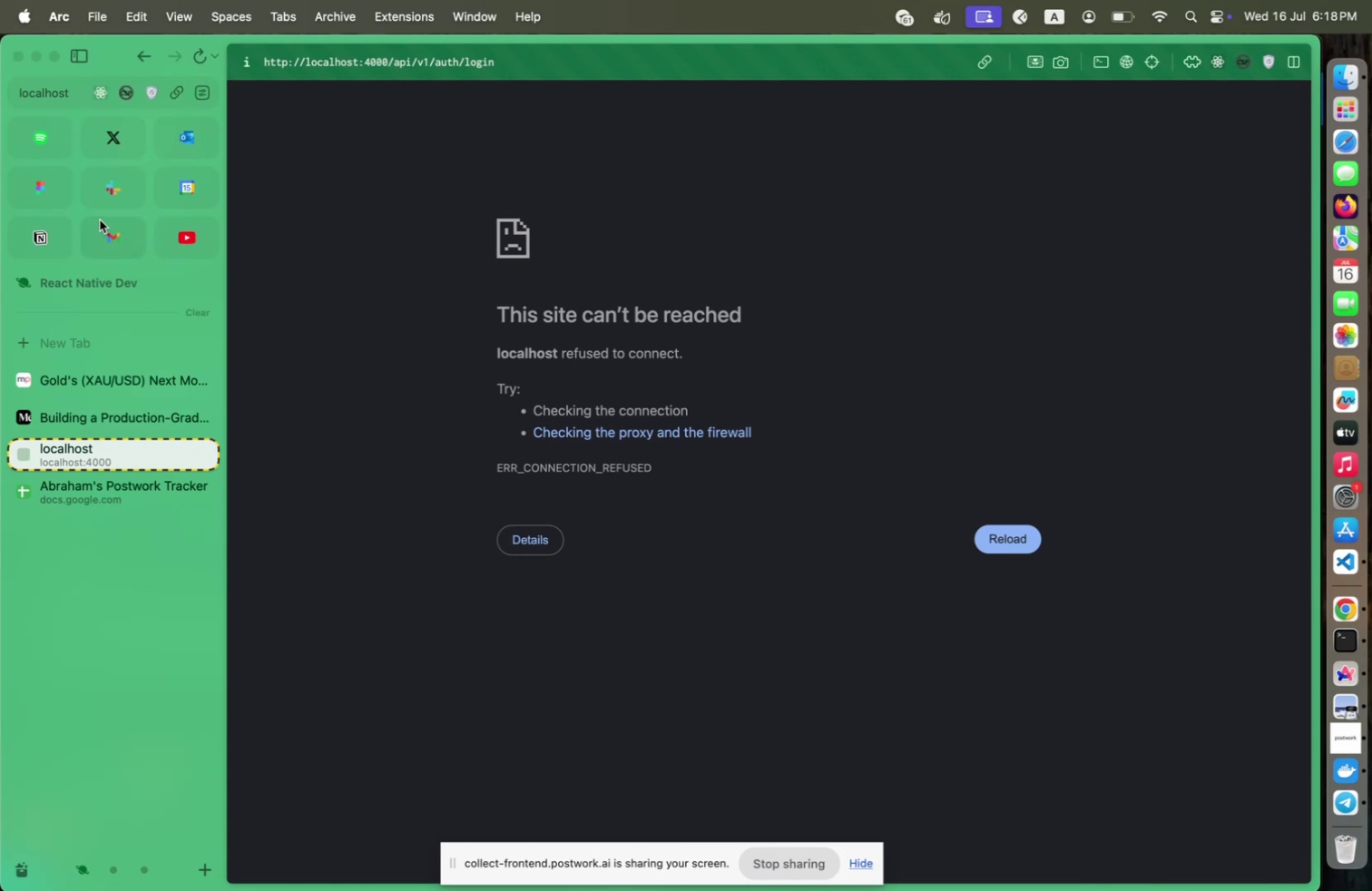 
wait(6.75)
 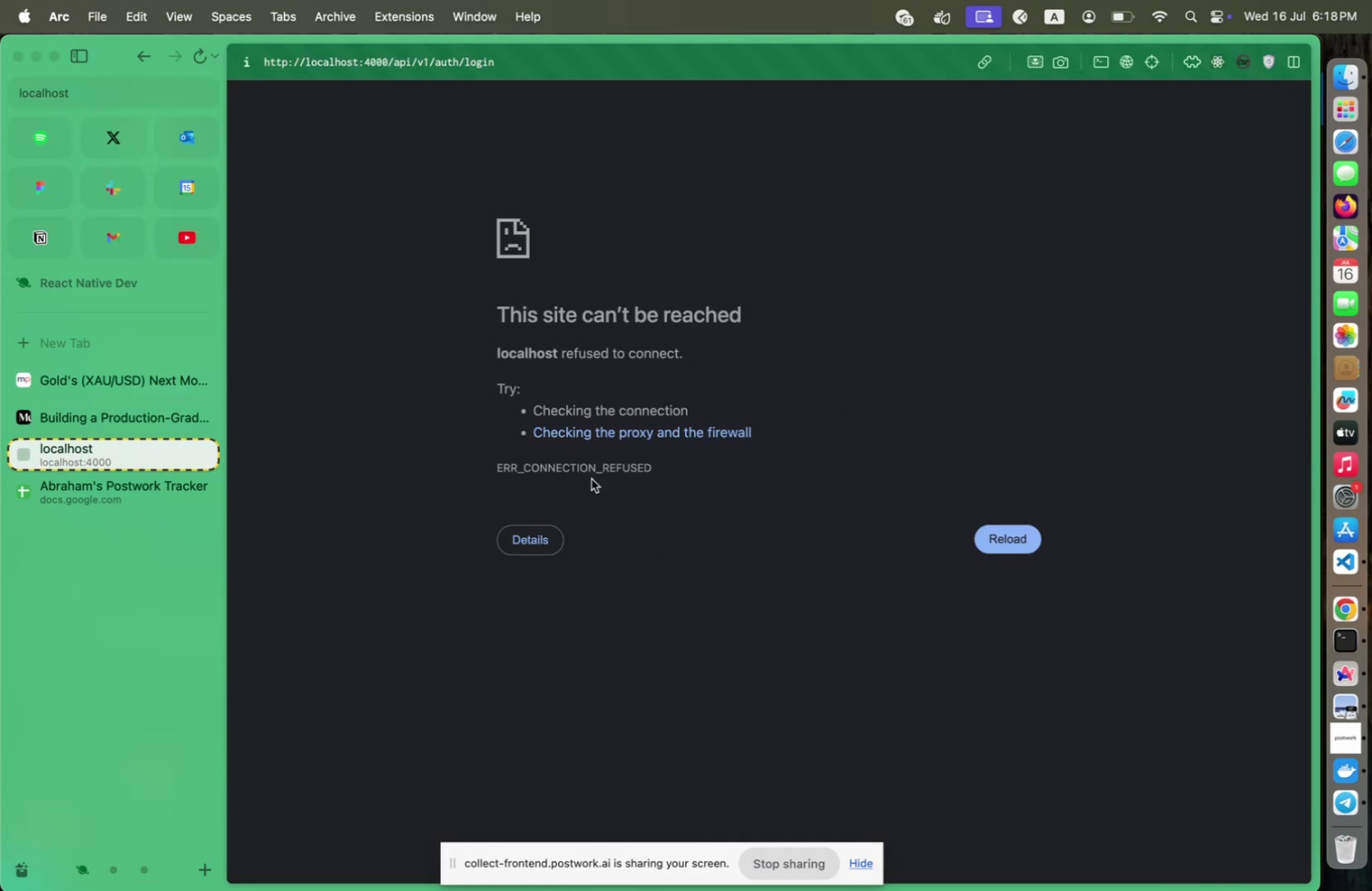 
left_click([52, 100])
 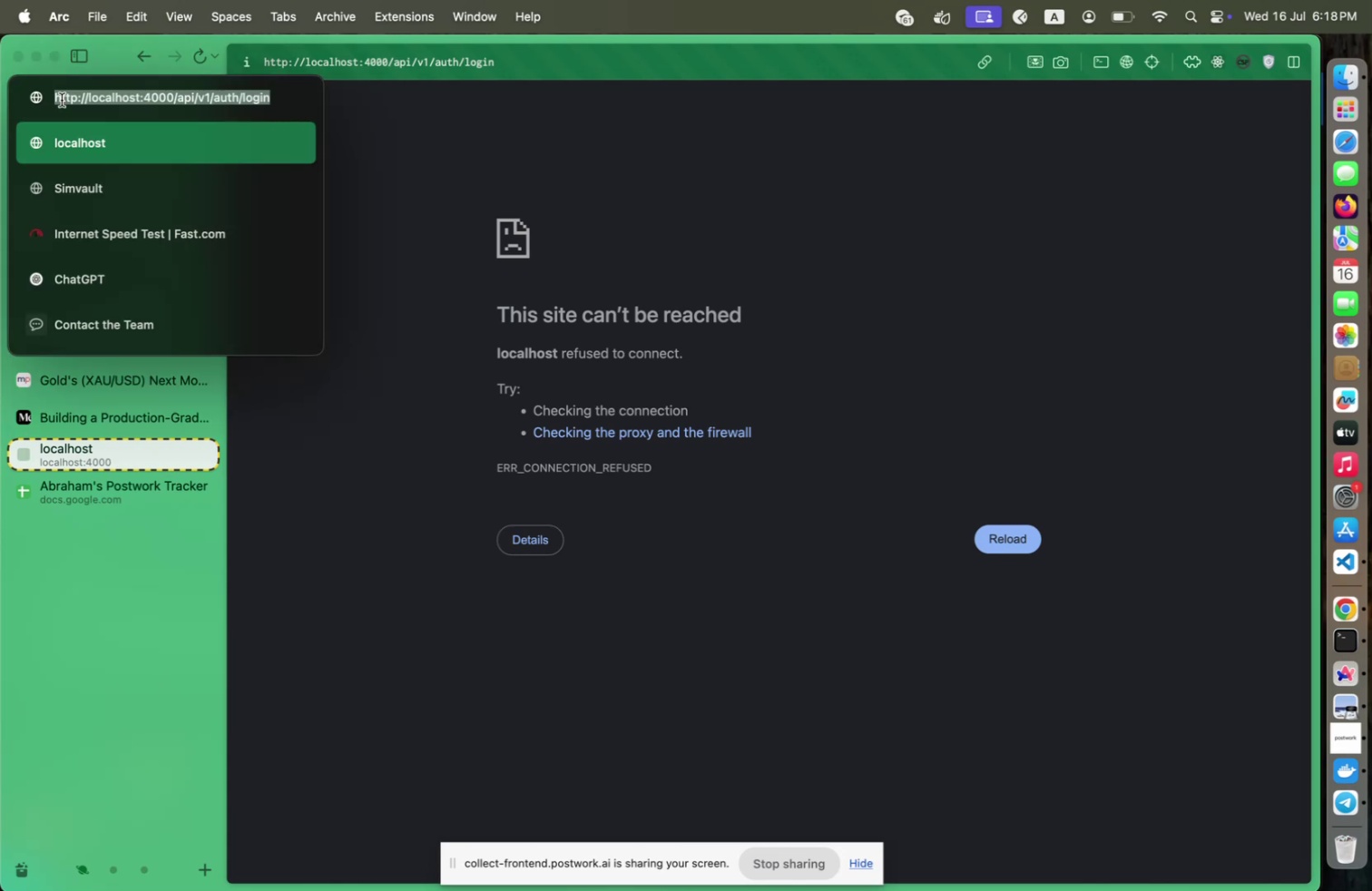 
key(Enter)
 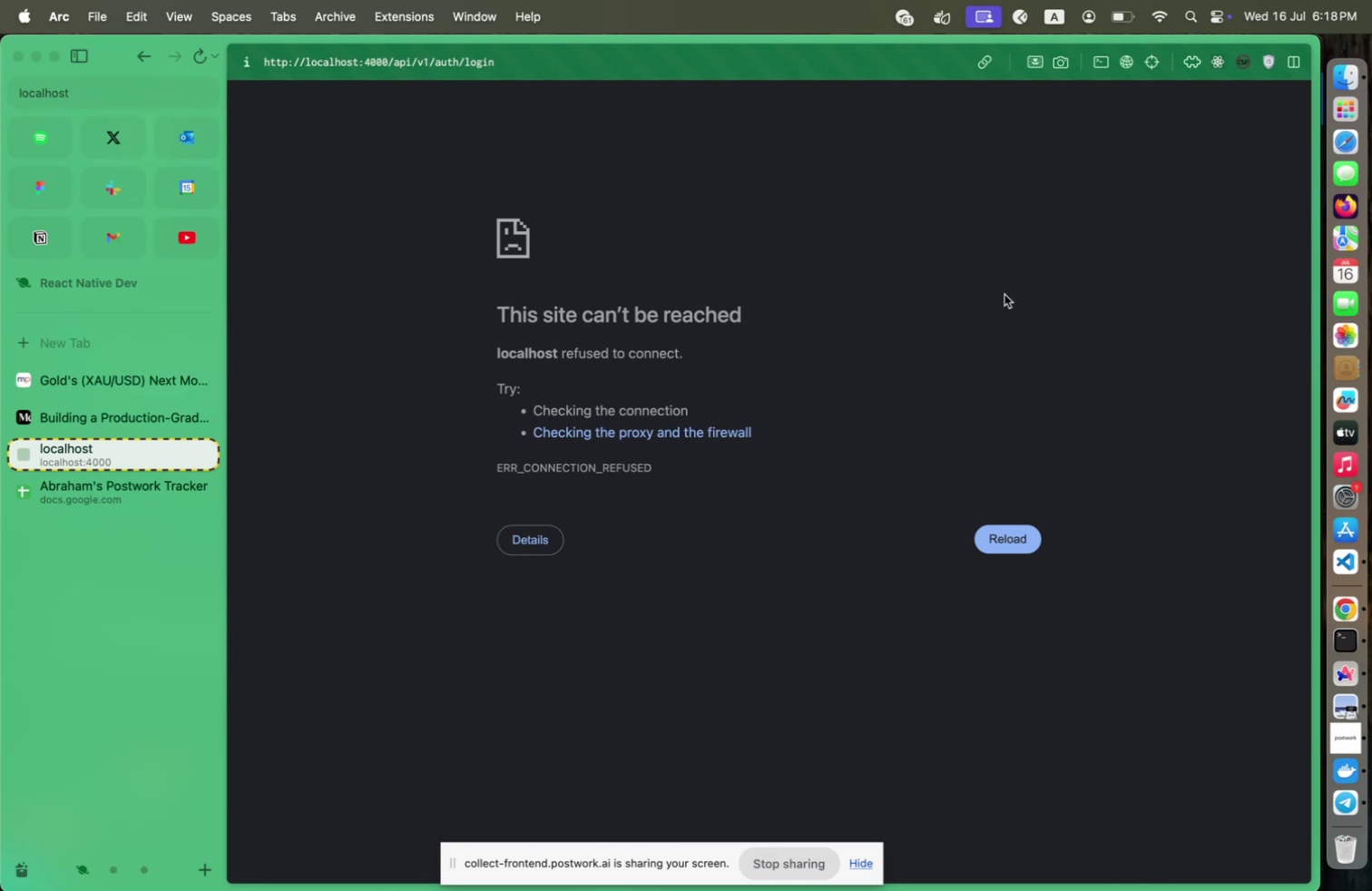 
wait(7.7)
 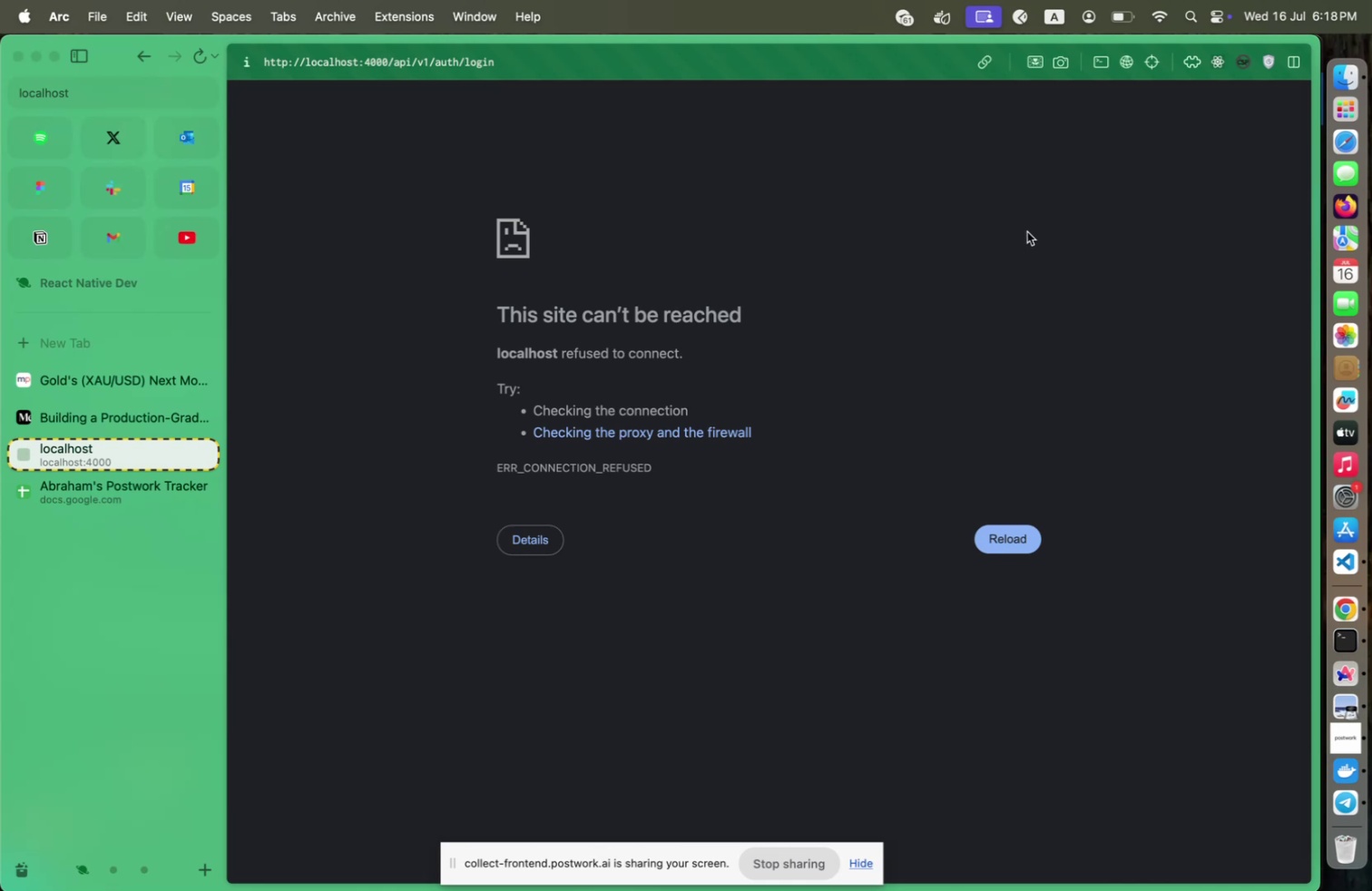 
left_click([1340, 565])
 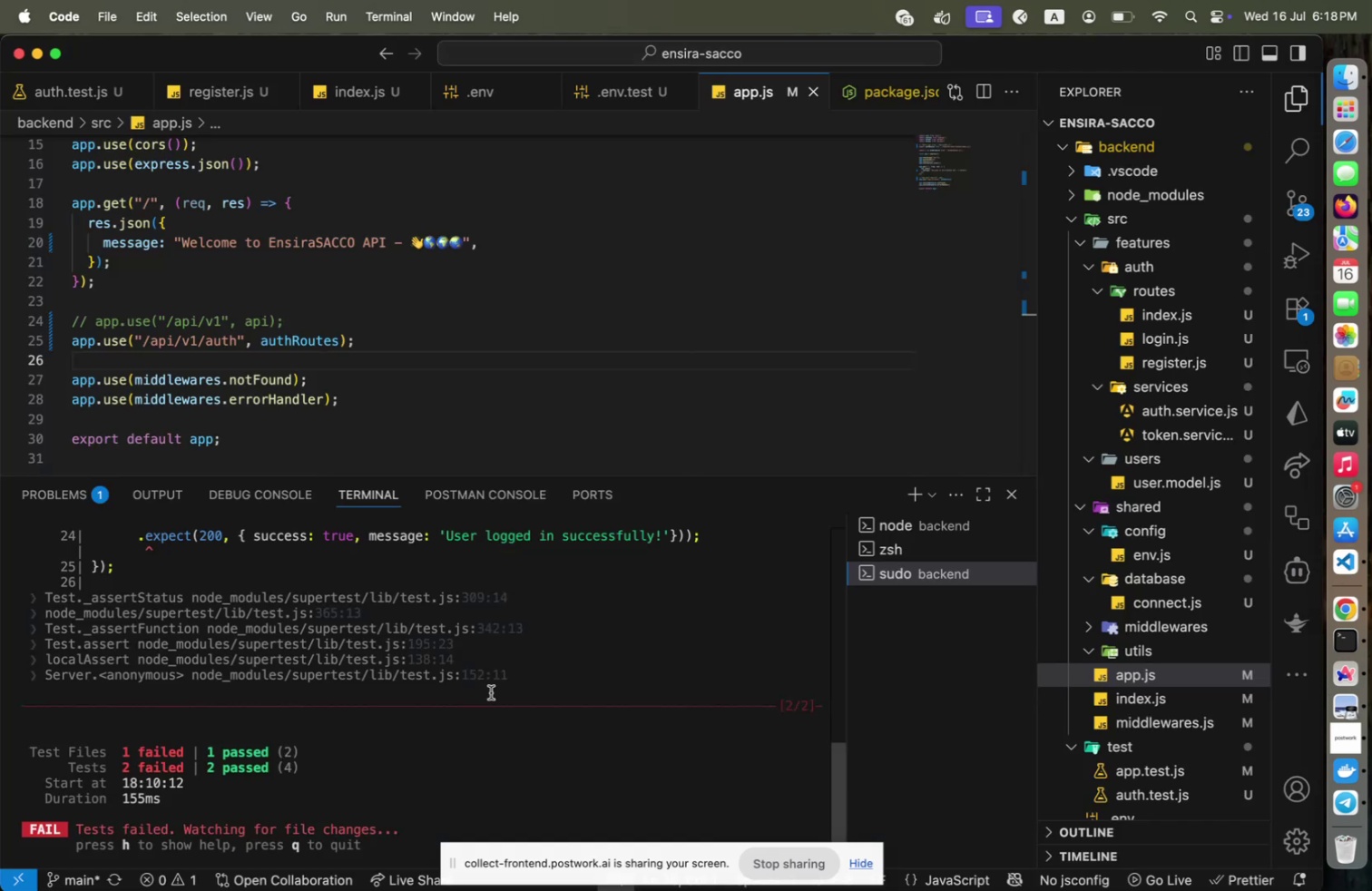 
left_click([491, 691])
 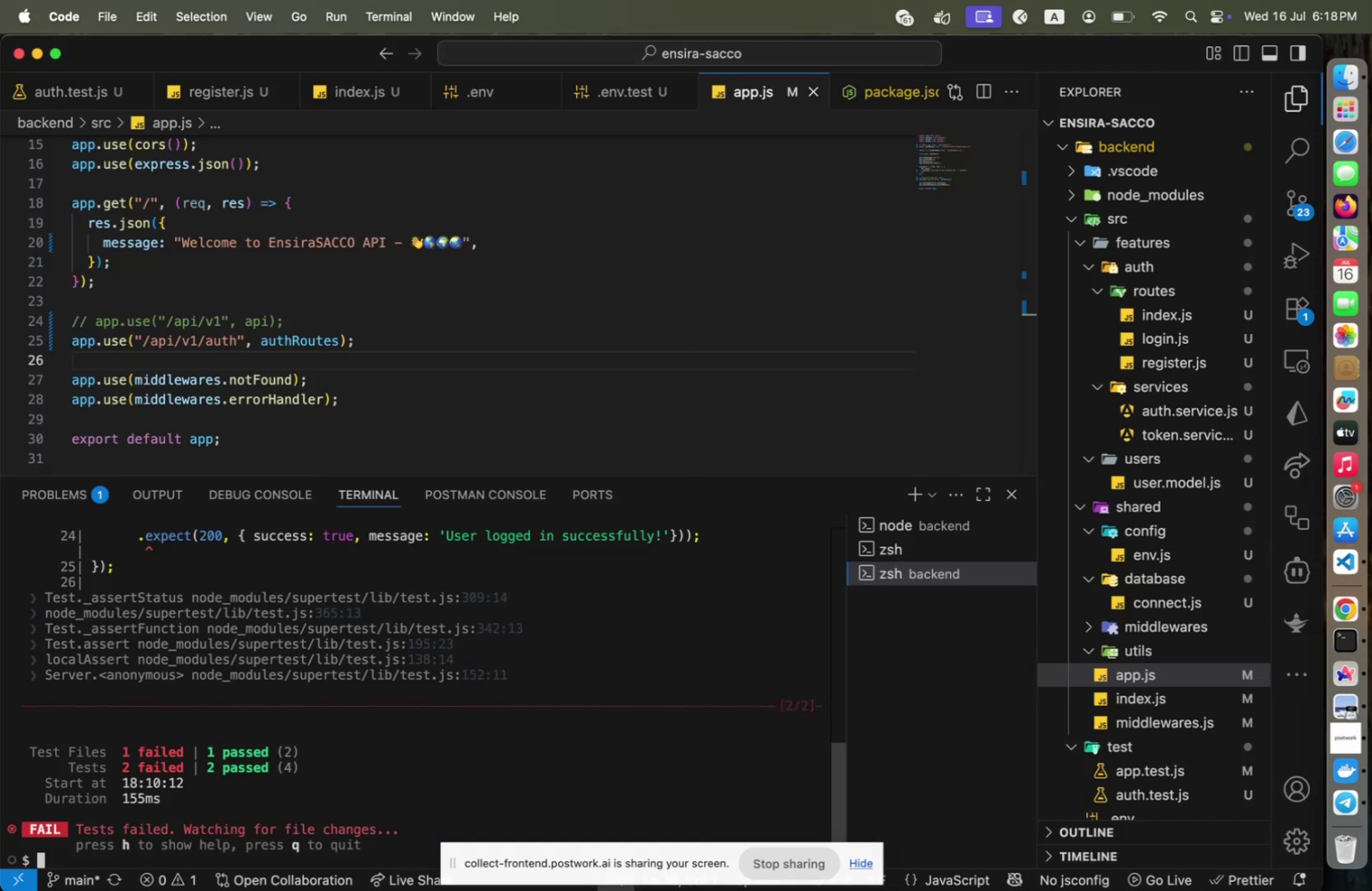 
key(Q)
 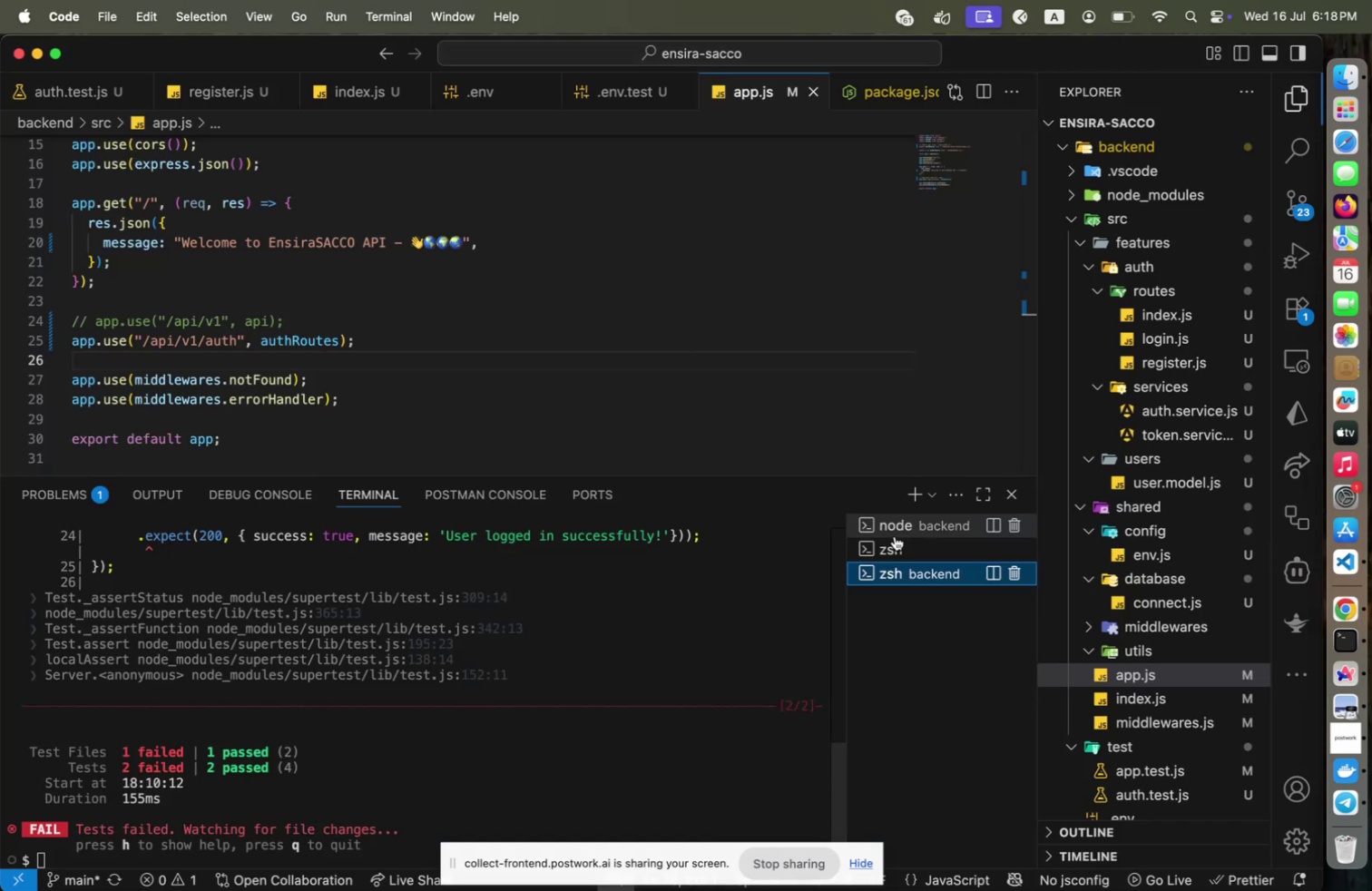 
left_click([895, 535])
 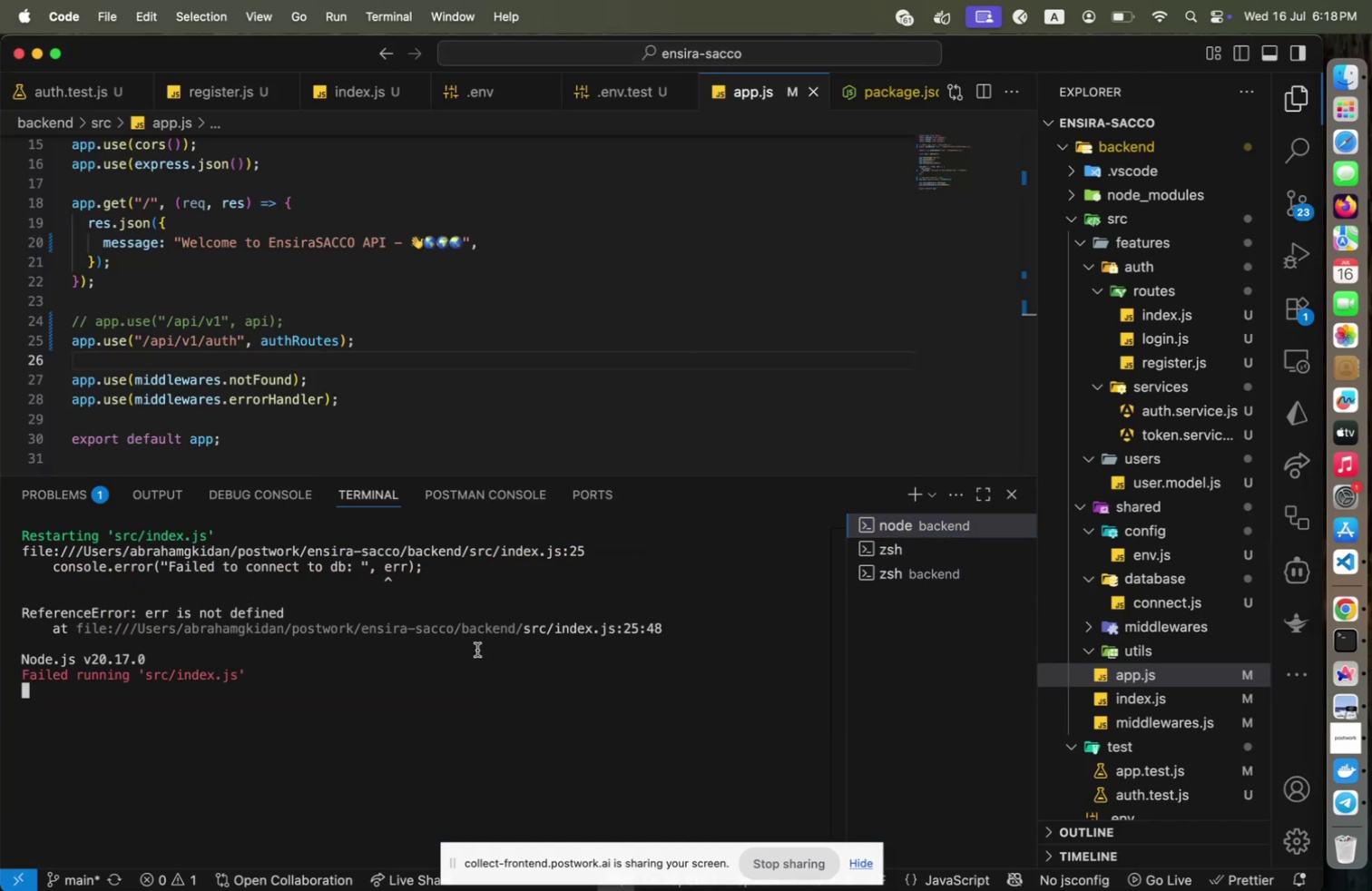 
left_click([477, 649])
 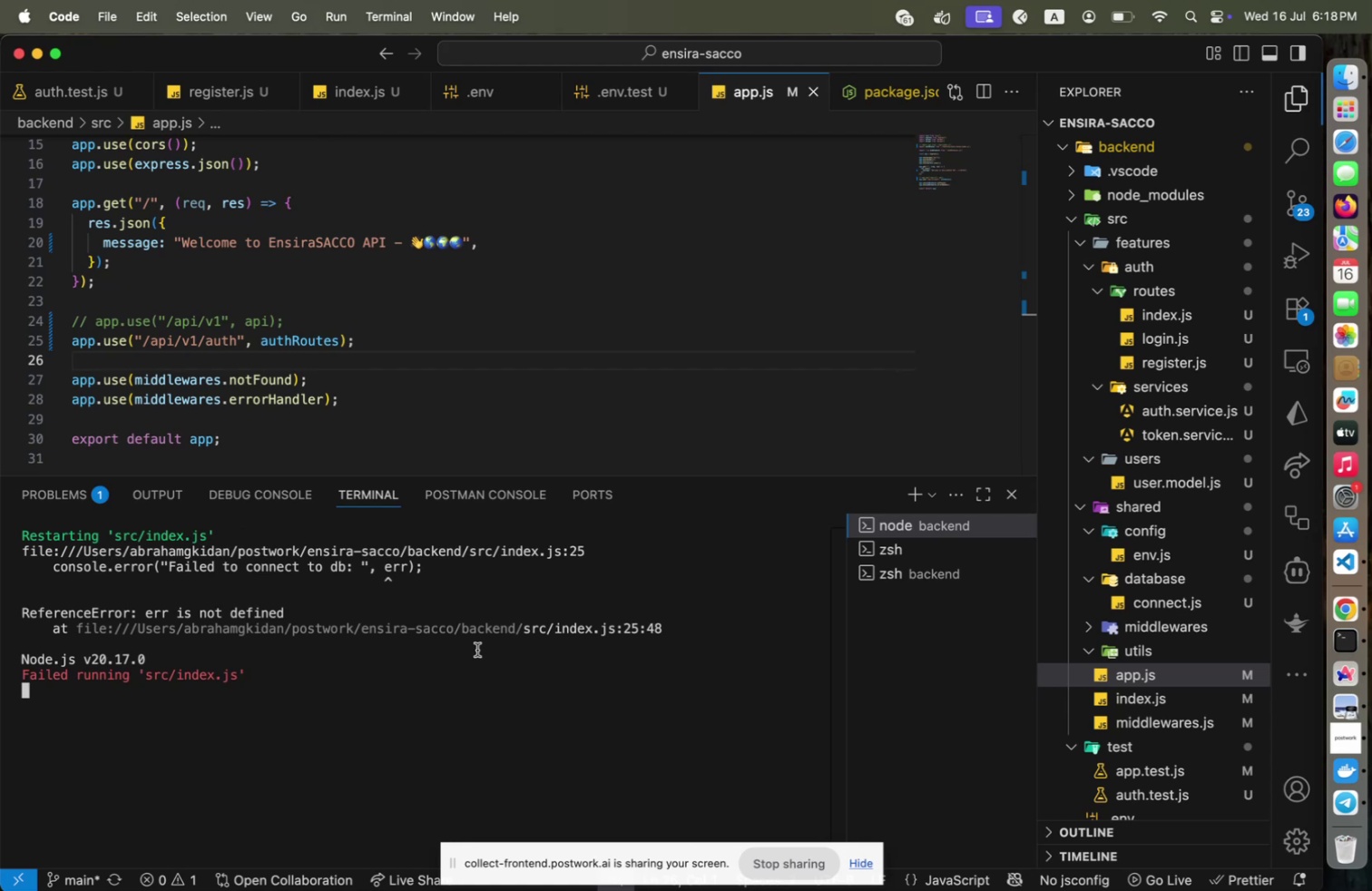 
key(Control+C)
 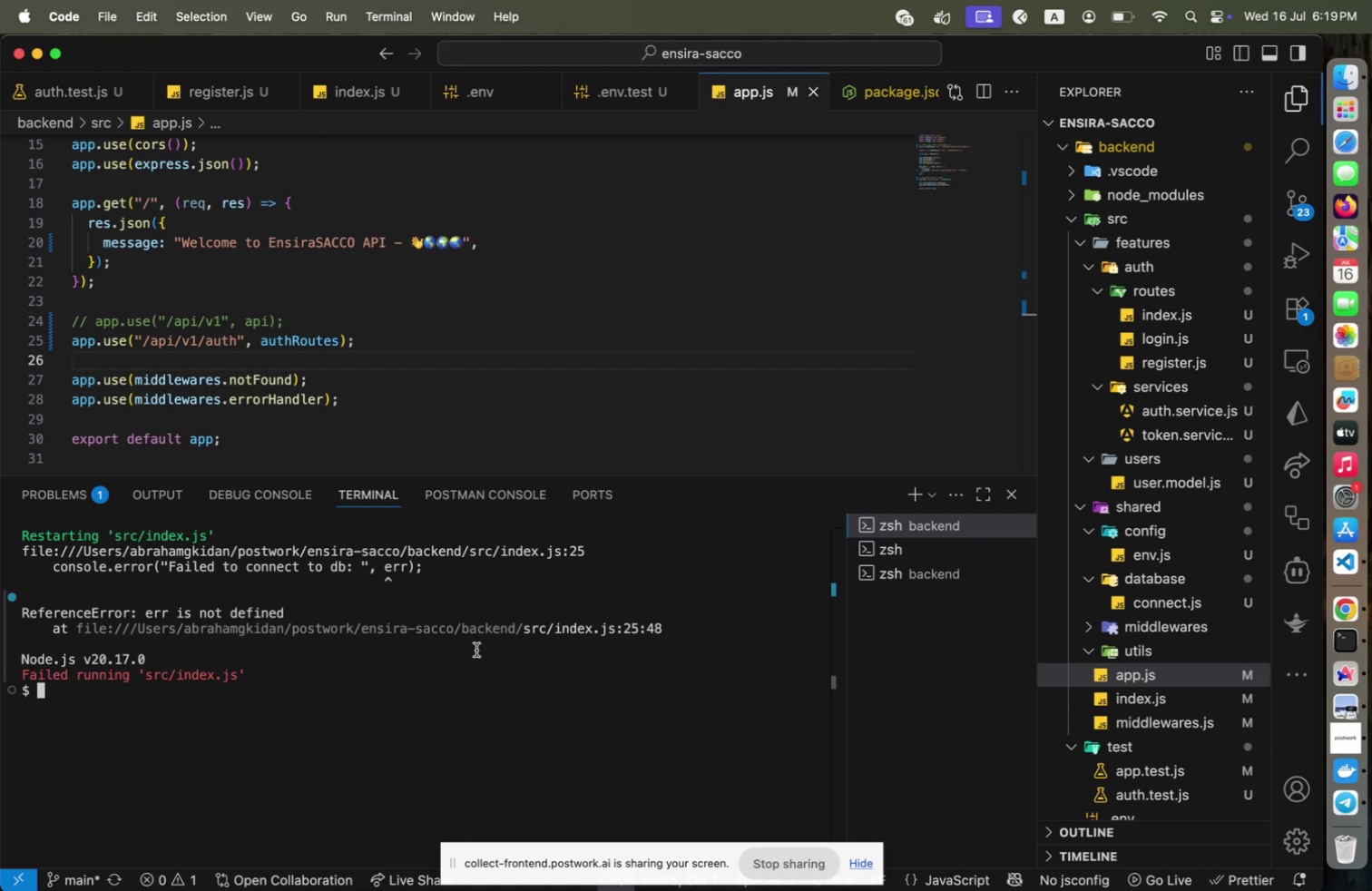 
wait(59.48)
 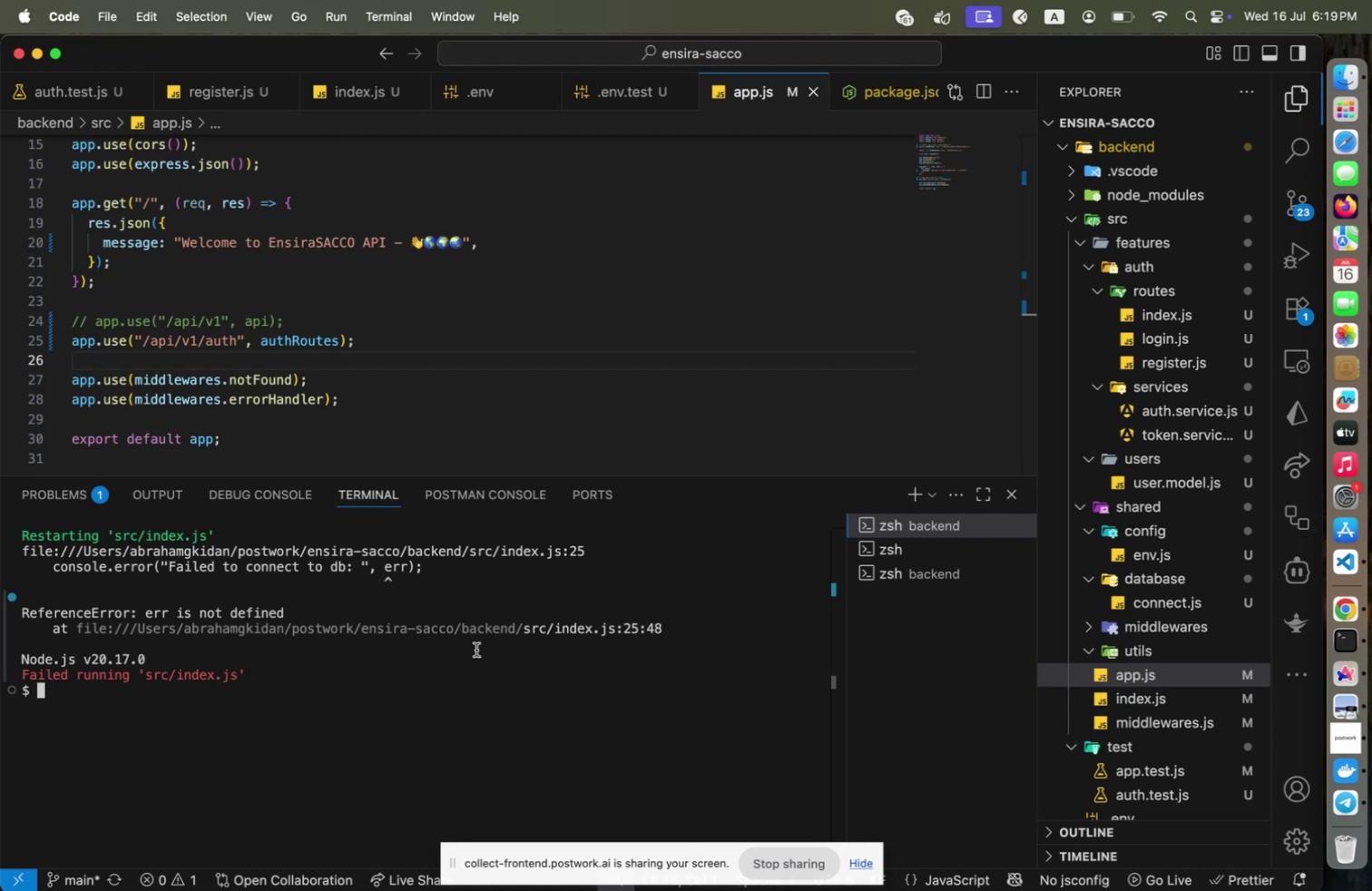 
left_click([424, 724])
 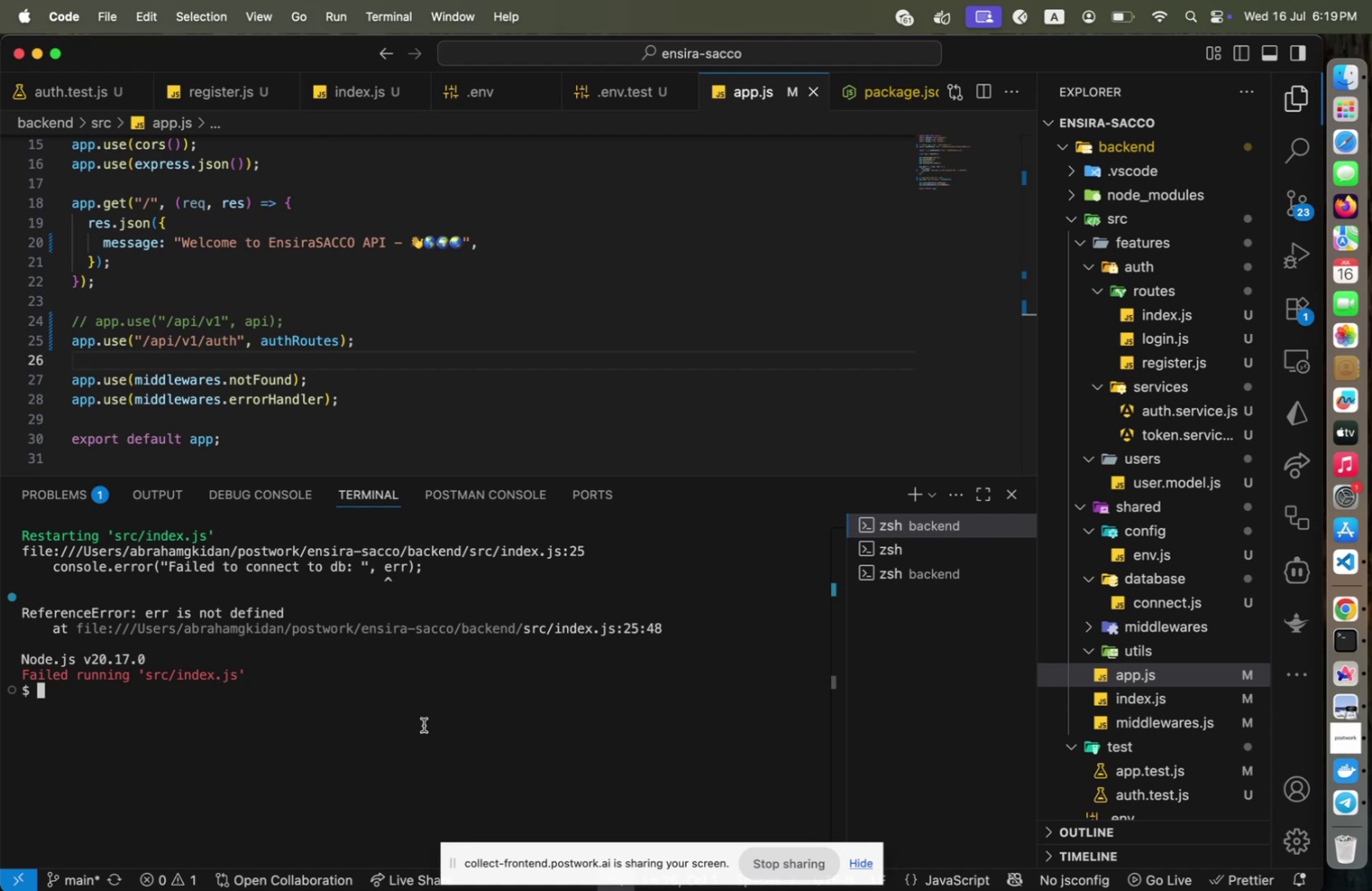 
key(ArrowUp)
 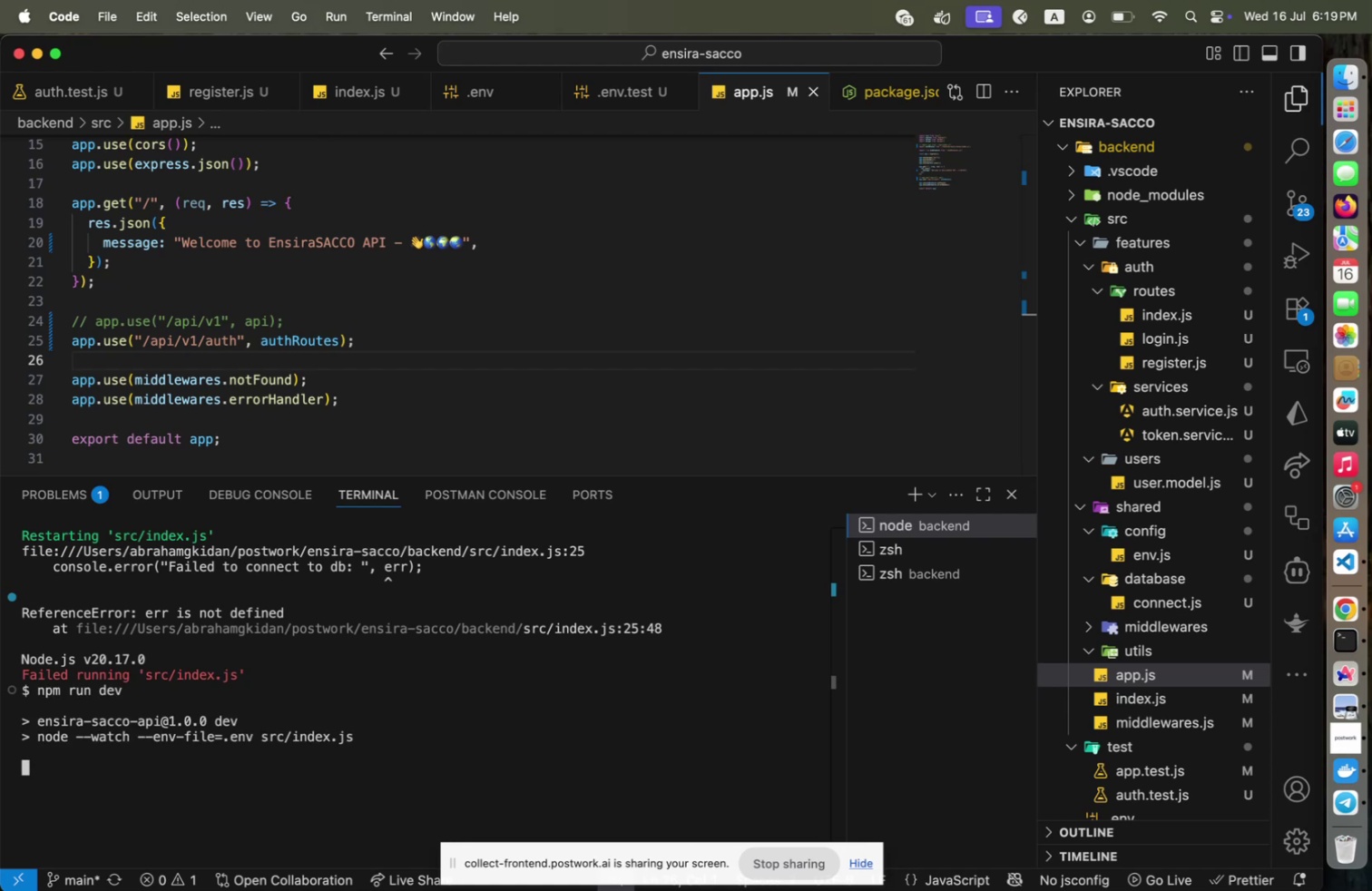 
key(Enter)
 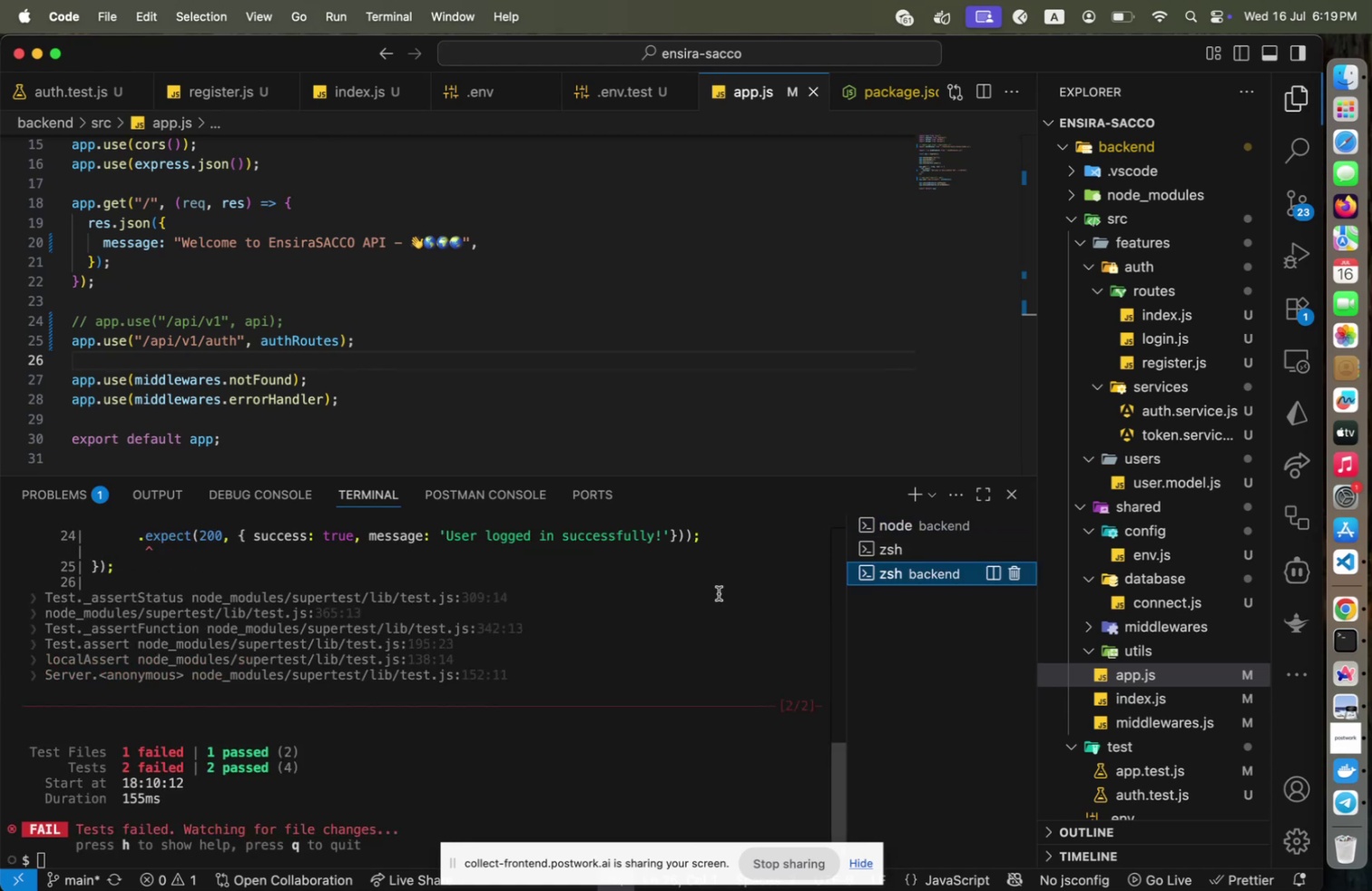 
wait(10.25)
 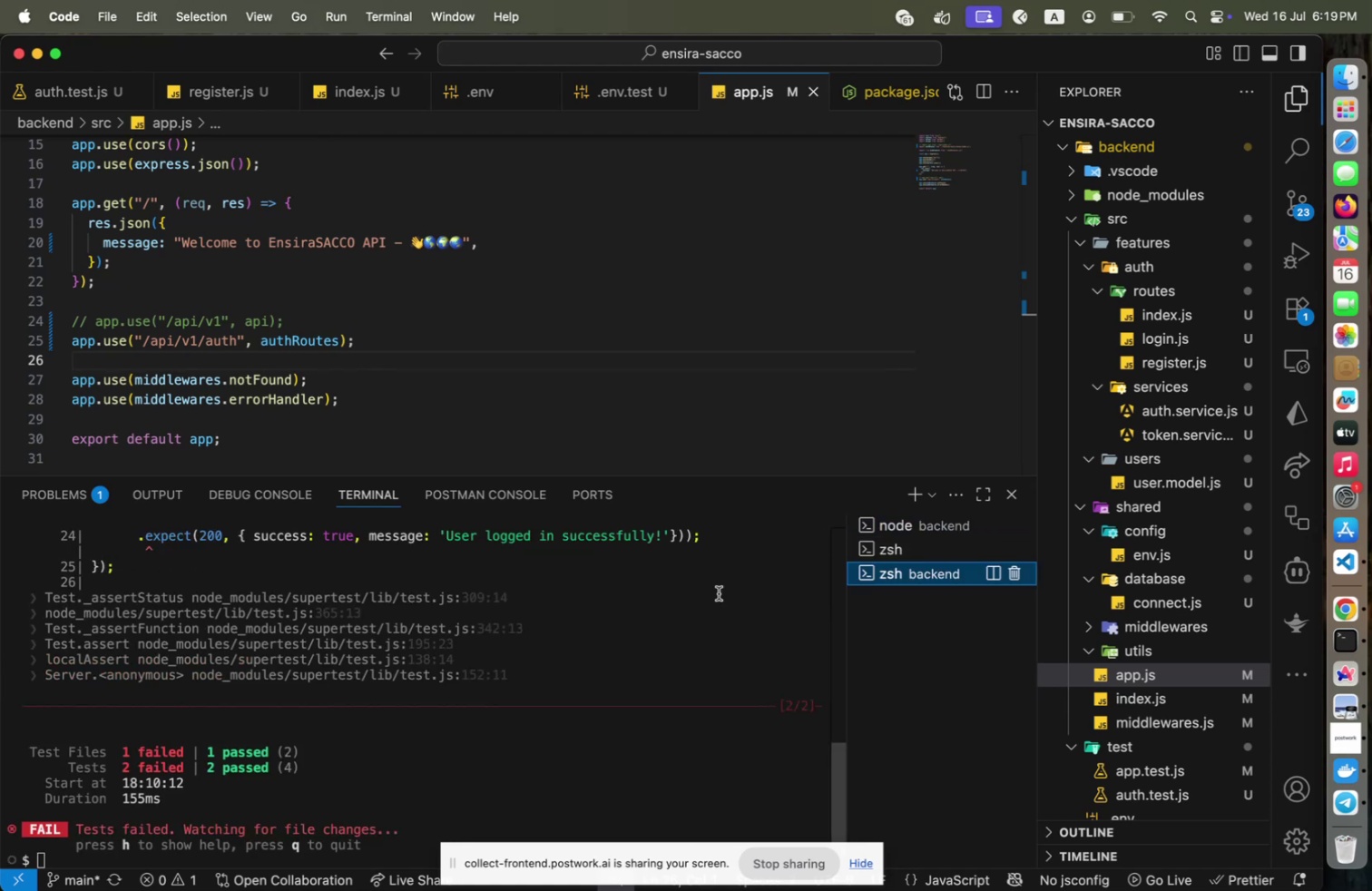 
left_click([661, 775])
 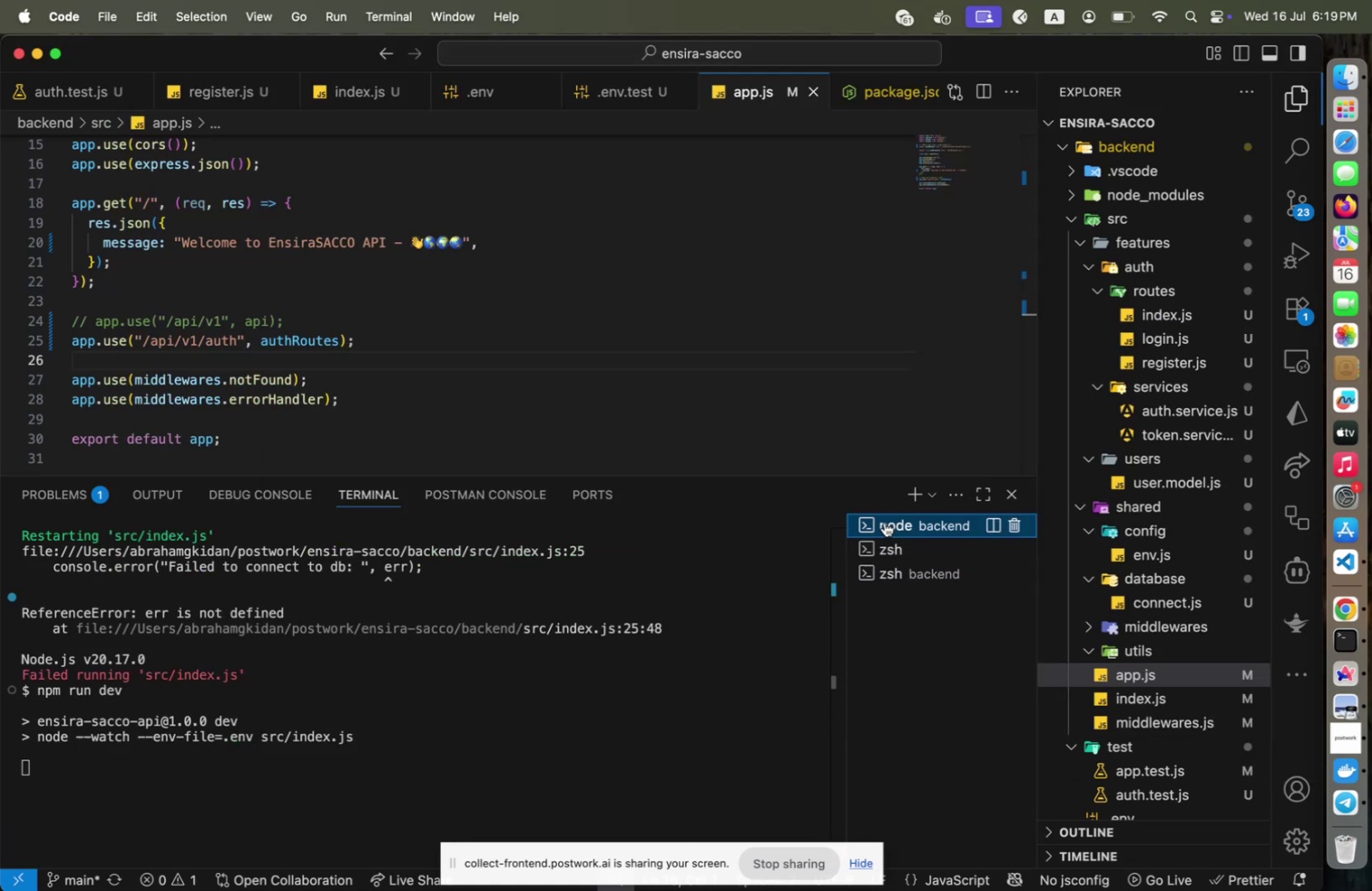 
left_click([885, 522])
 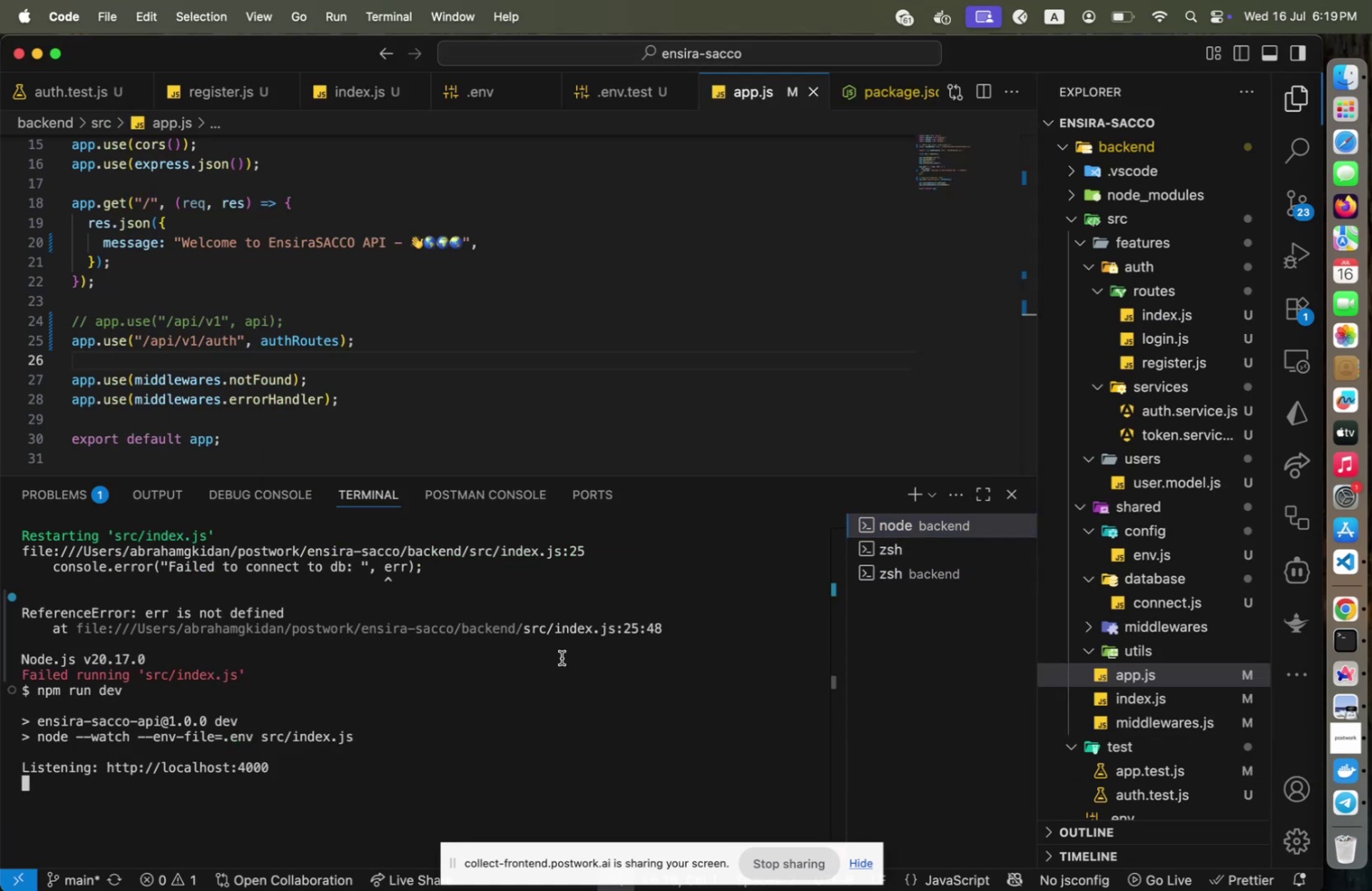 
left_click([562, 657])
 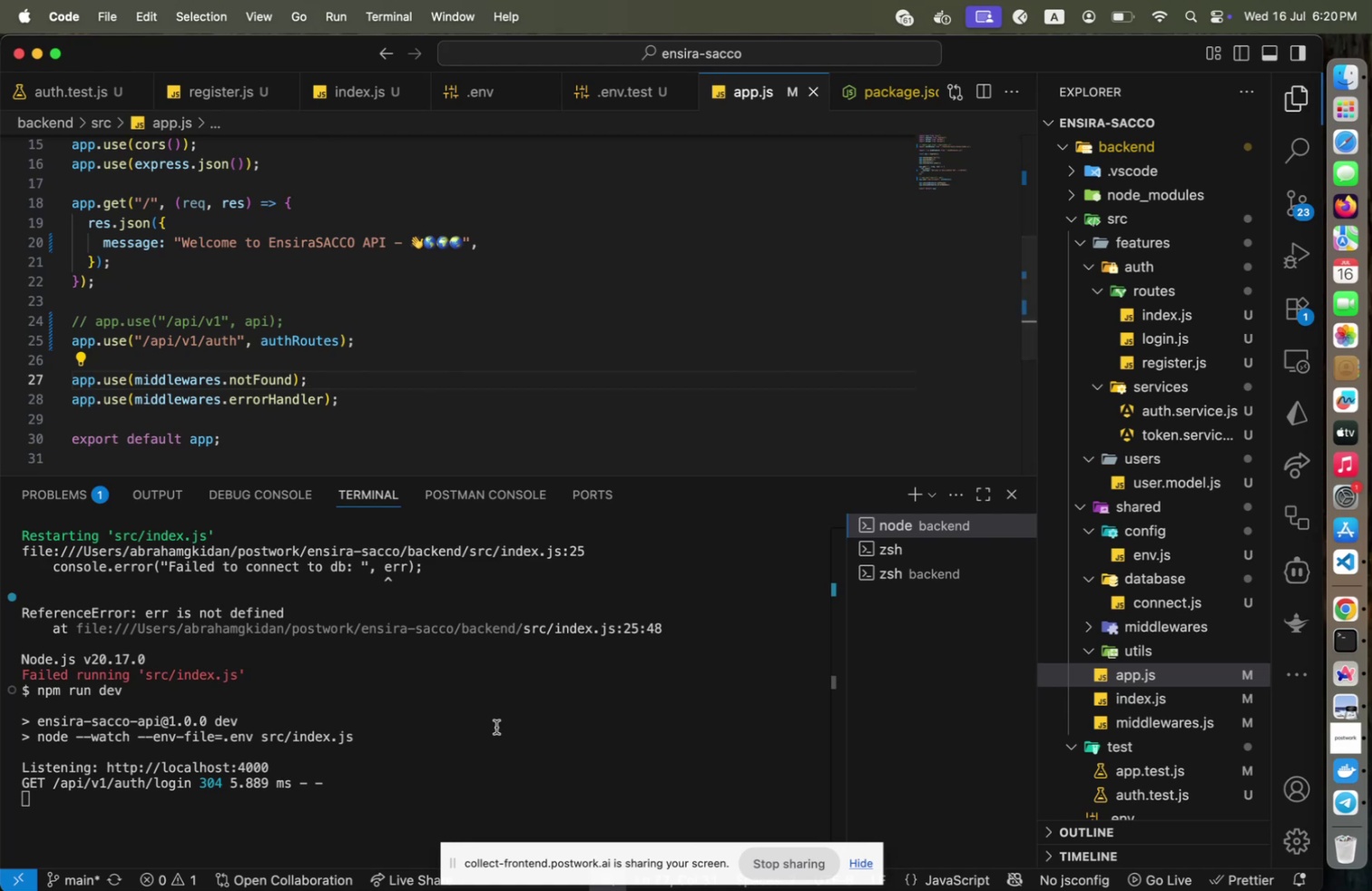 
wait(9.23)
 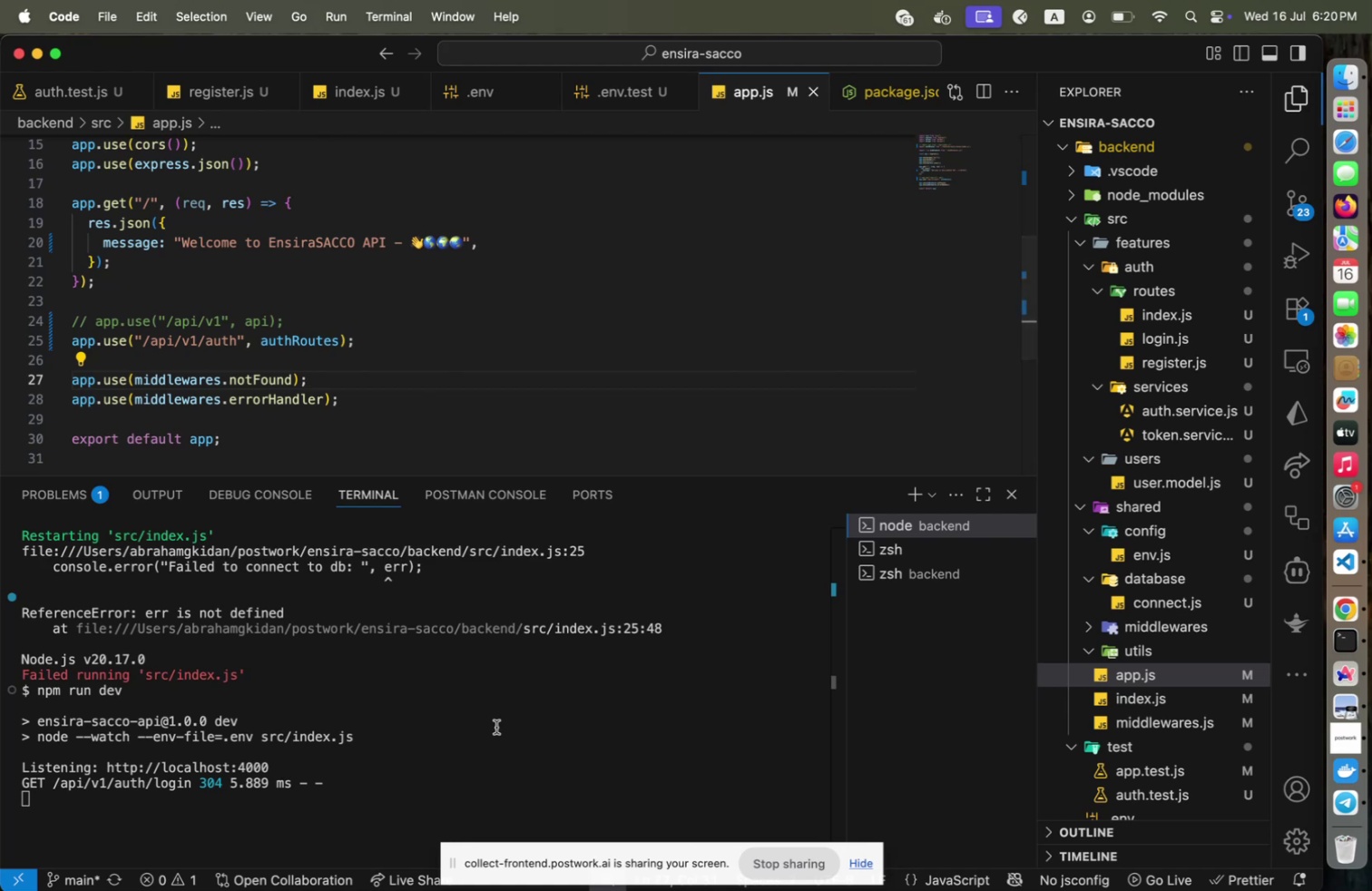 
left_click([1178, 627])
 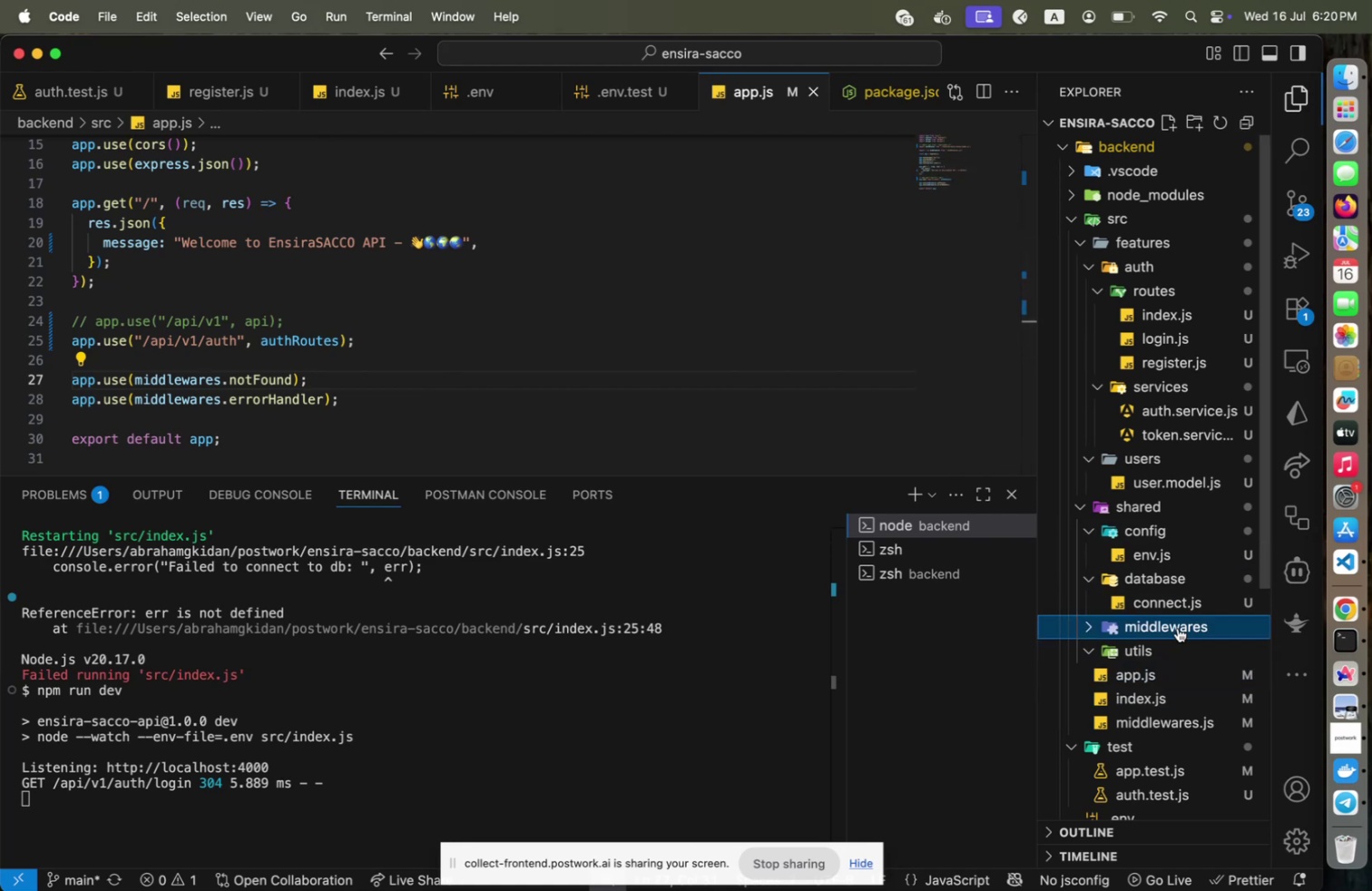 
left_click([1178, 627])
 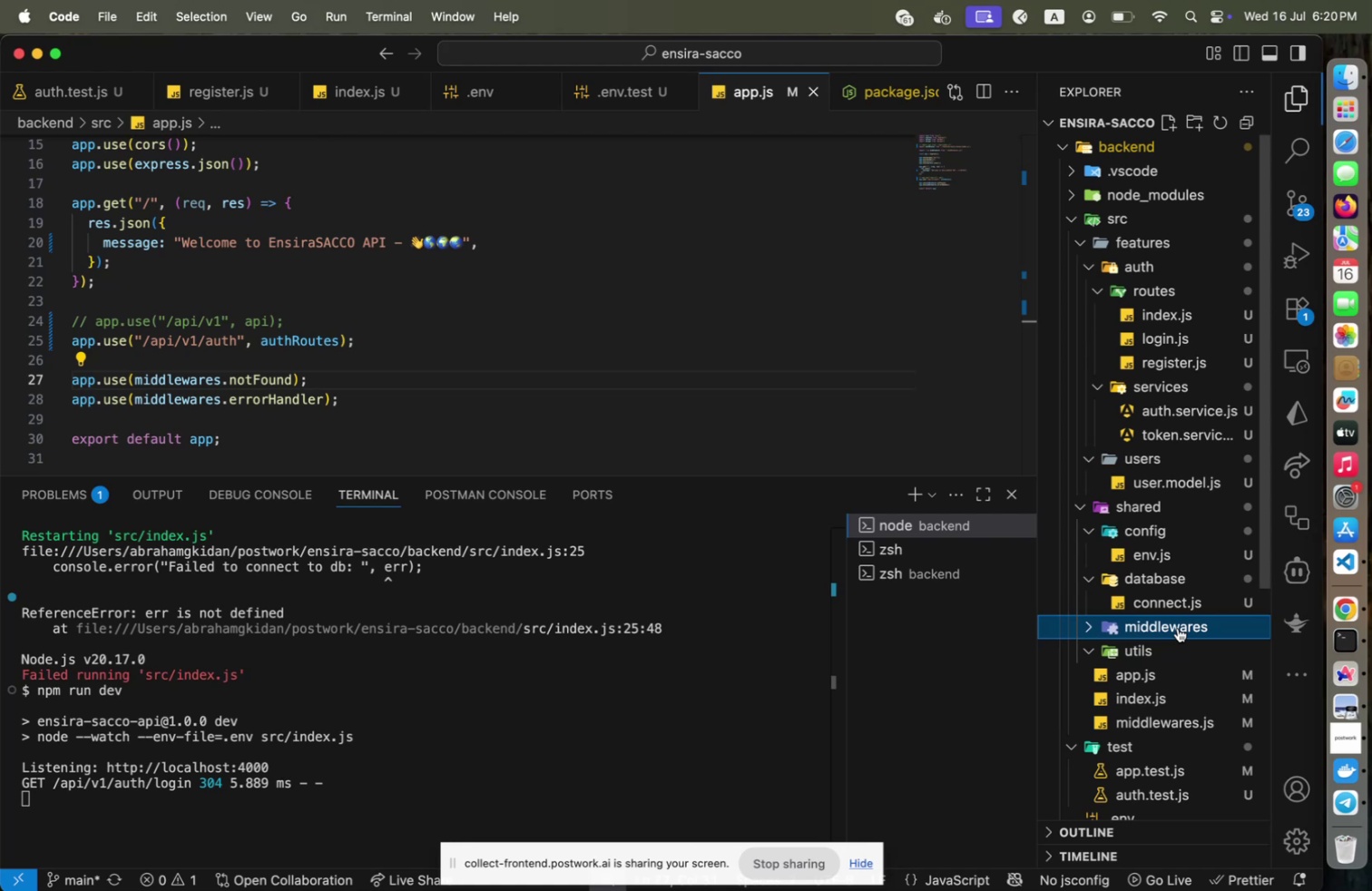 
wait(5.27)
 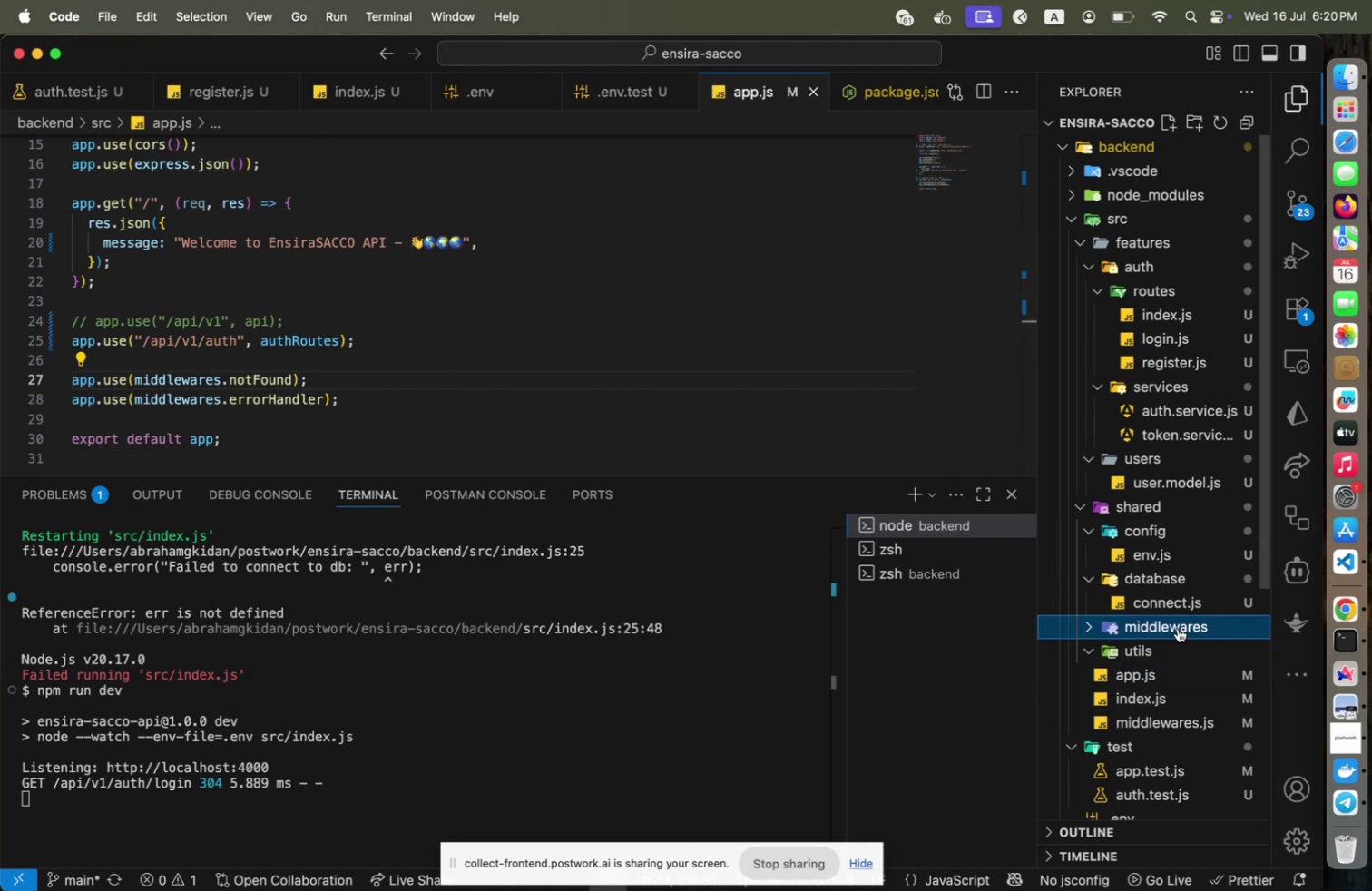 
left_click([1141, 731])
 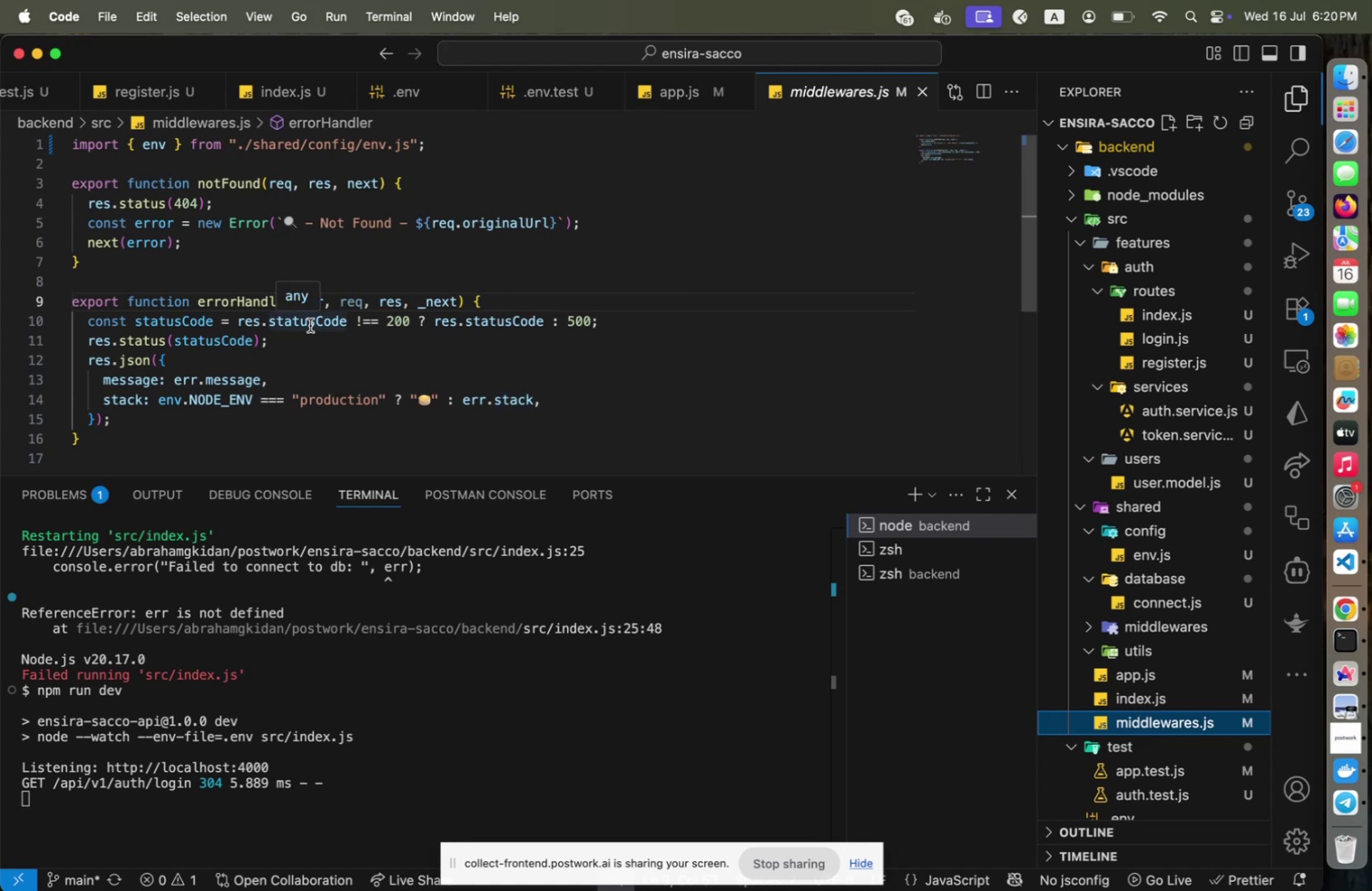 
wait(22.21)
 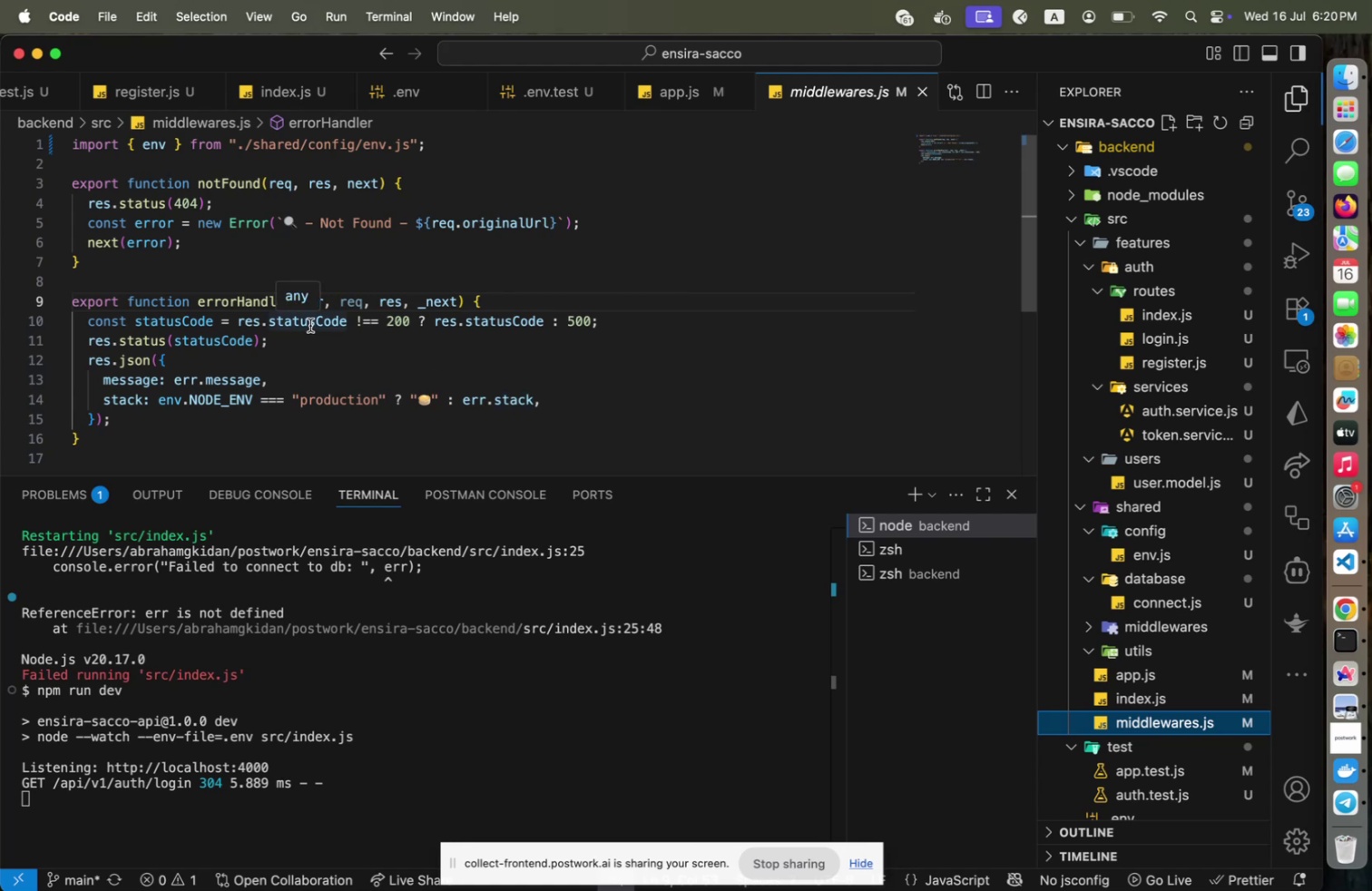 
scroll: coordinate [319, 323], scroll_direction: up, amount: 14.0
 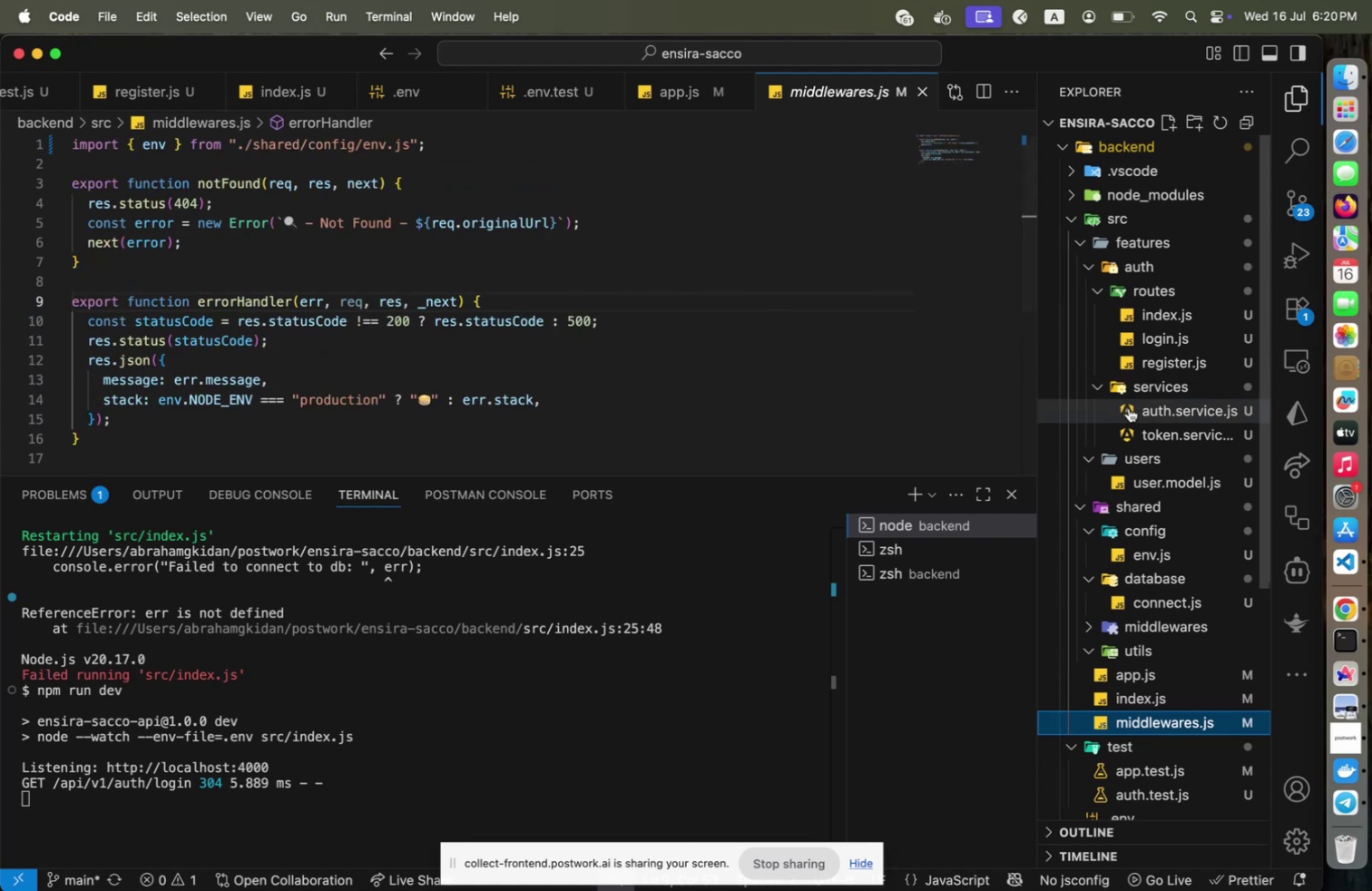 
left_click([1129, 407])
 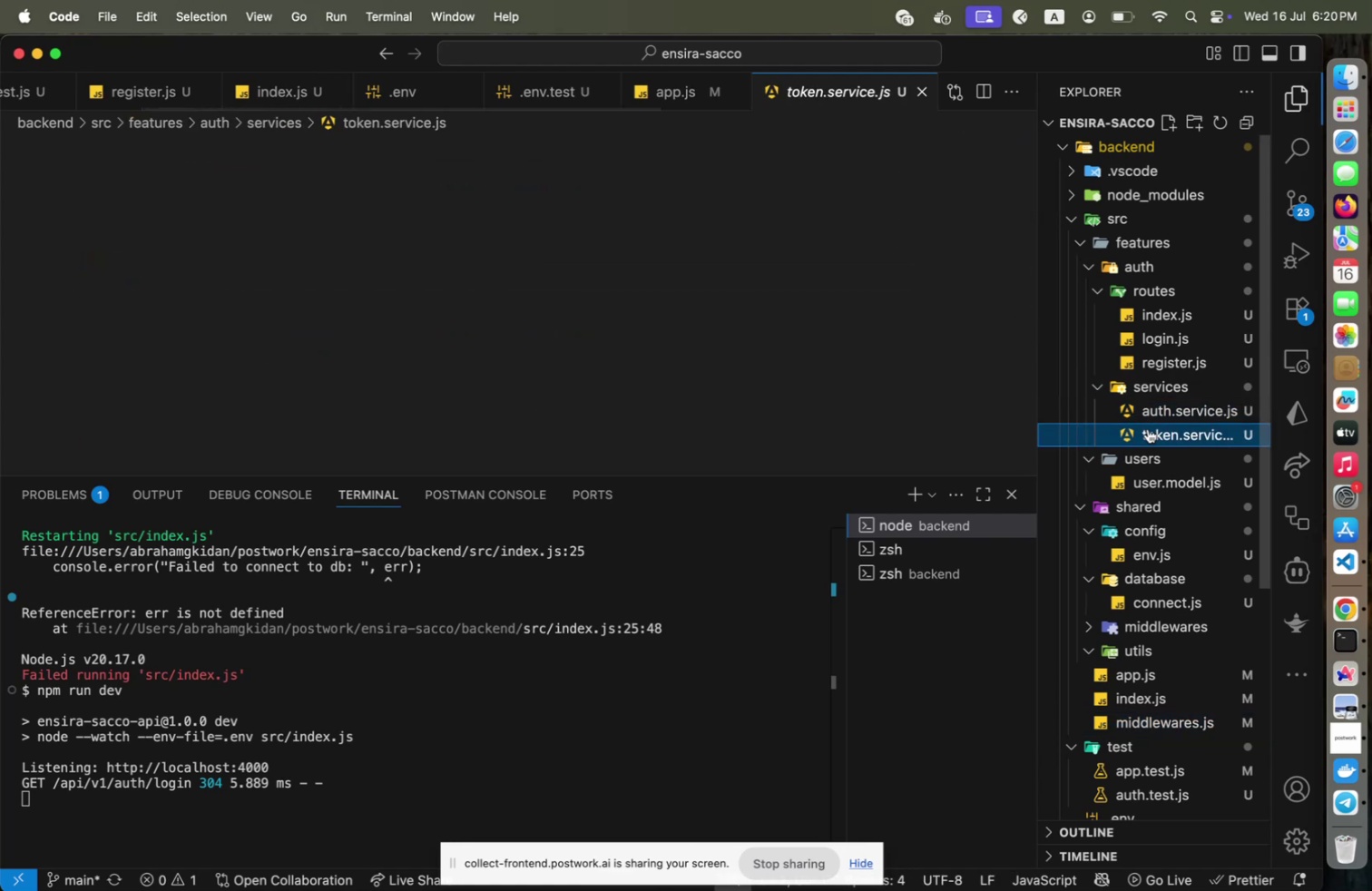 
left_click([1148, 428])
 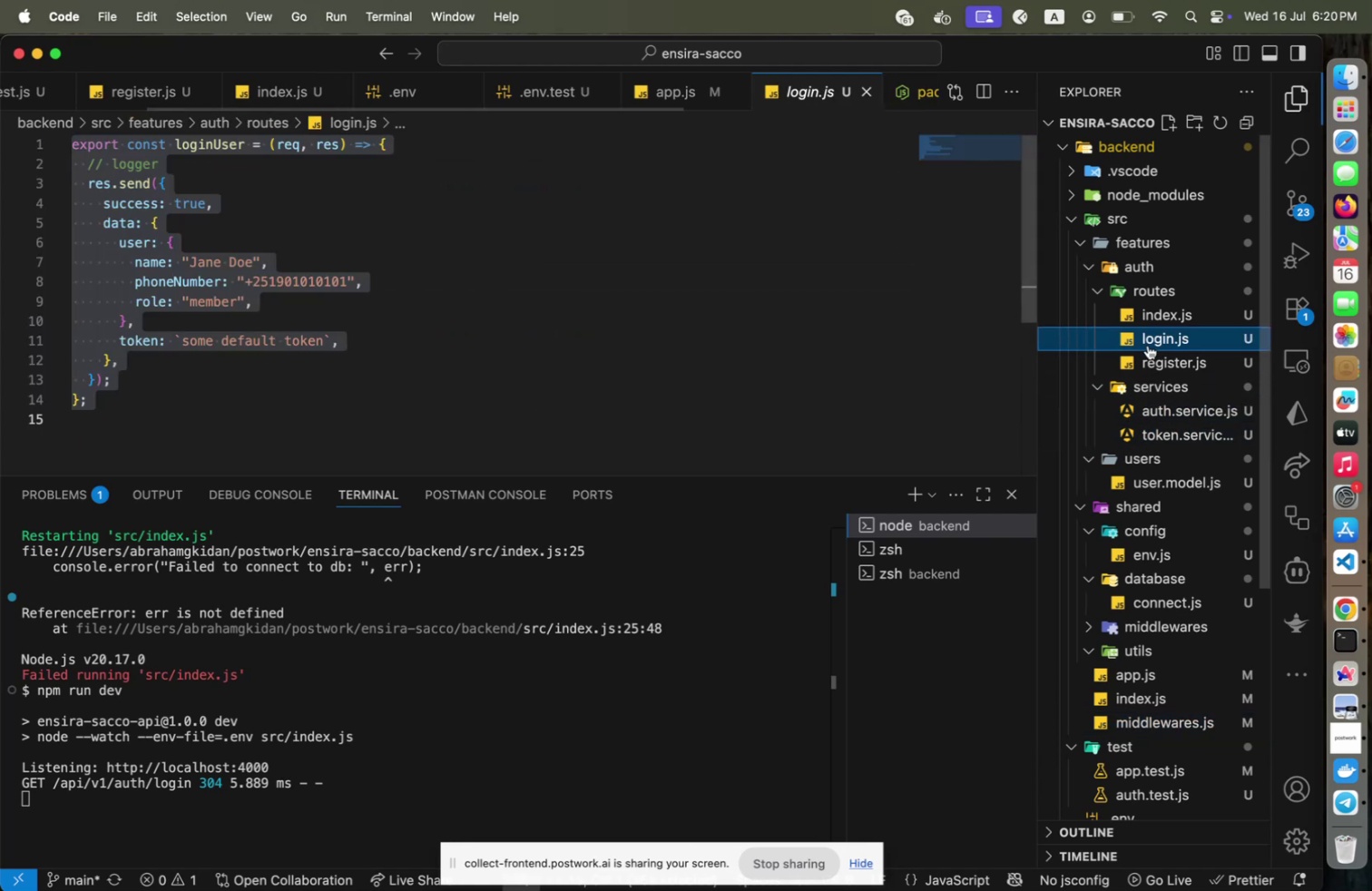 
left_click([1148, 345])
 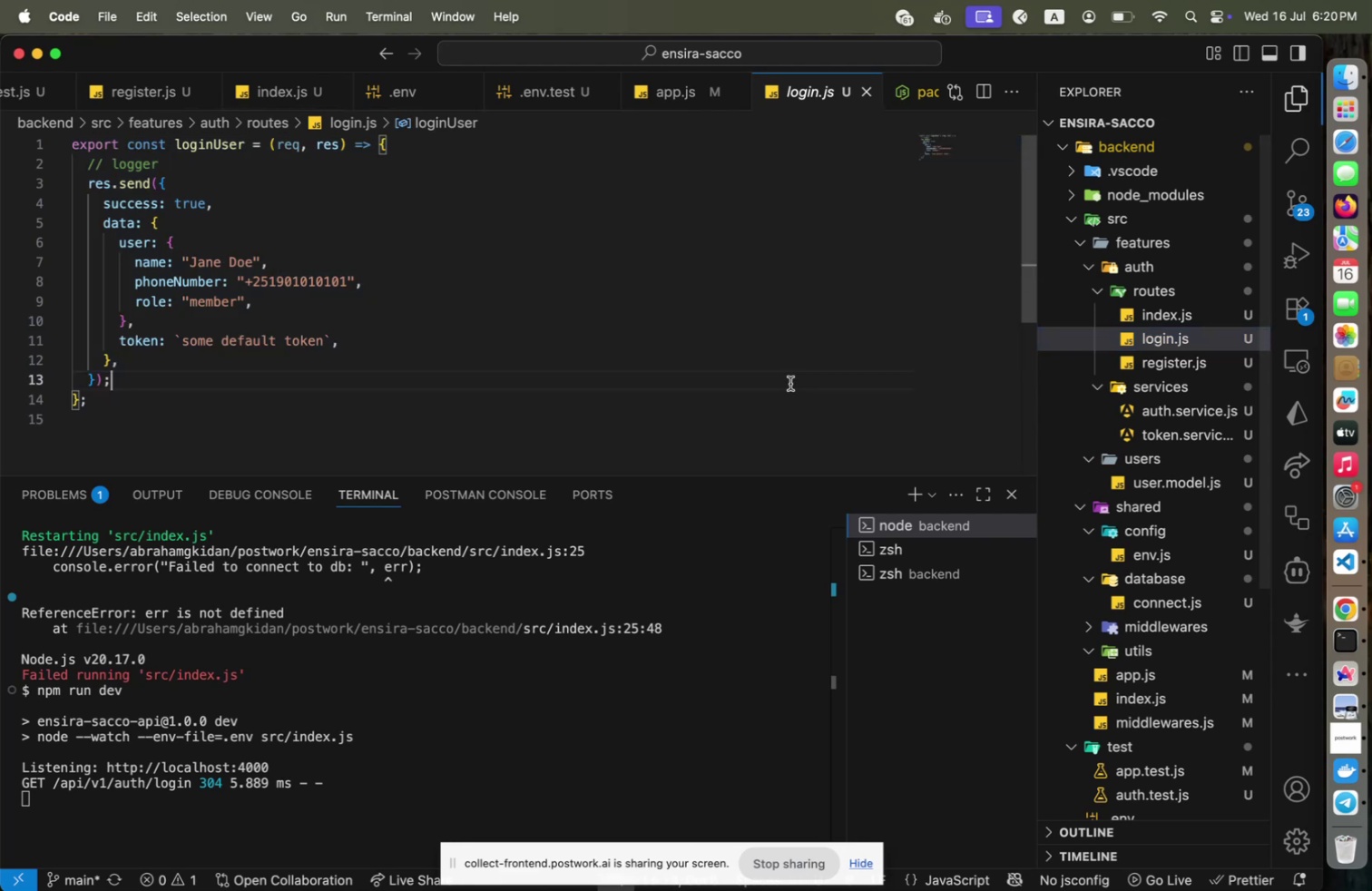 
left_click([790, 383])
 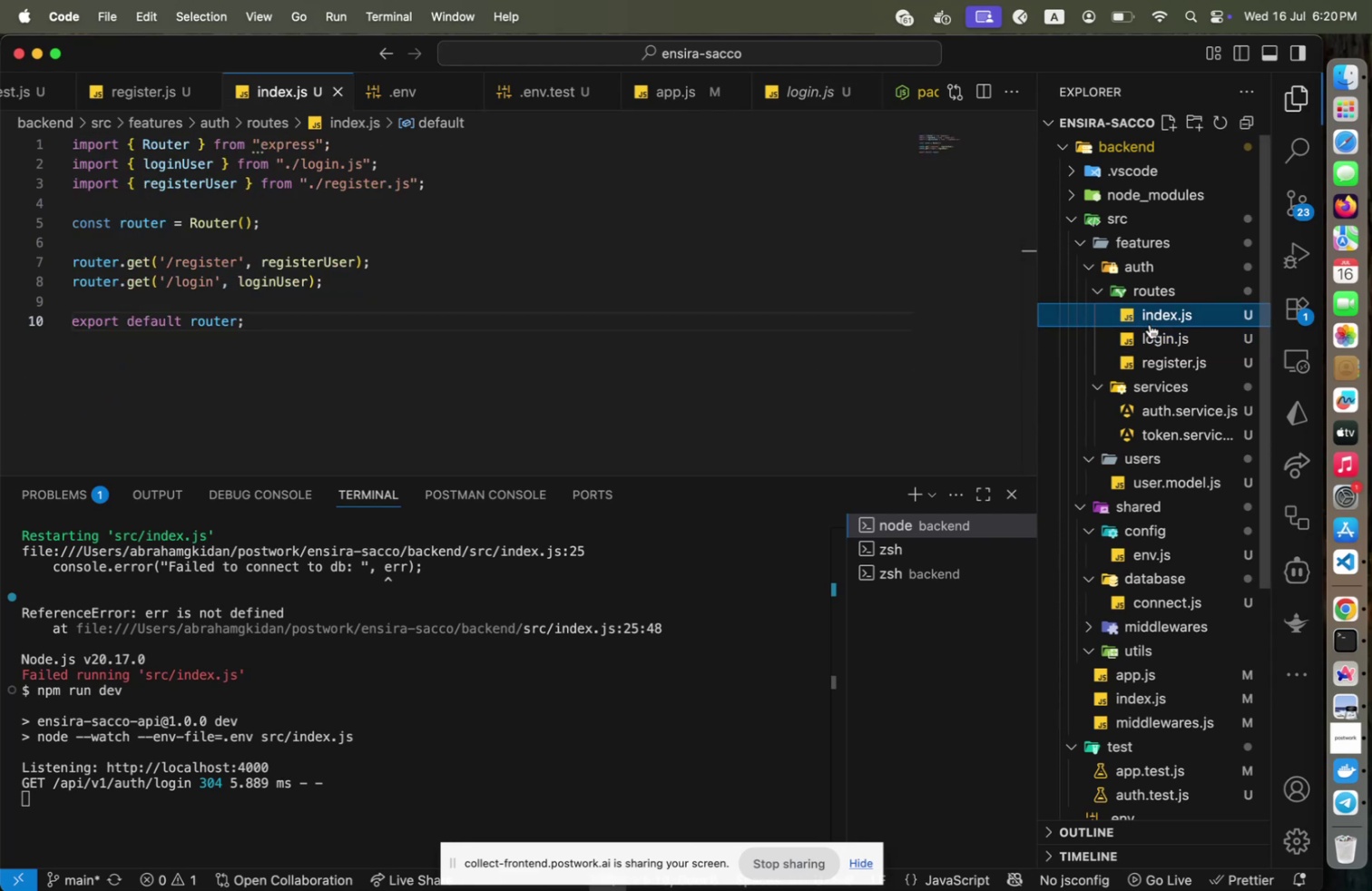 
left_click([1150, 324])
 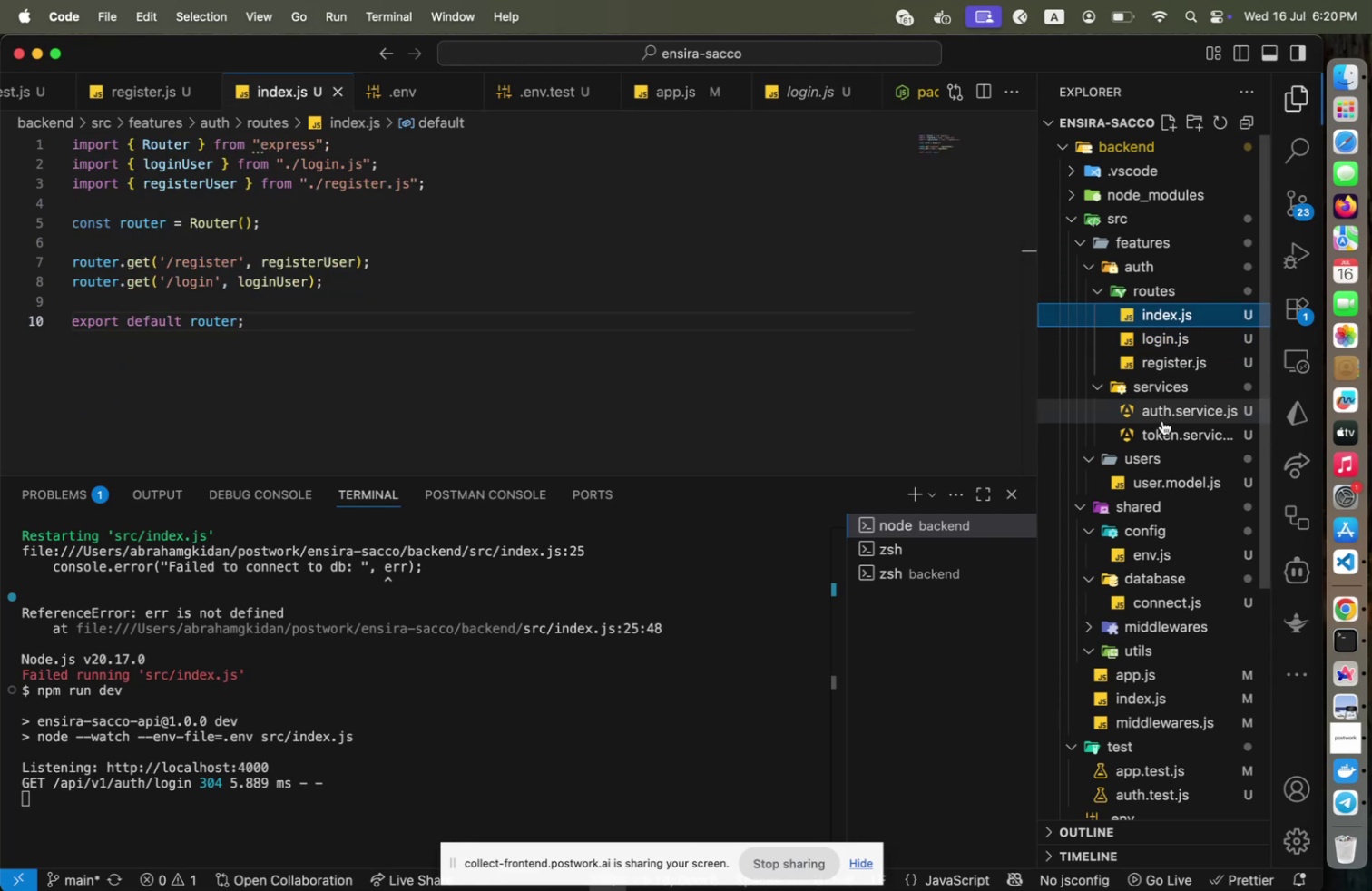 
left_click([1162, 420])
 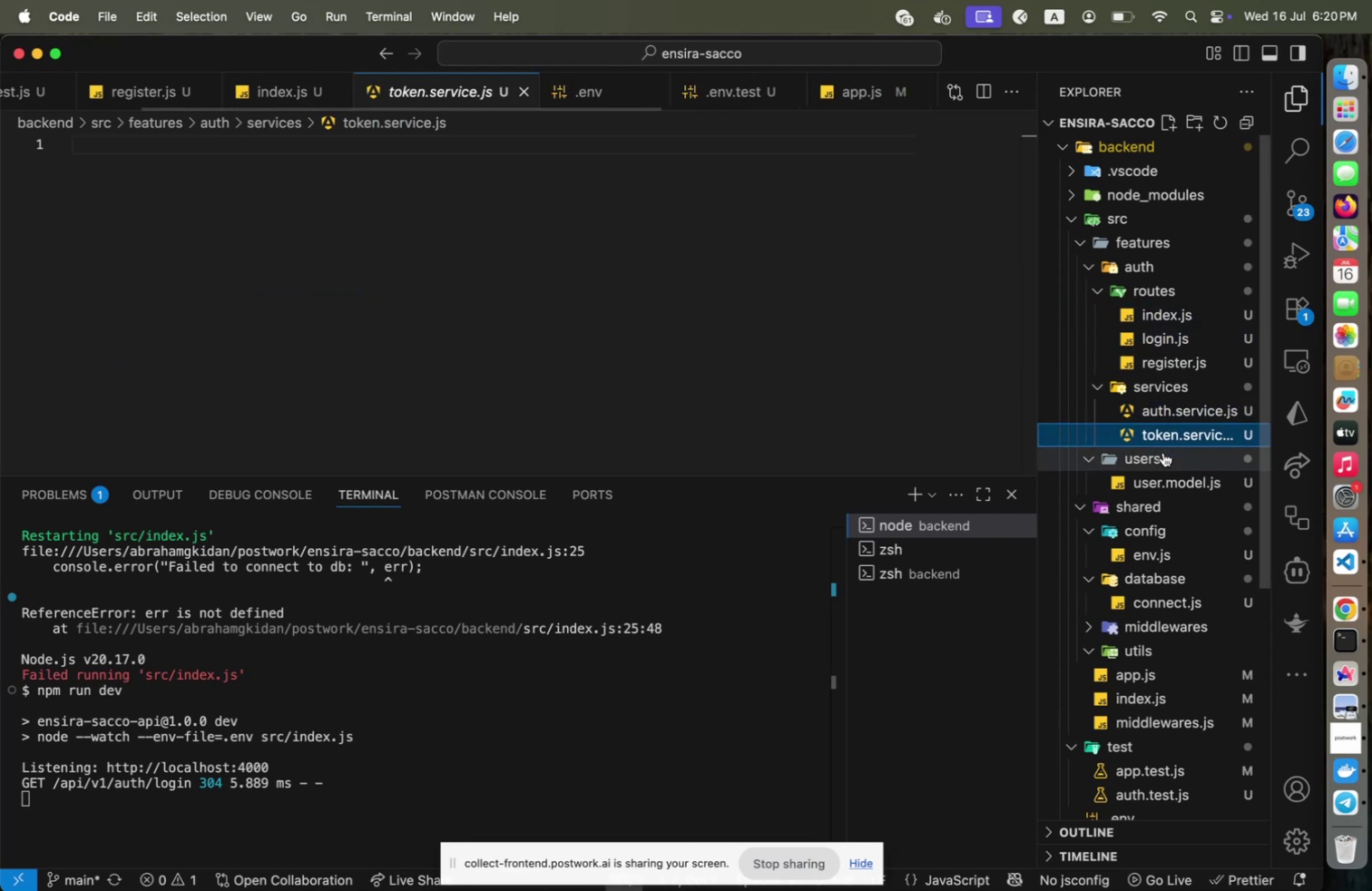 
left_click([1164, 442])
 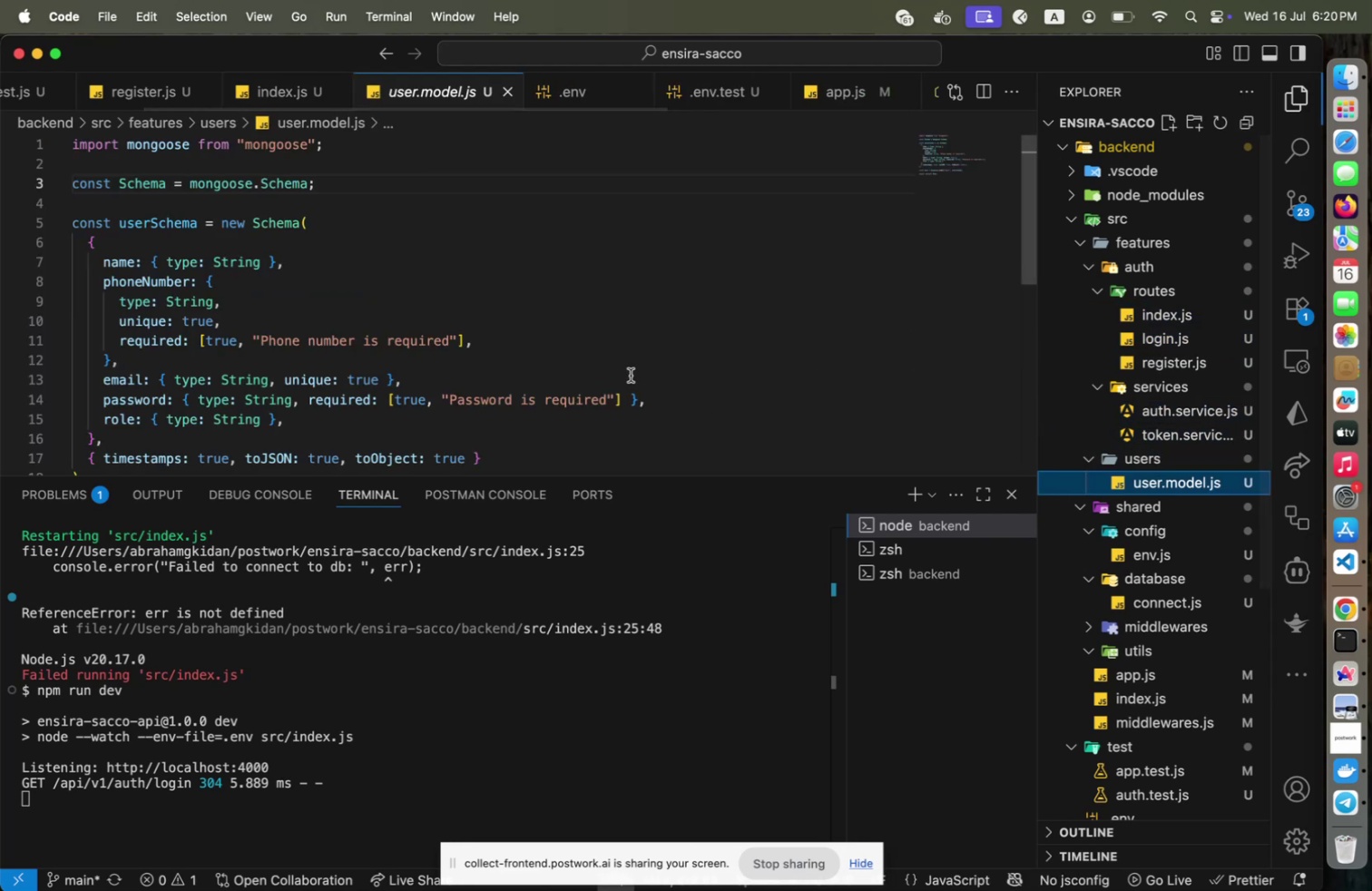 
scroll: coordinate [631, 375], scroll_direction: down, amount: 2.0
 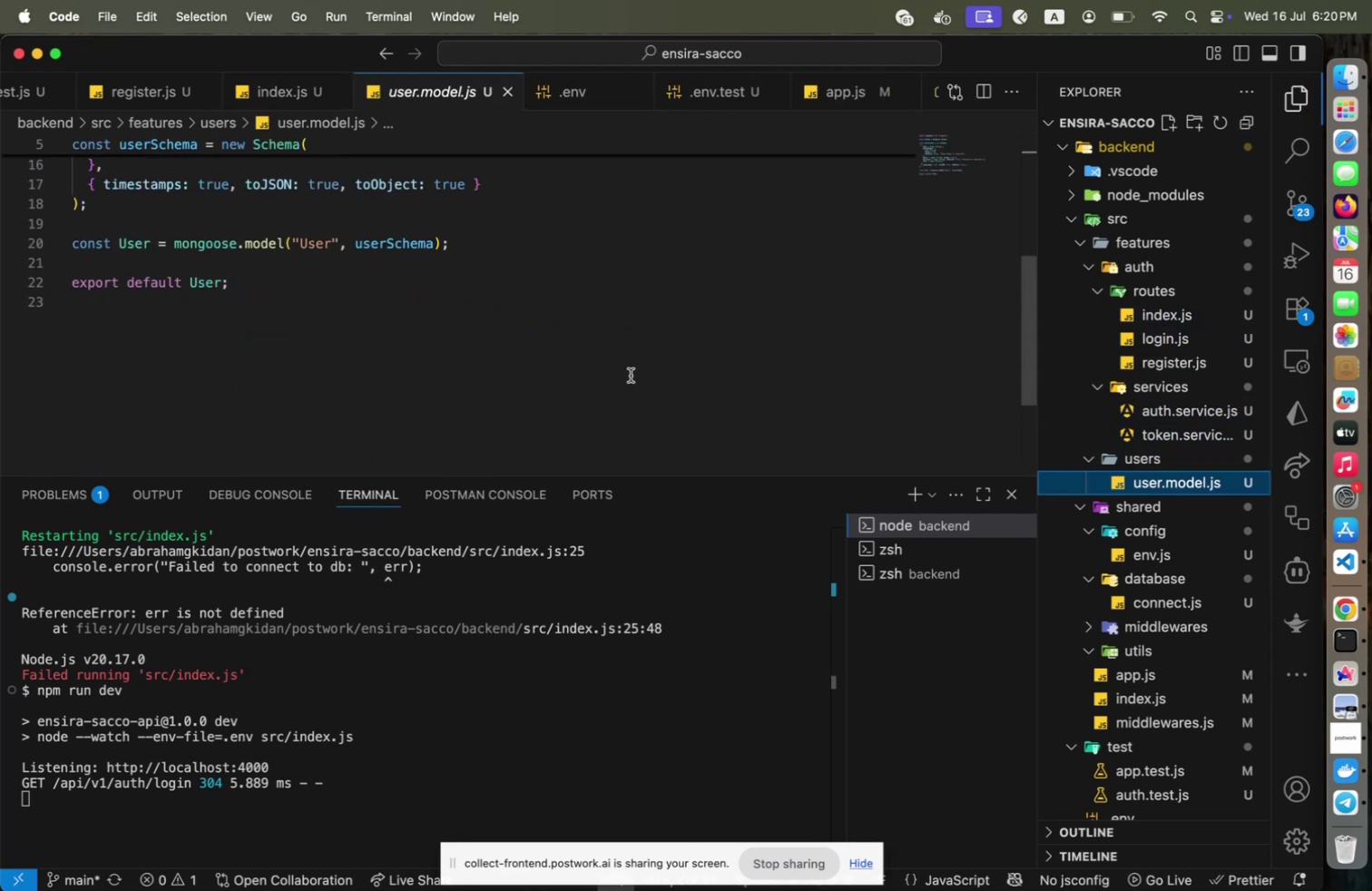 
scroll: coordinate [631, 375], scroll_direction: up, amount: 3.0
 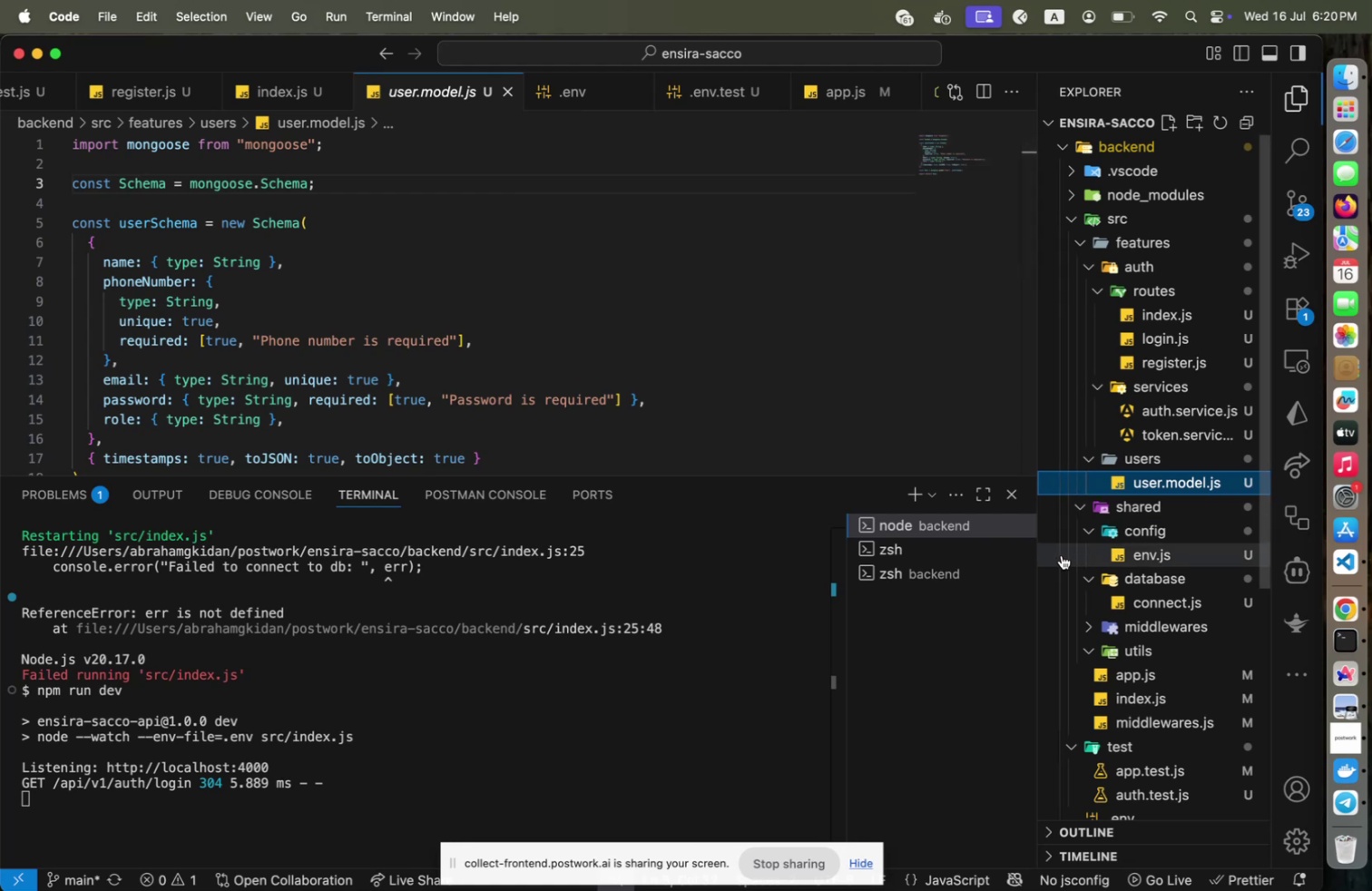 
wait(10.41)
 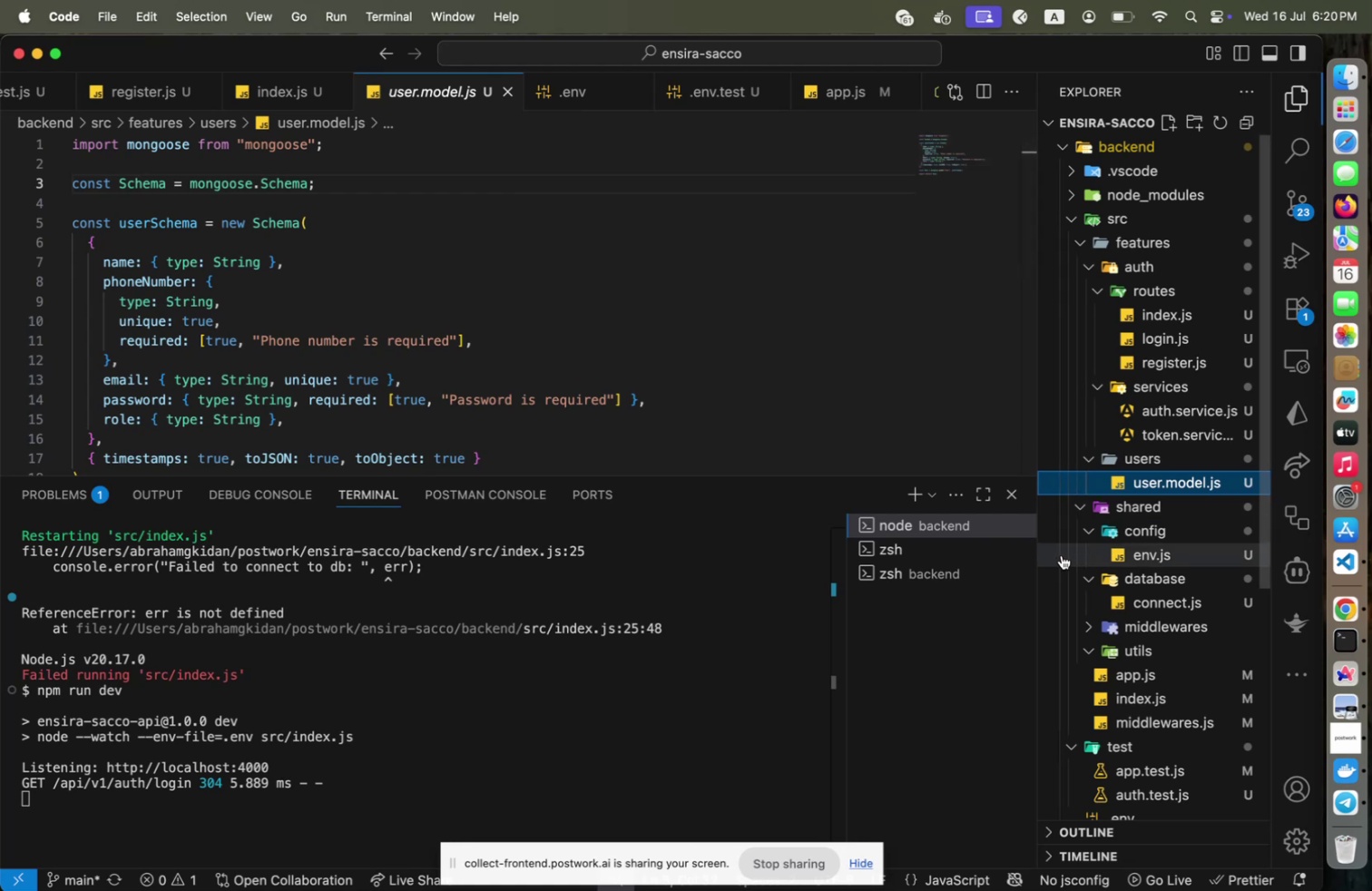 
left_click([113, 417])
 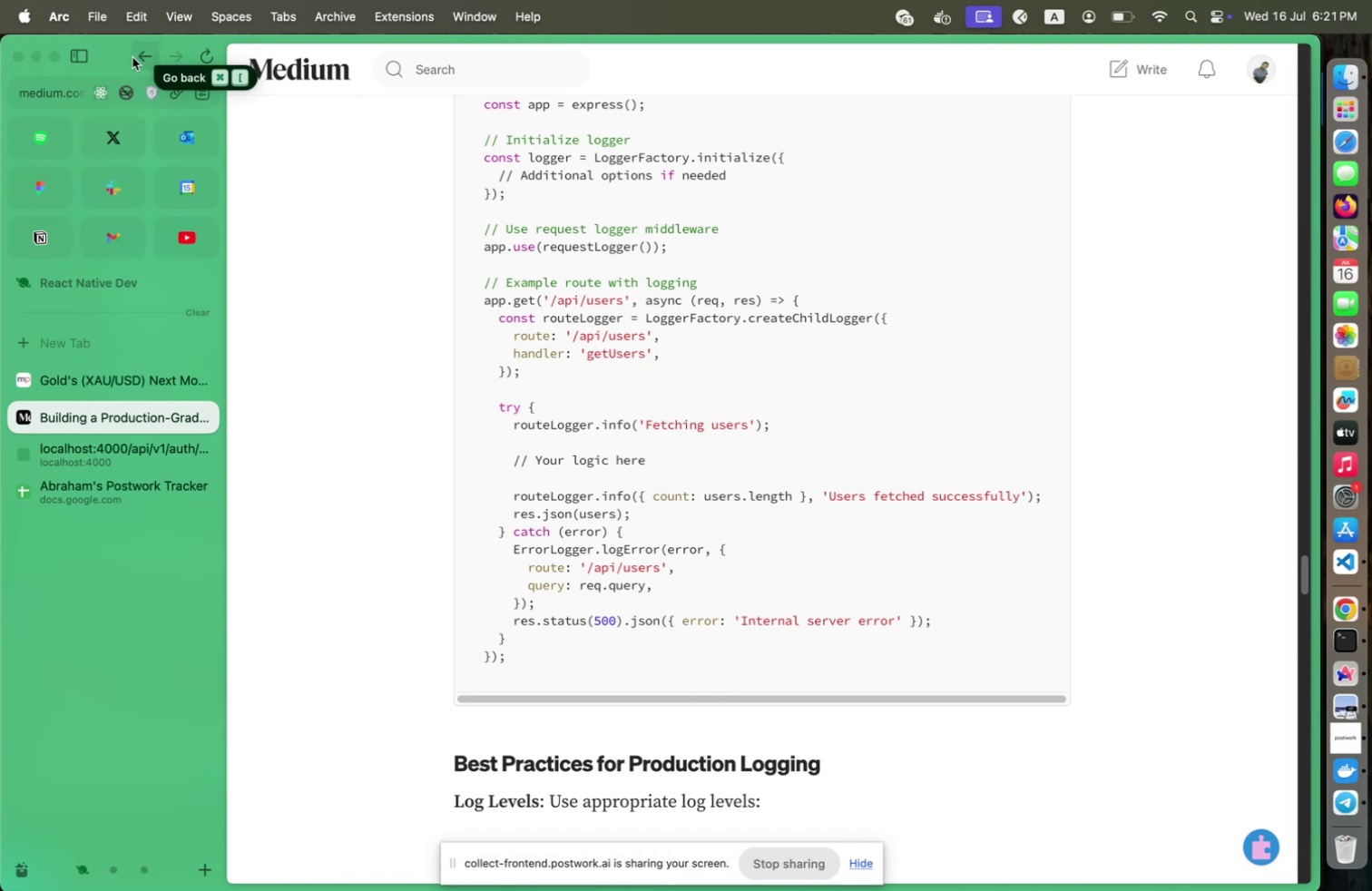 
left_click([132, 57])
 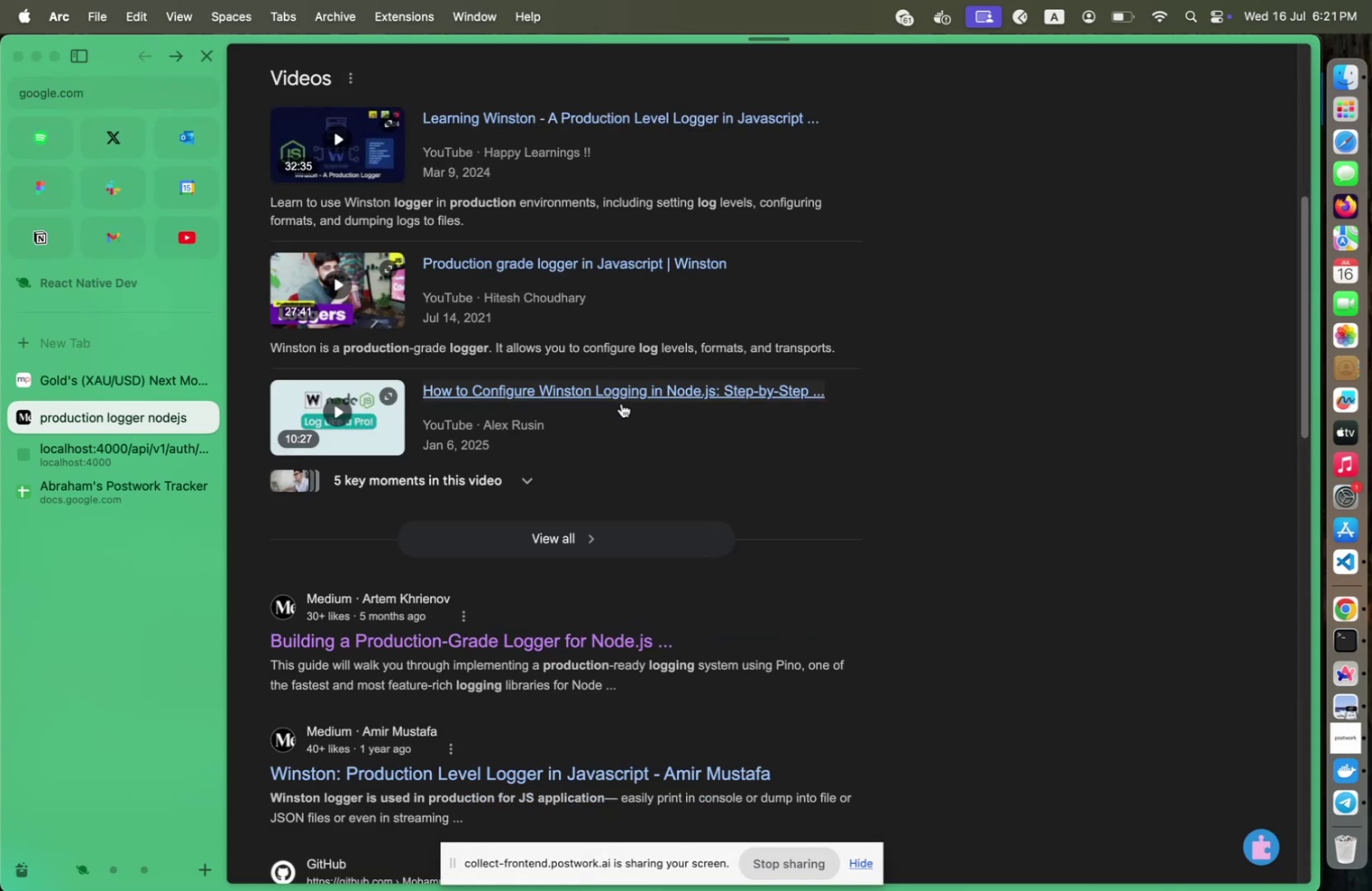 
scroll: coordinate [603, 418], scroll_direction: down, amount: 6.0
 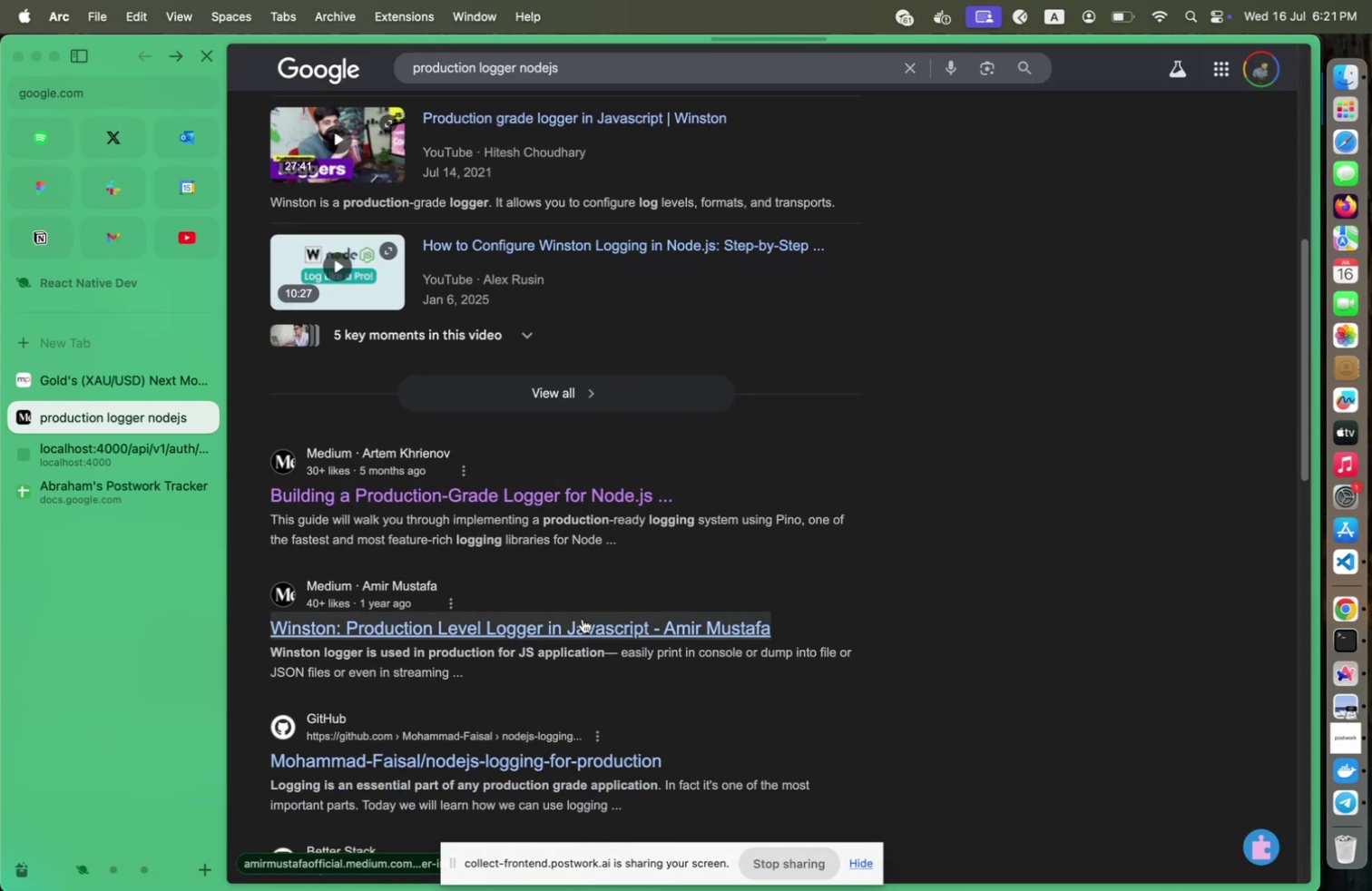 
left_click([583, 618])
 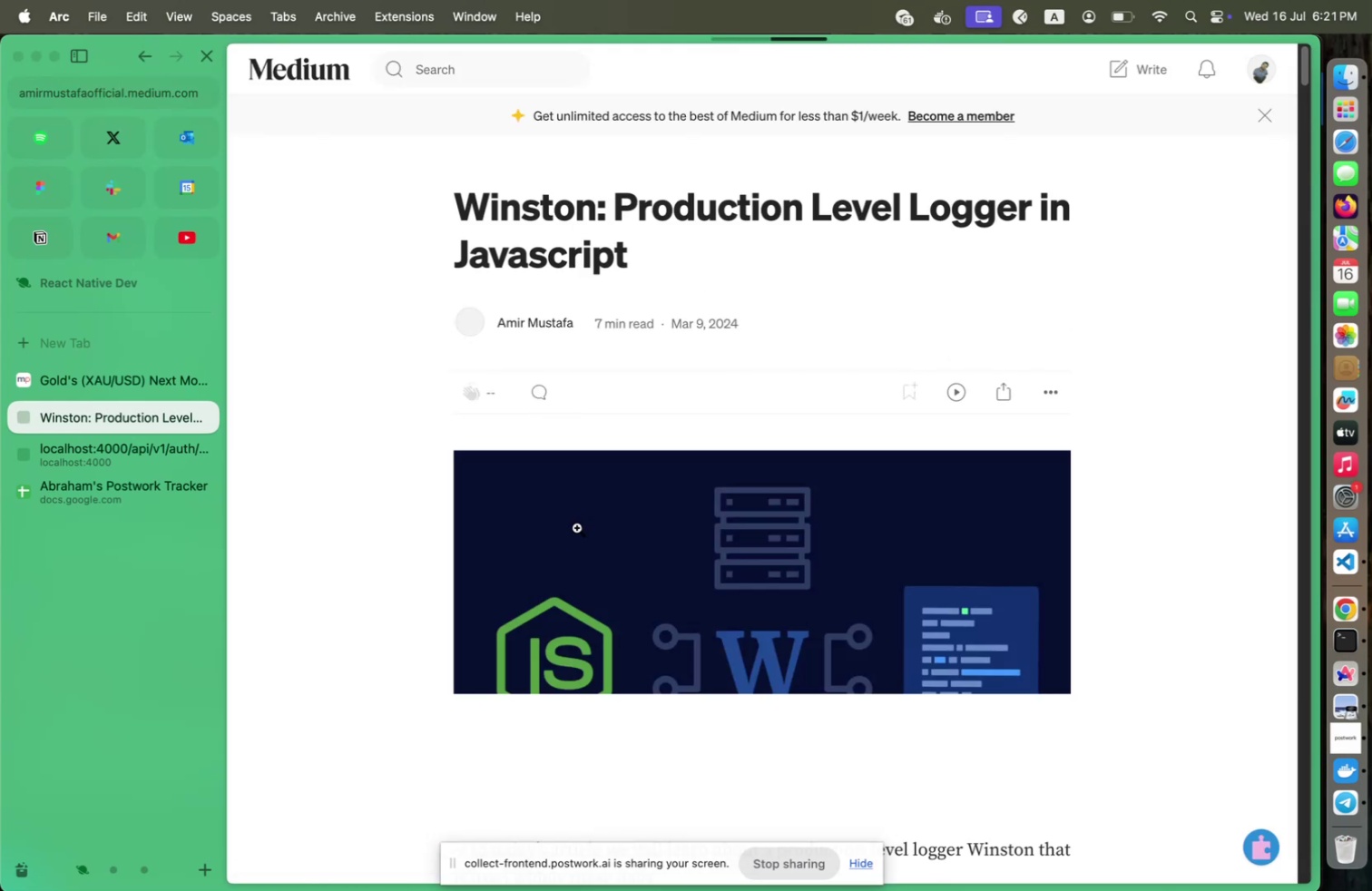 
scroll: coordinate [578, 527], scroll_direction: down, amount: 18.0
 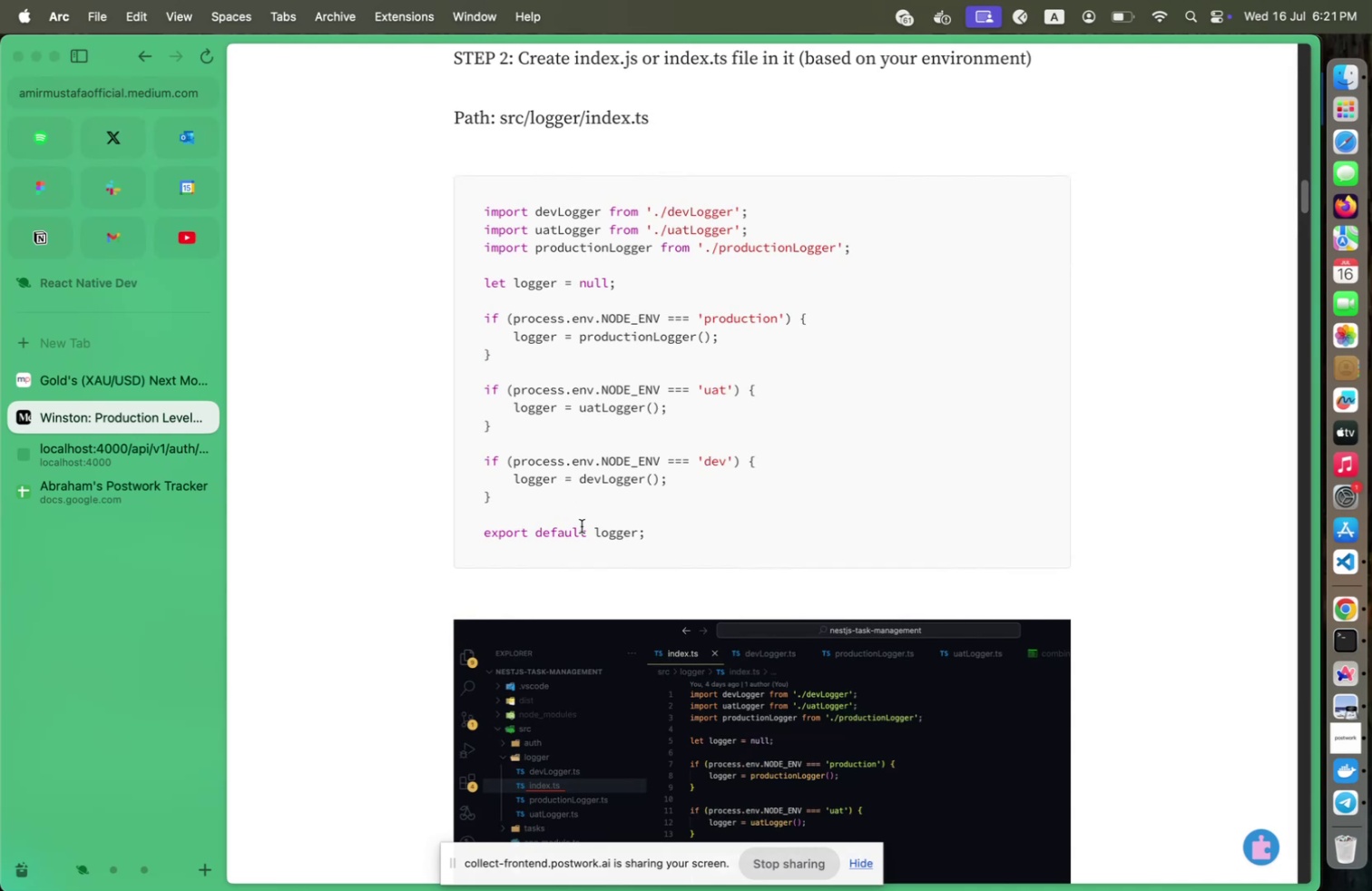 
wait(6.84)
 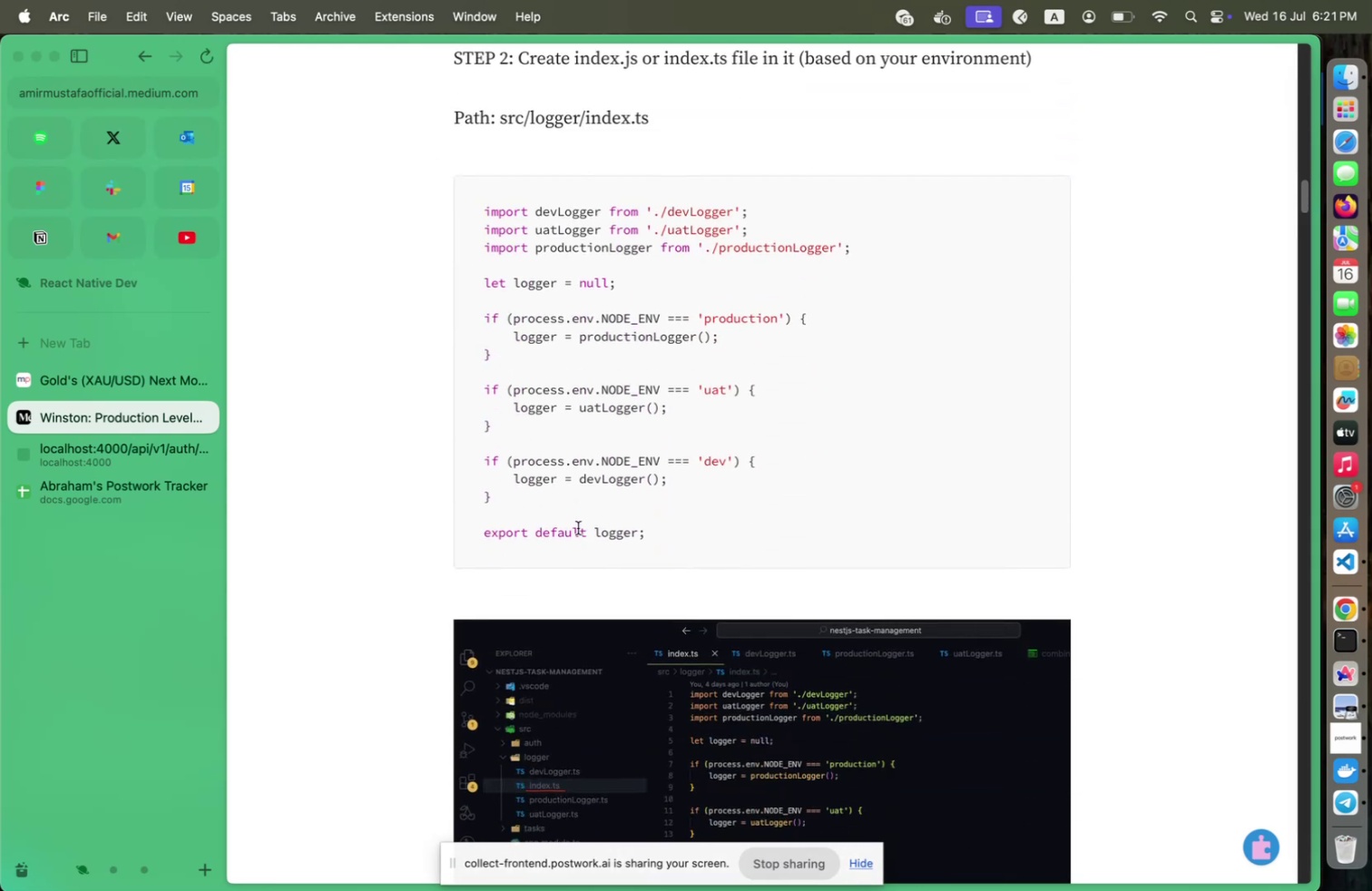 
scroll: coordinate [582, 525], scroll_direction: down, amount: 16.0
 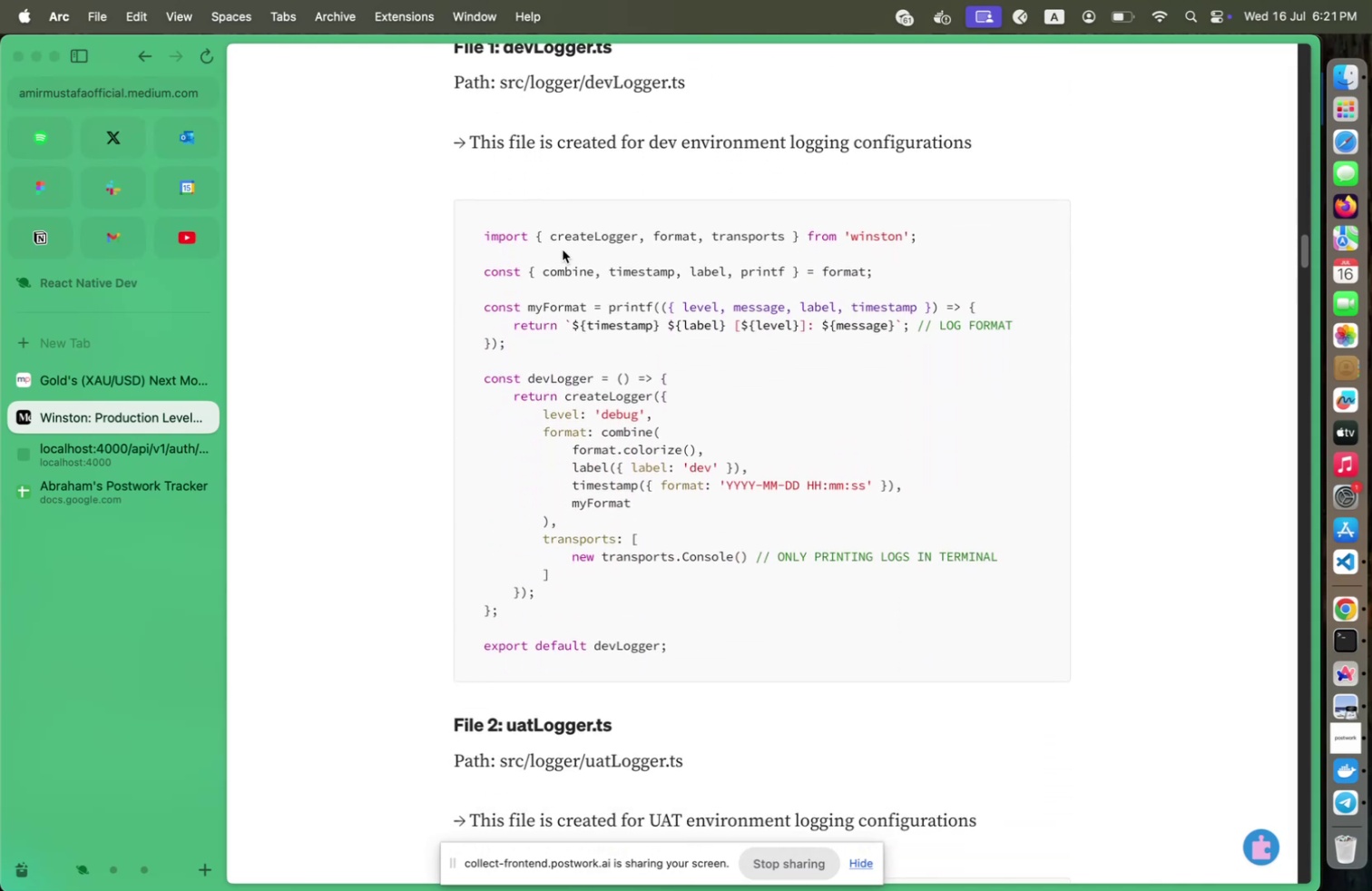 
left_click_drag(start_coordinate=[478, 231], to_coordinate=[756, 651])
 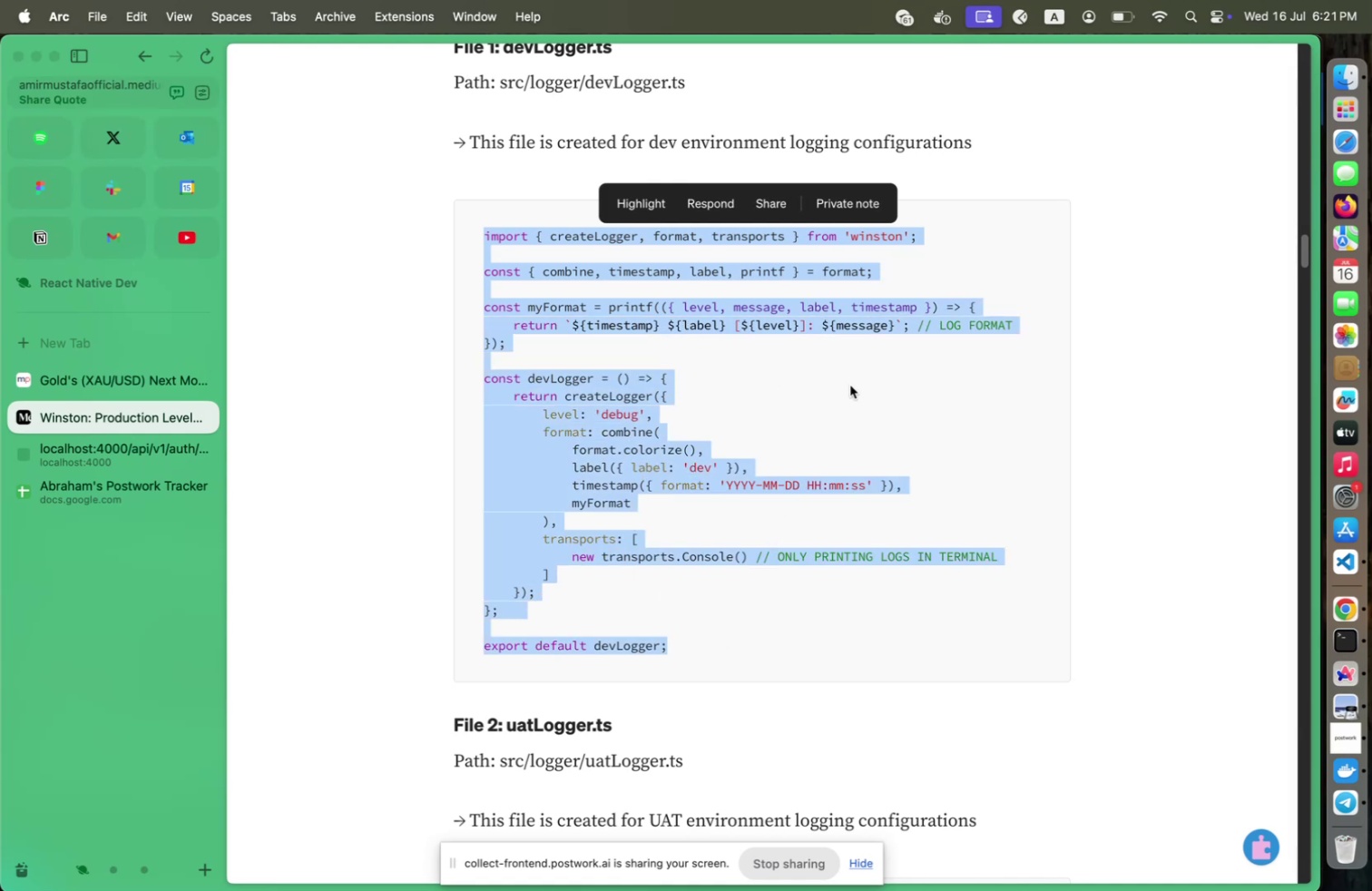 
left_click([850, 385])
 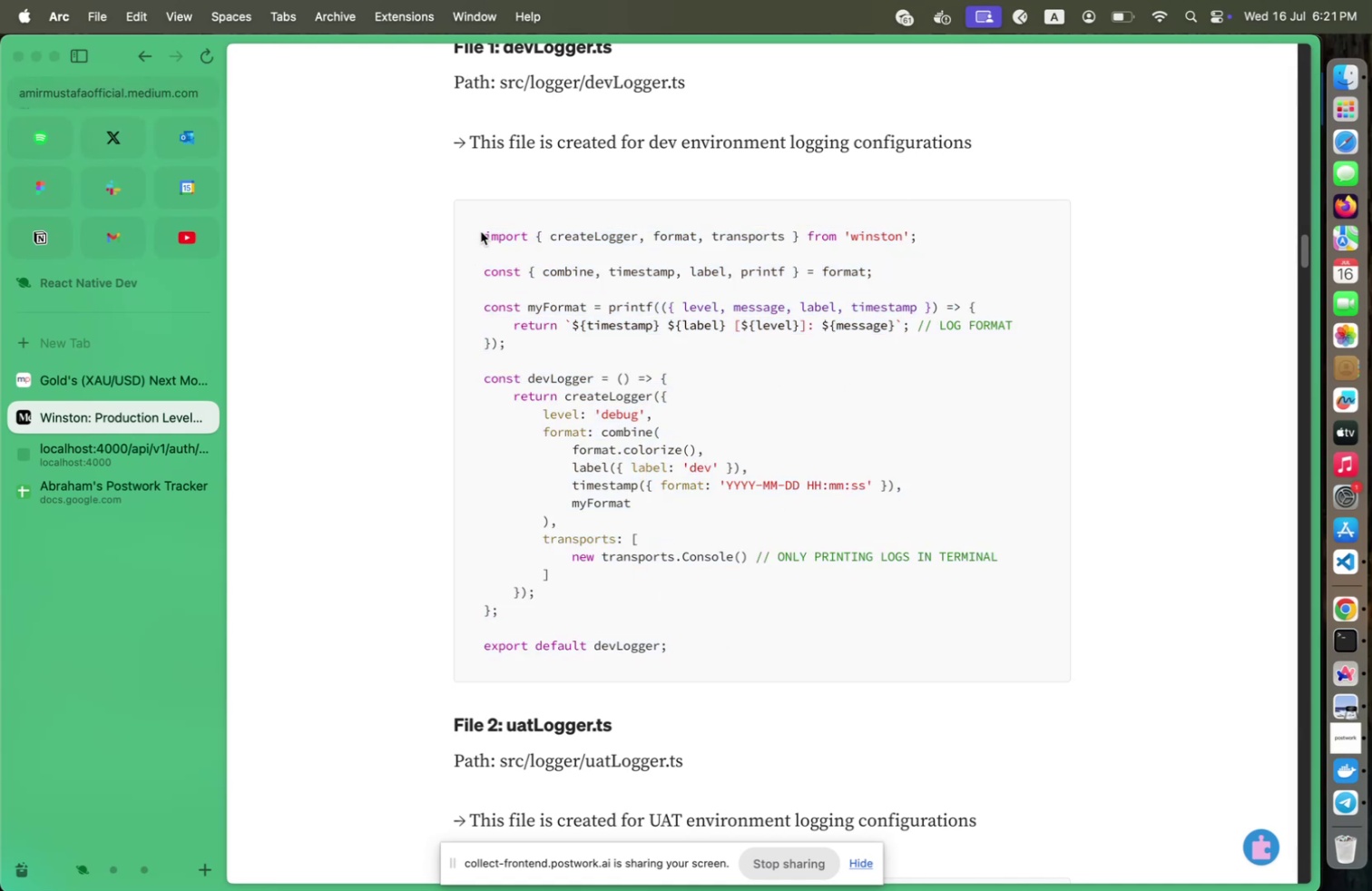 
left_click_drag(start_coordinate=[481, 231], to_coordinate=[696, 655])
 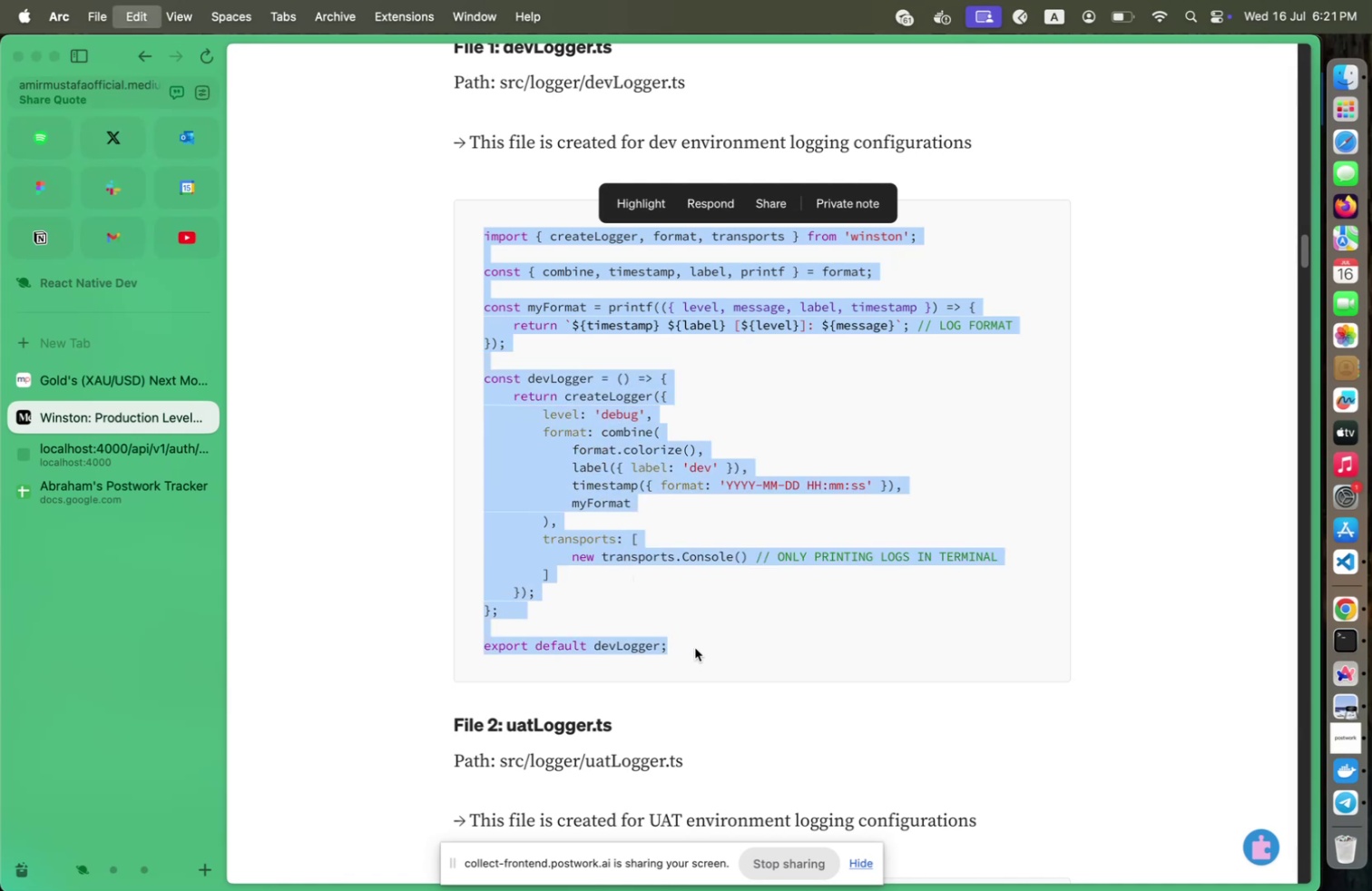 
key(Meta+C)
 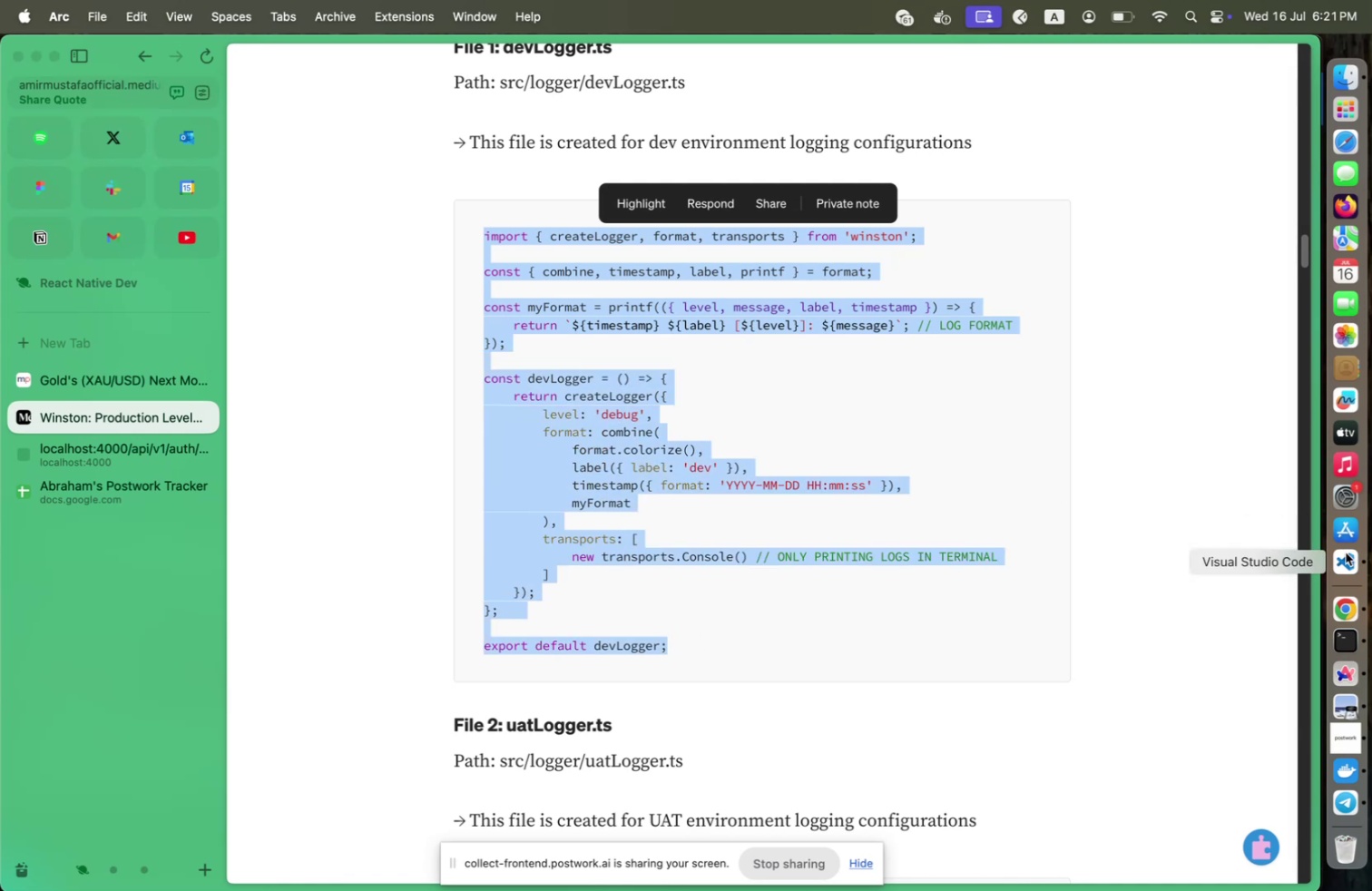 
mouse_move([1308, 563])
 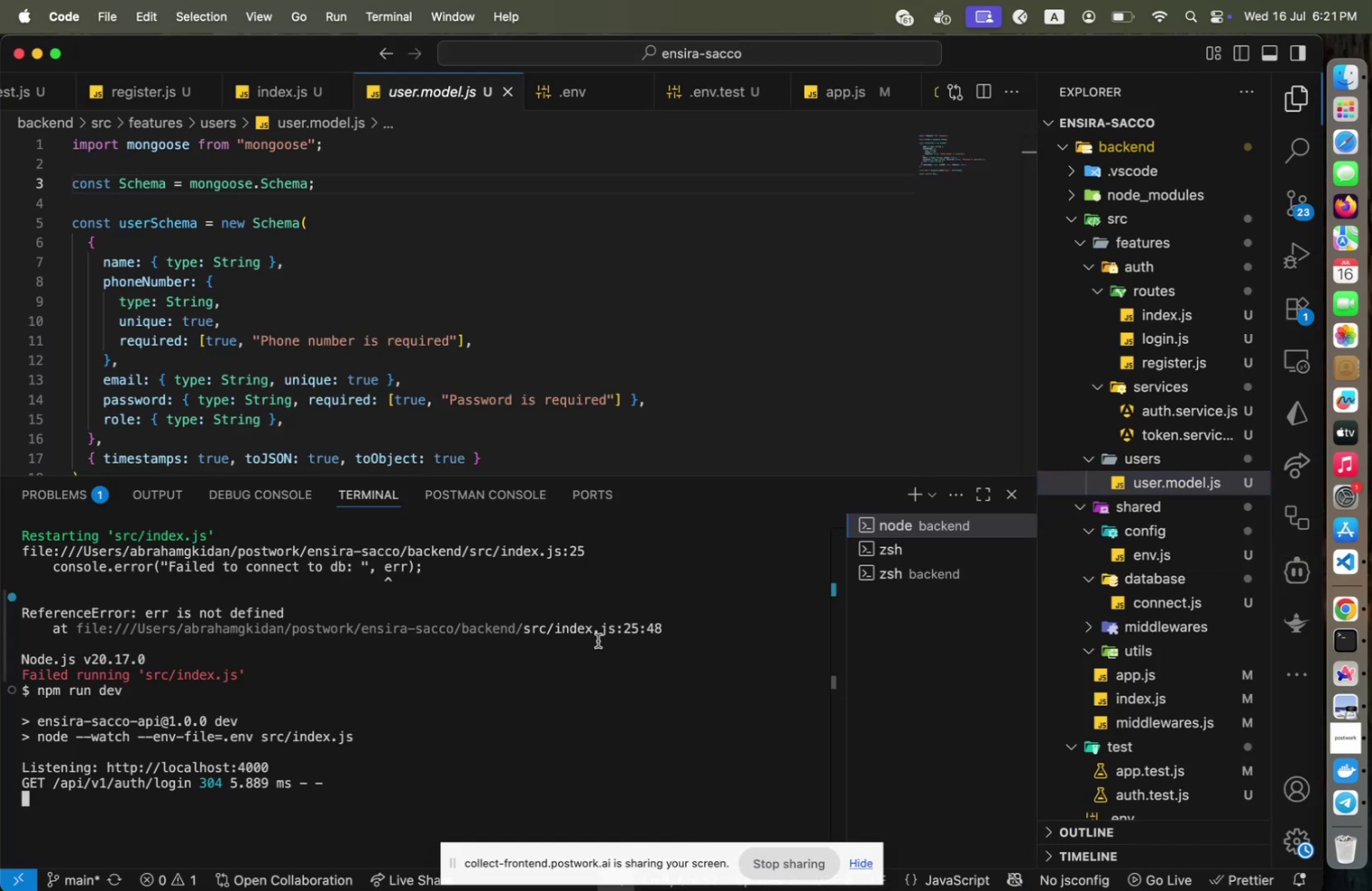 
left_click([598, 640])
 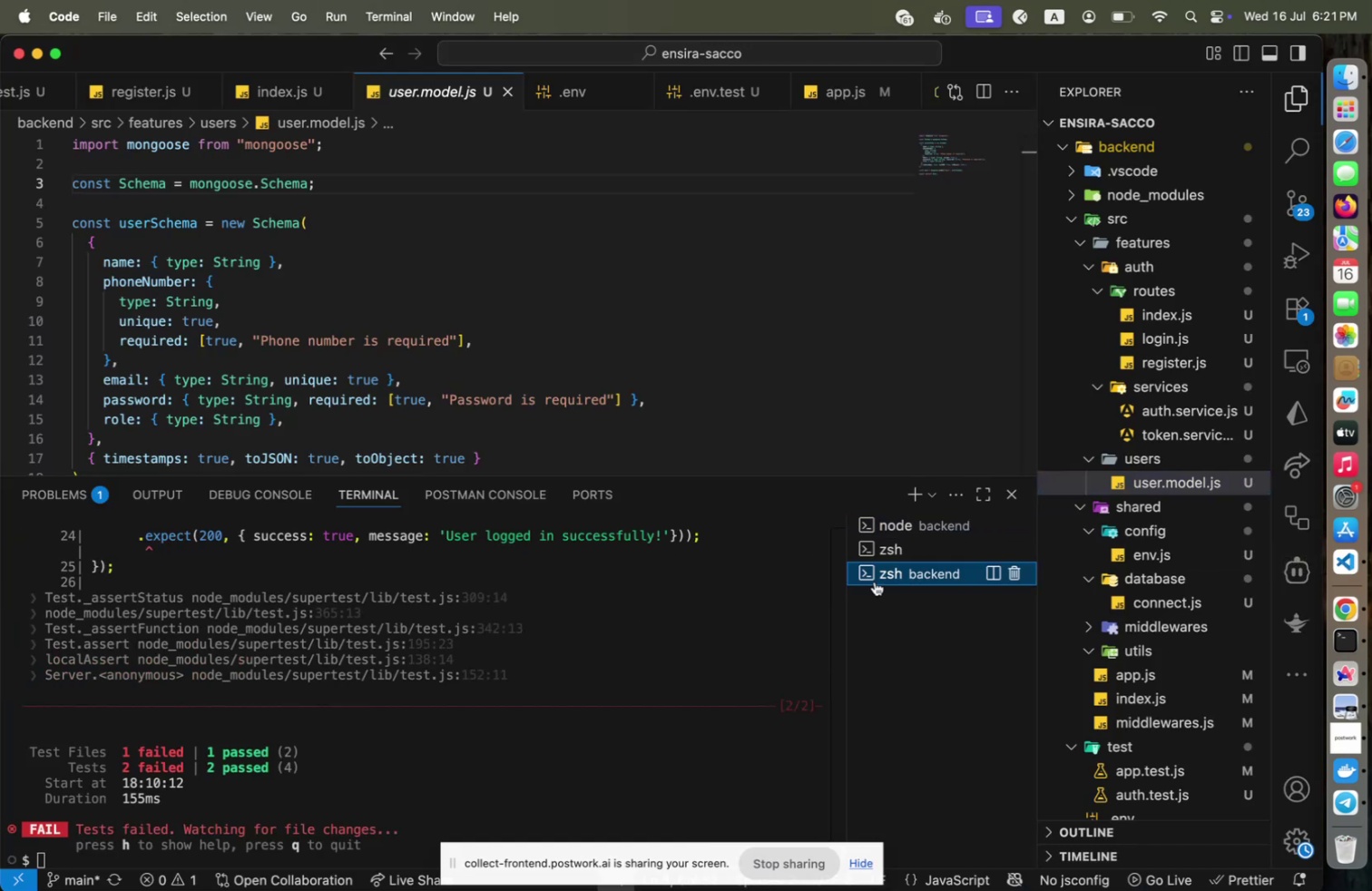 
left_click([897, 570])
 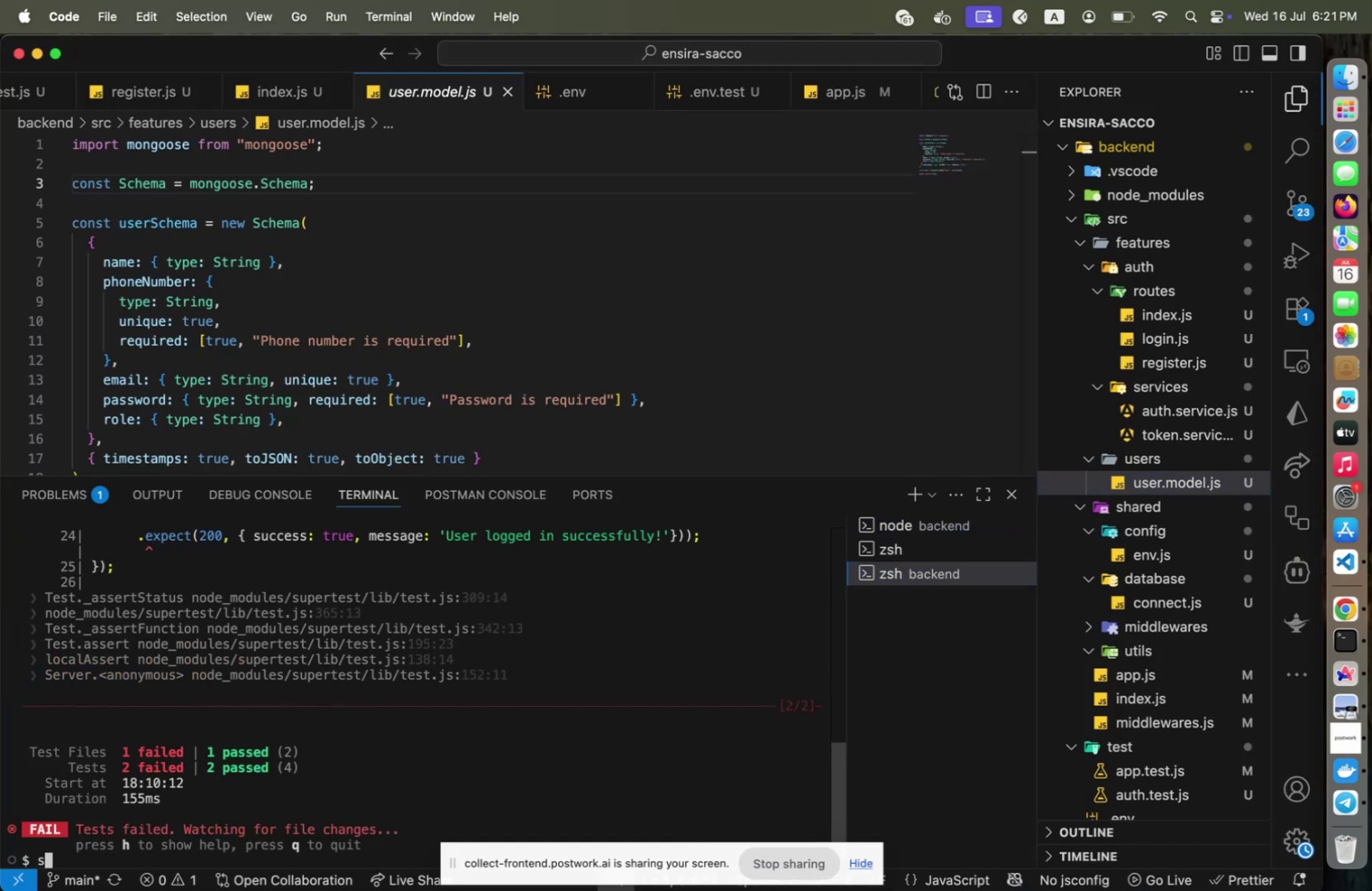 
type(sudo npm install winston)
 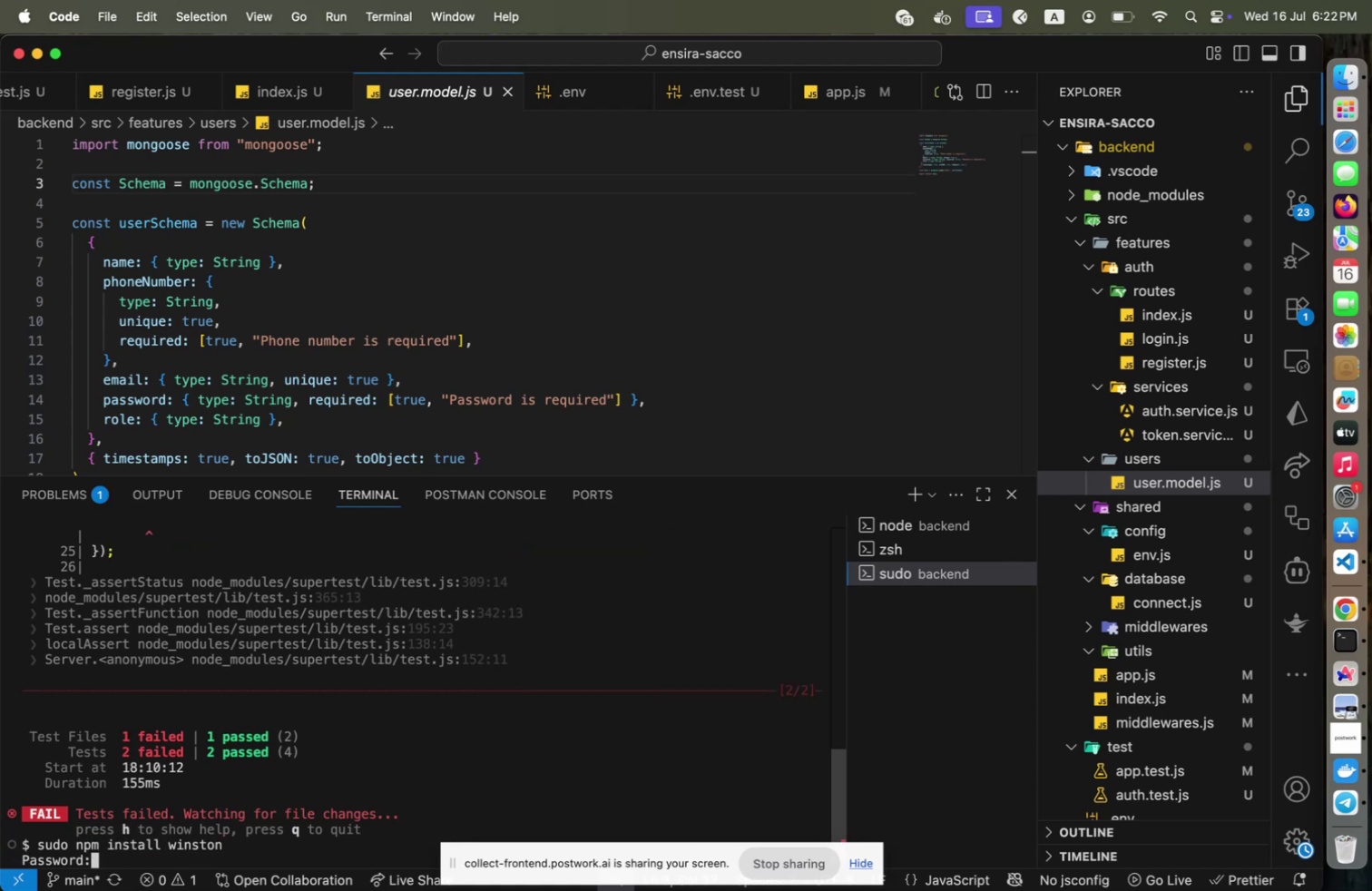 
key(Enter)
 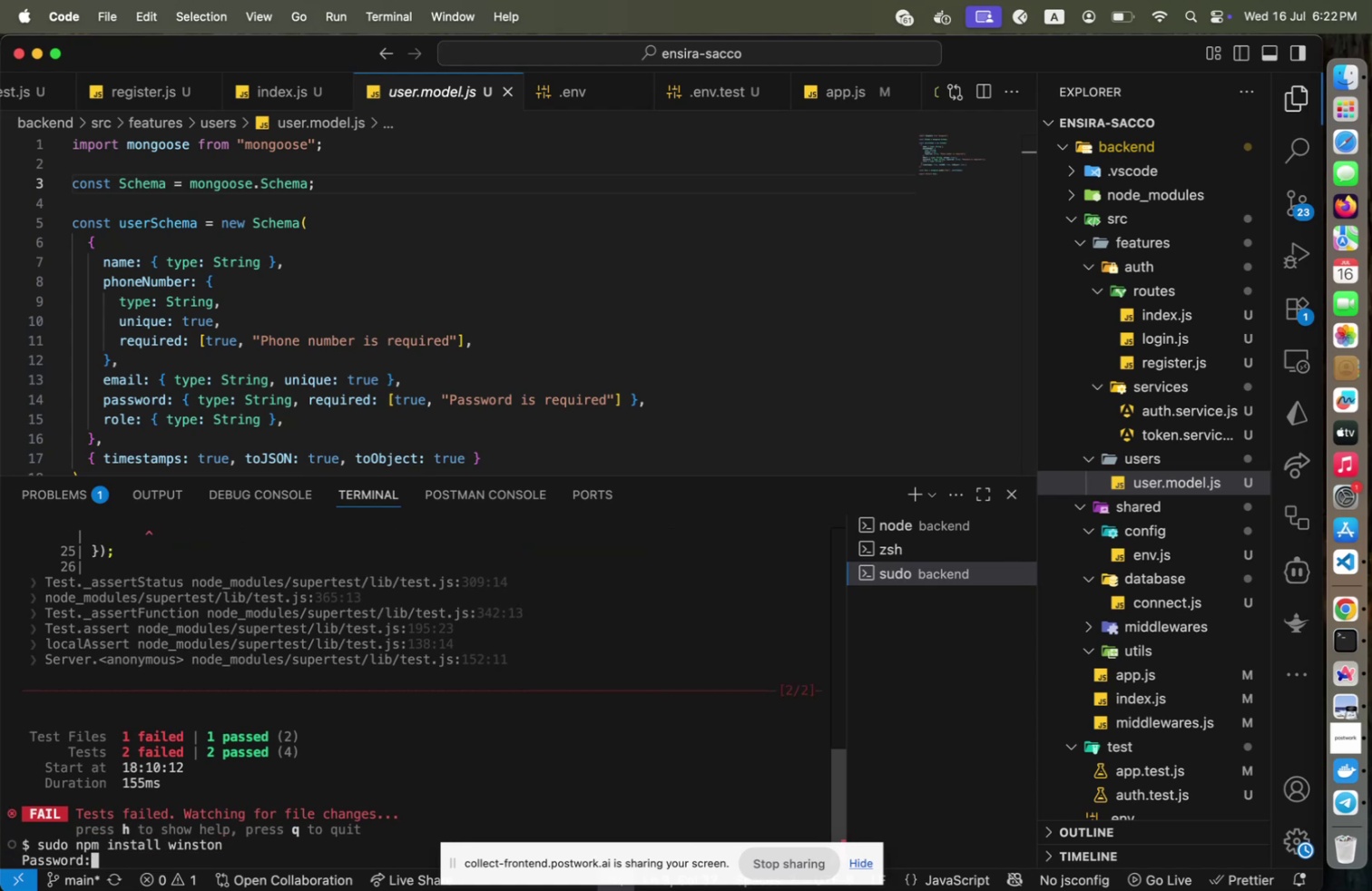 
type(#dIAM2024)
 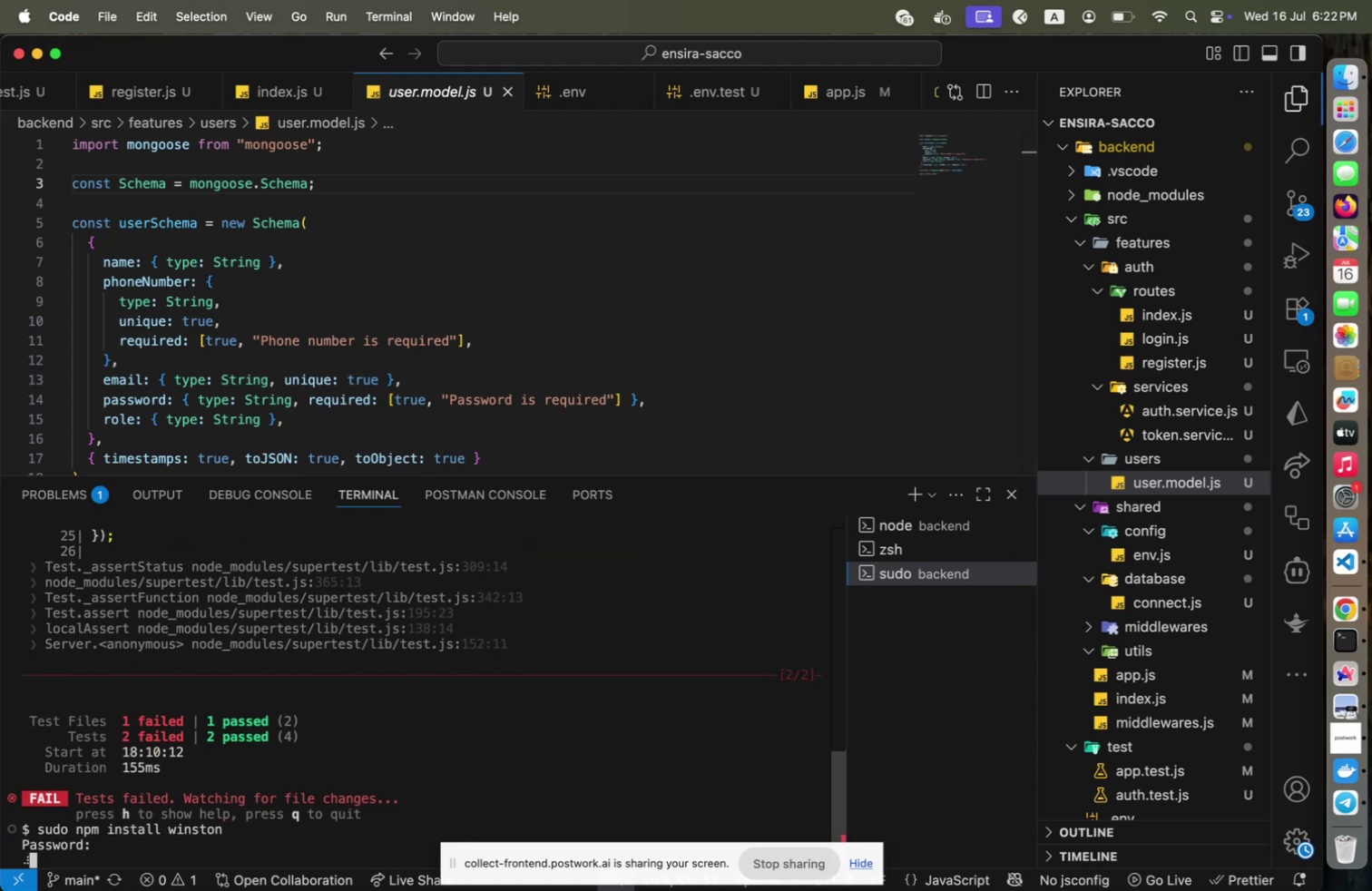 
 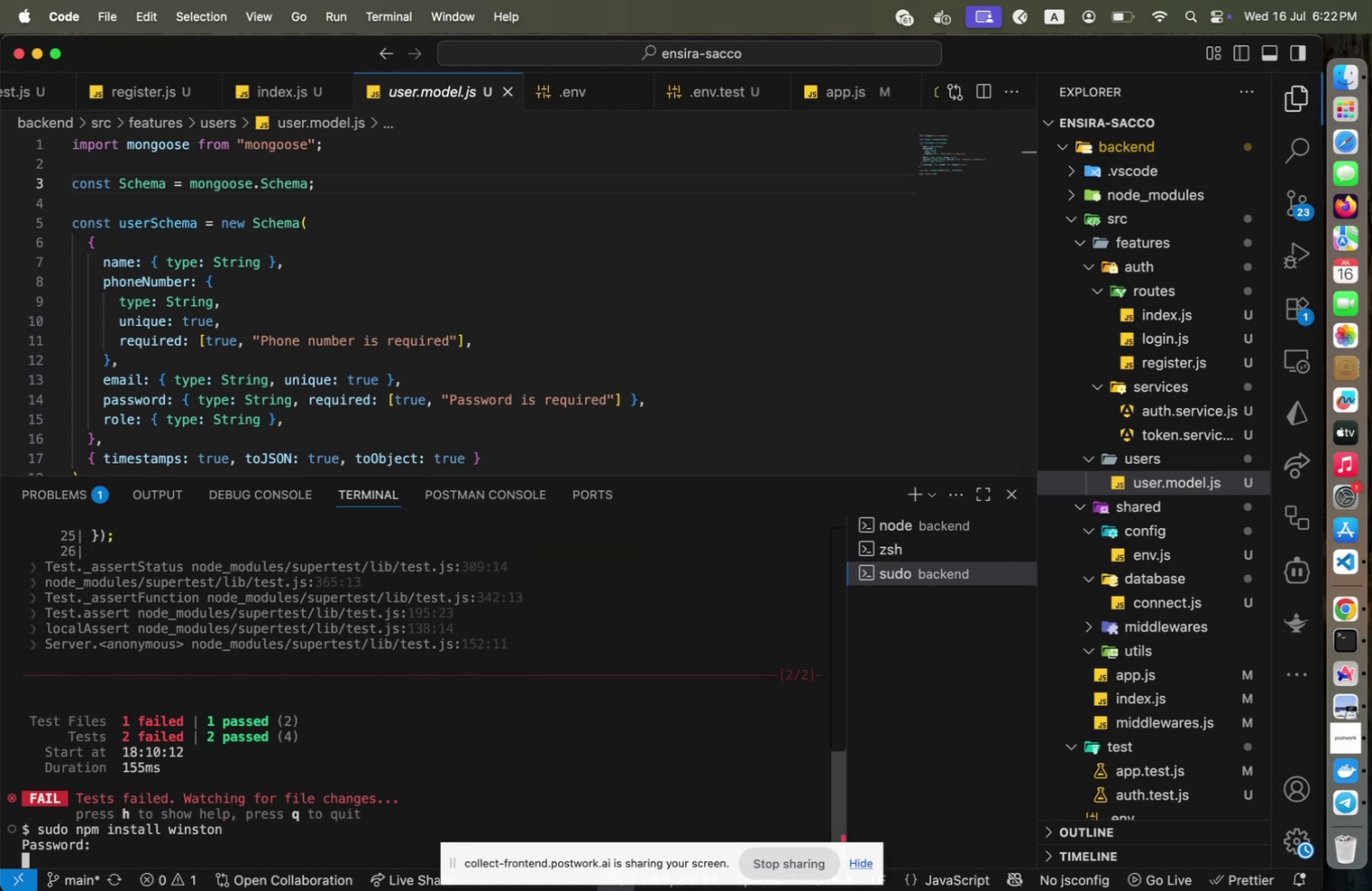 
key(Enter)
 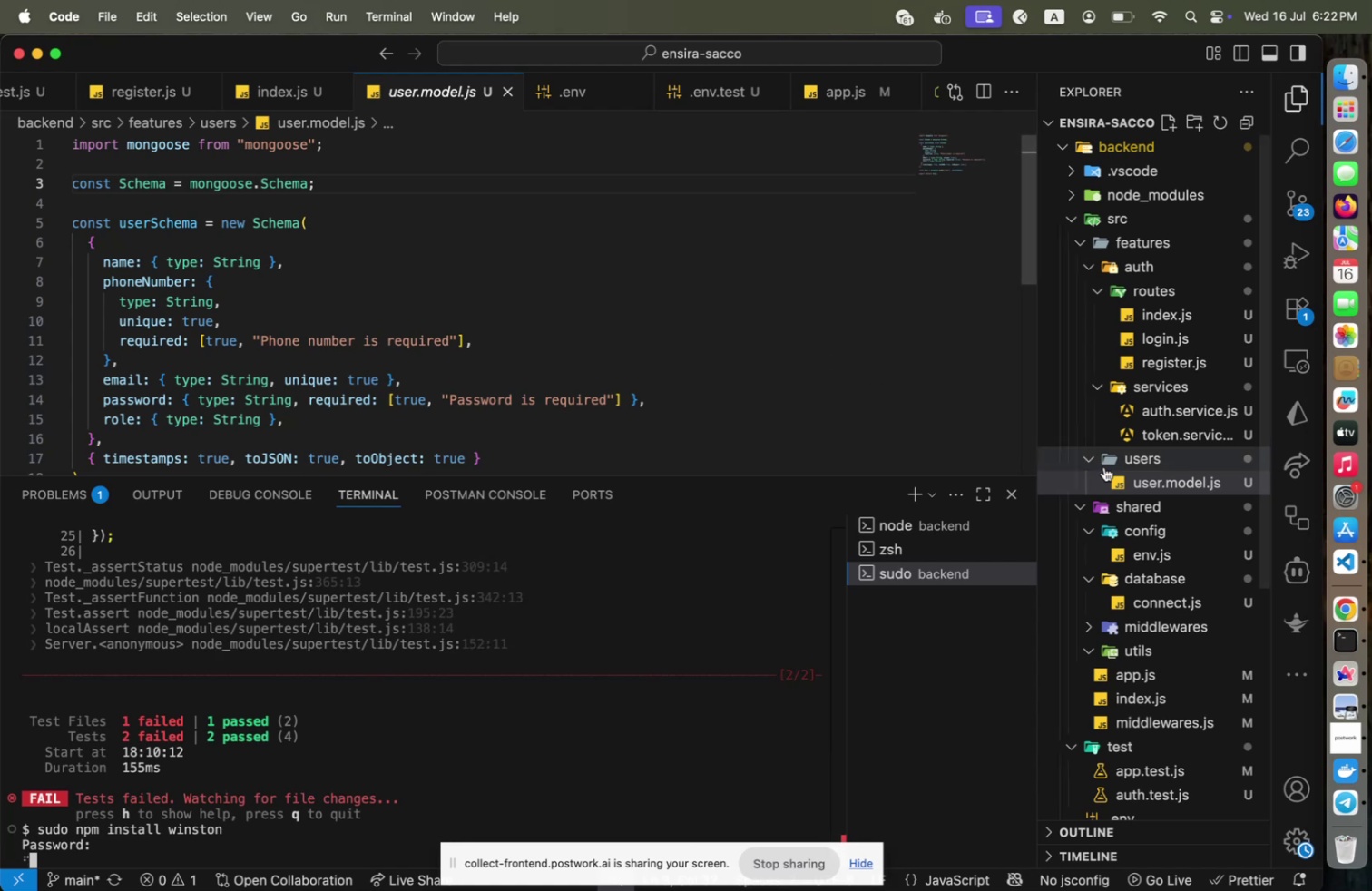 
wait(7.69)
 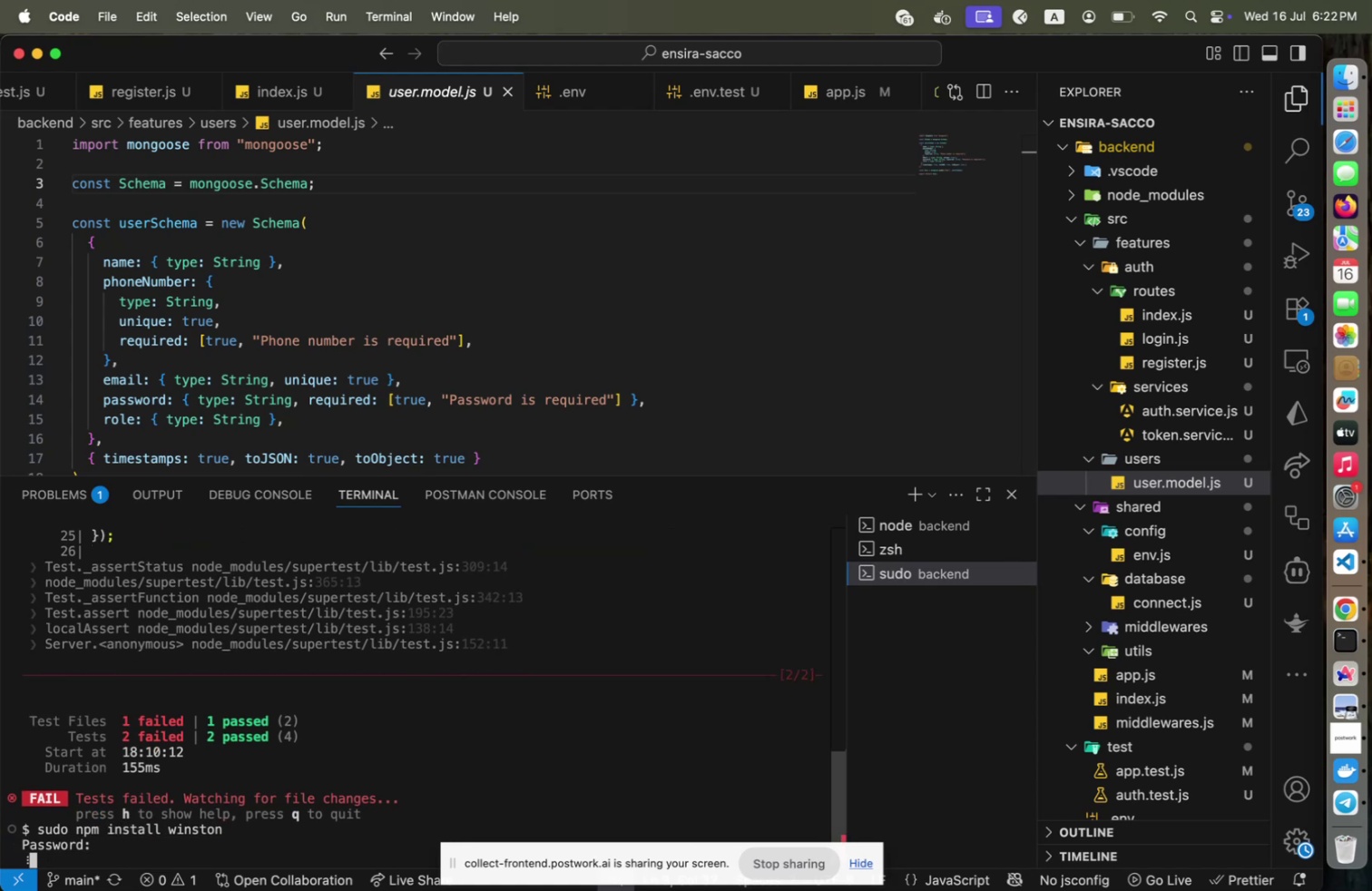 
left_click([1105, 235])
 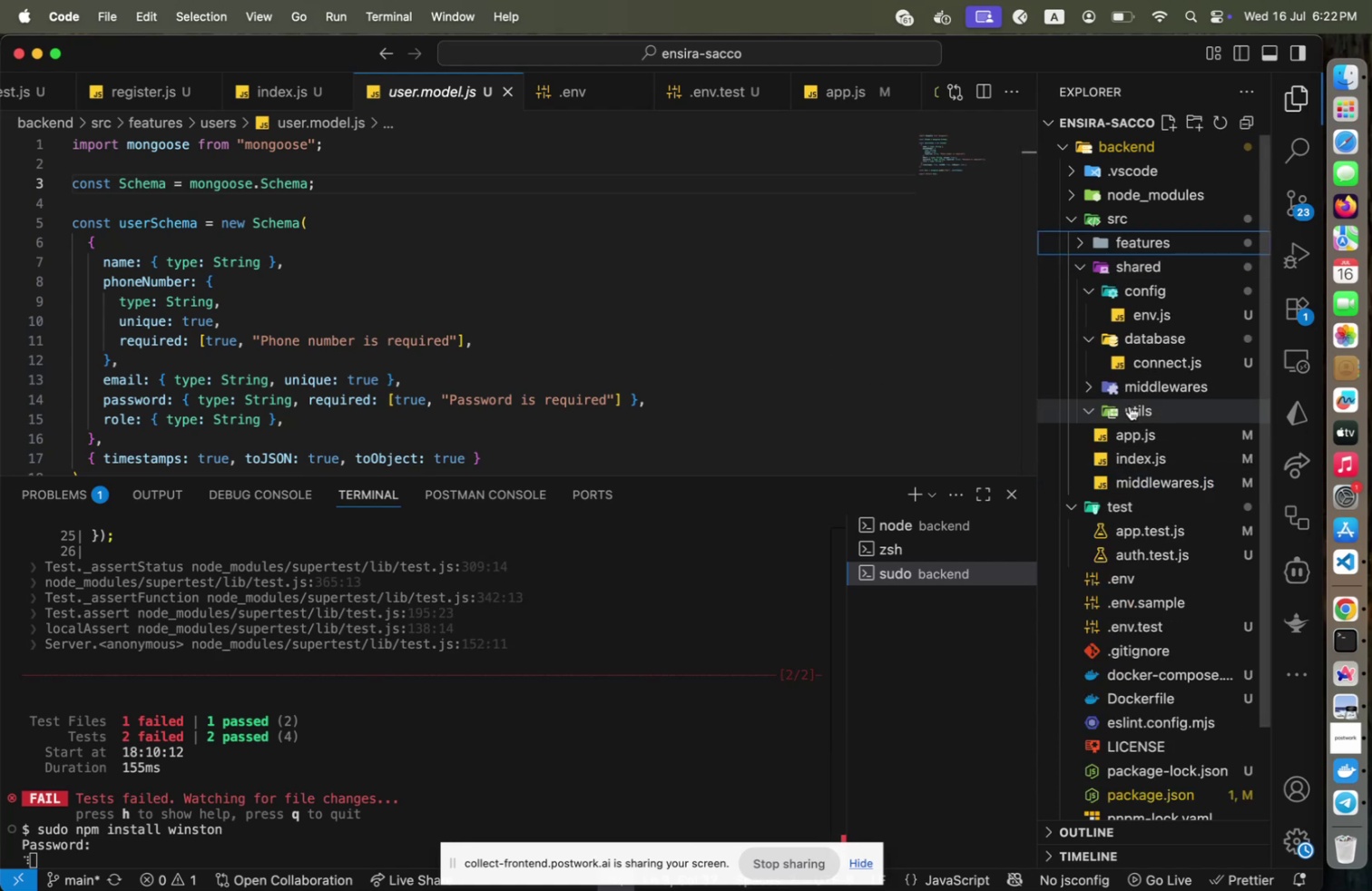 
left_click([1130, 406])
 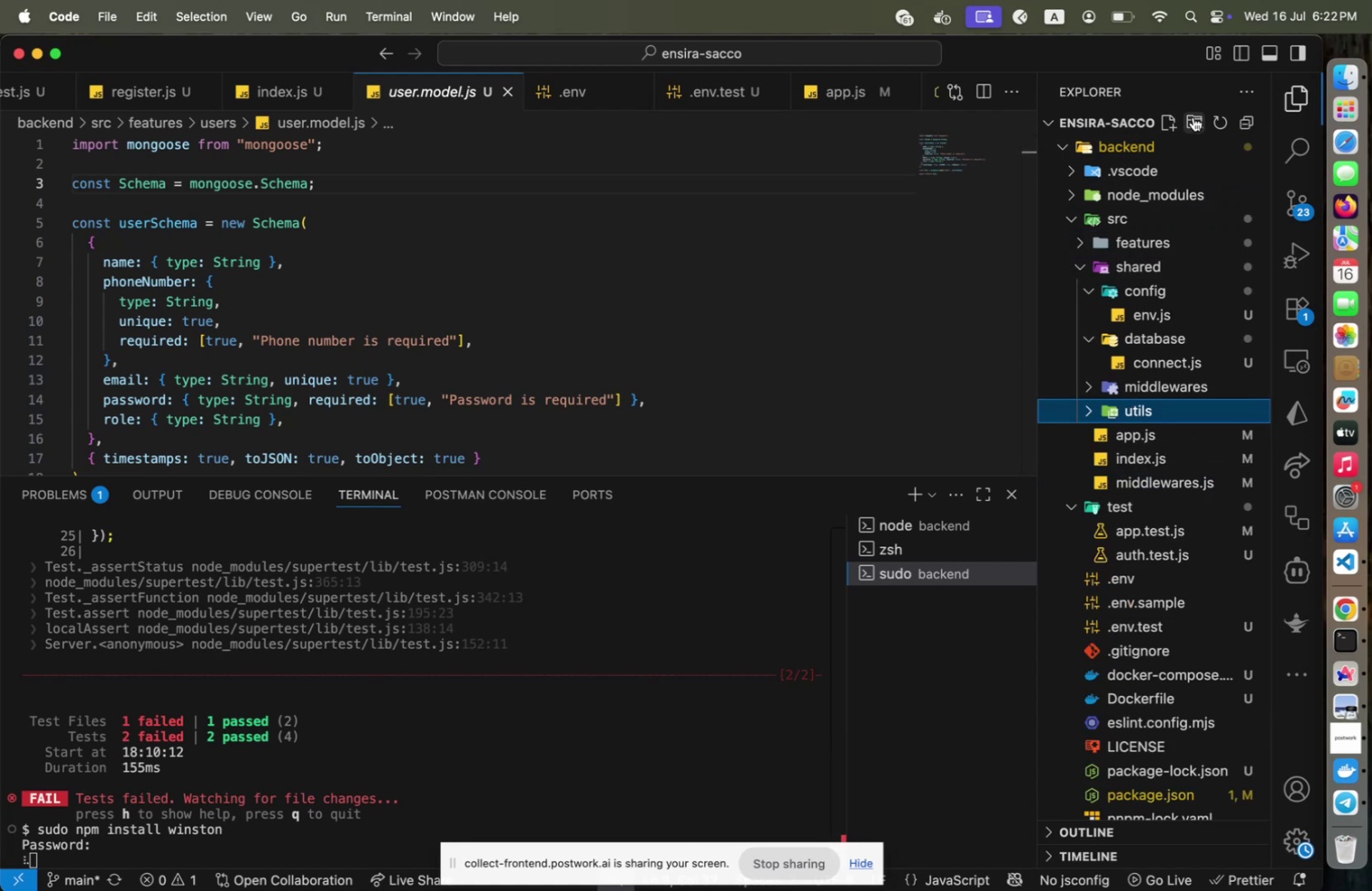 
left_click([1193, 117])
 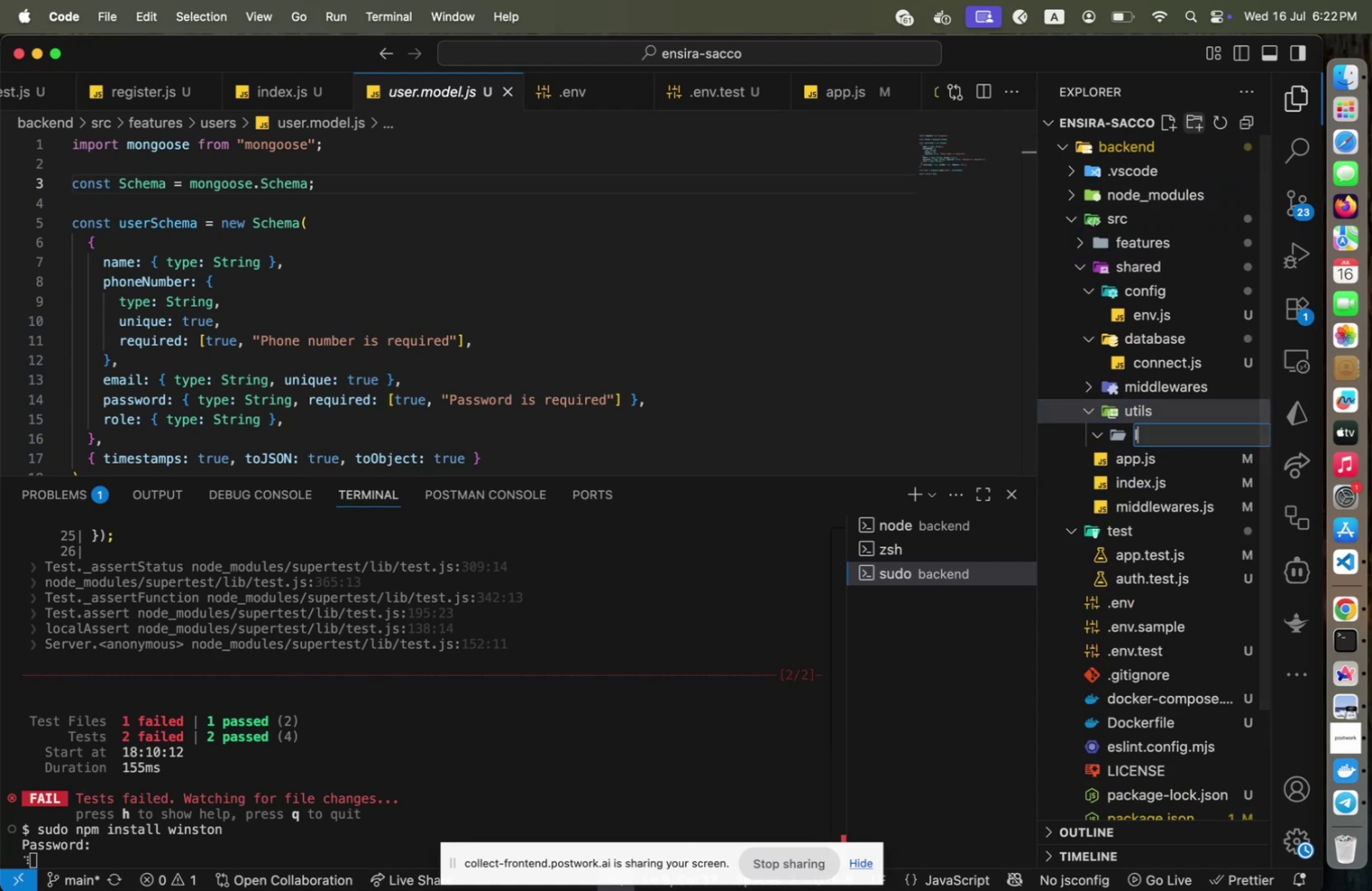 
type(logger)
 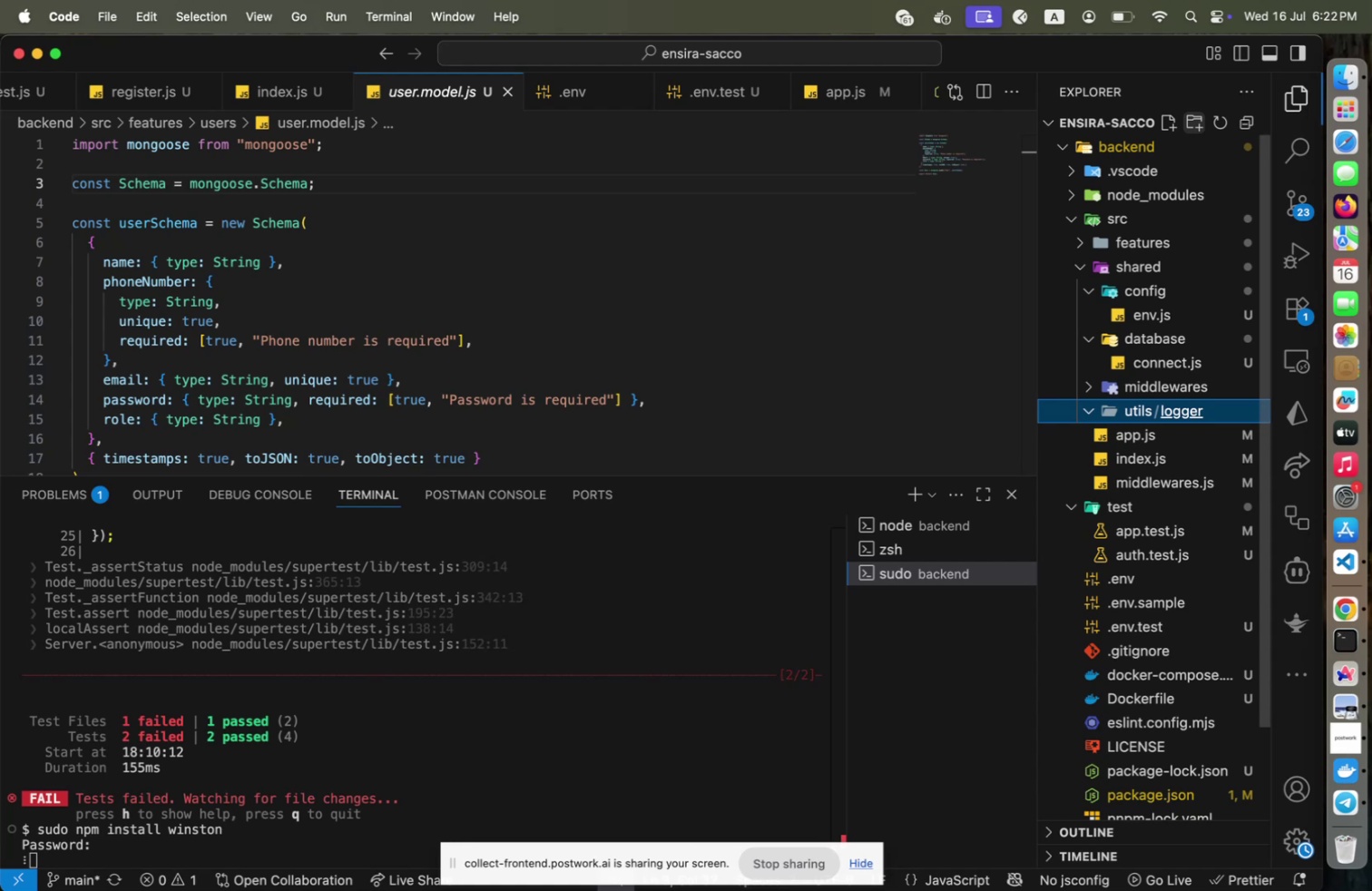 
key(Enter)
 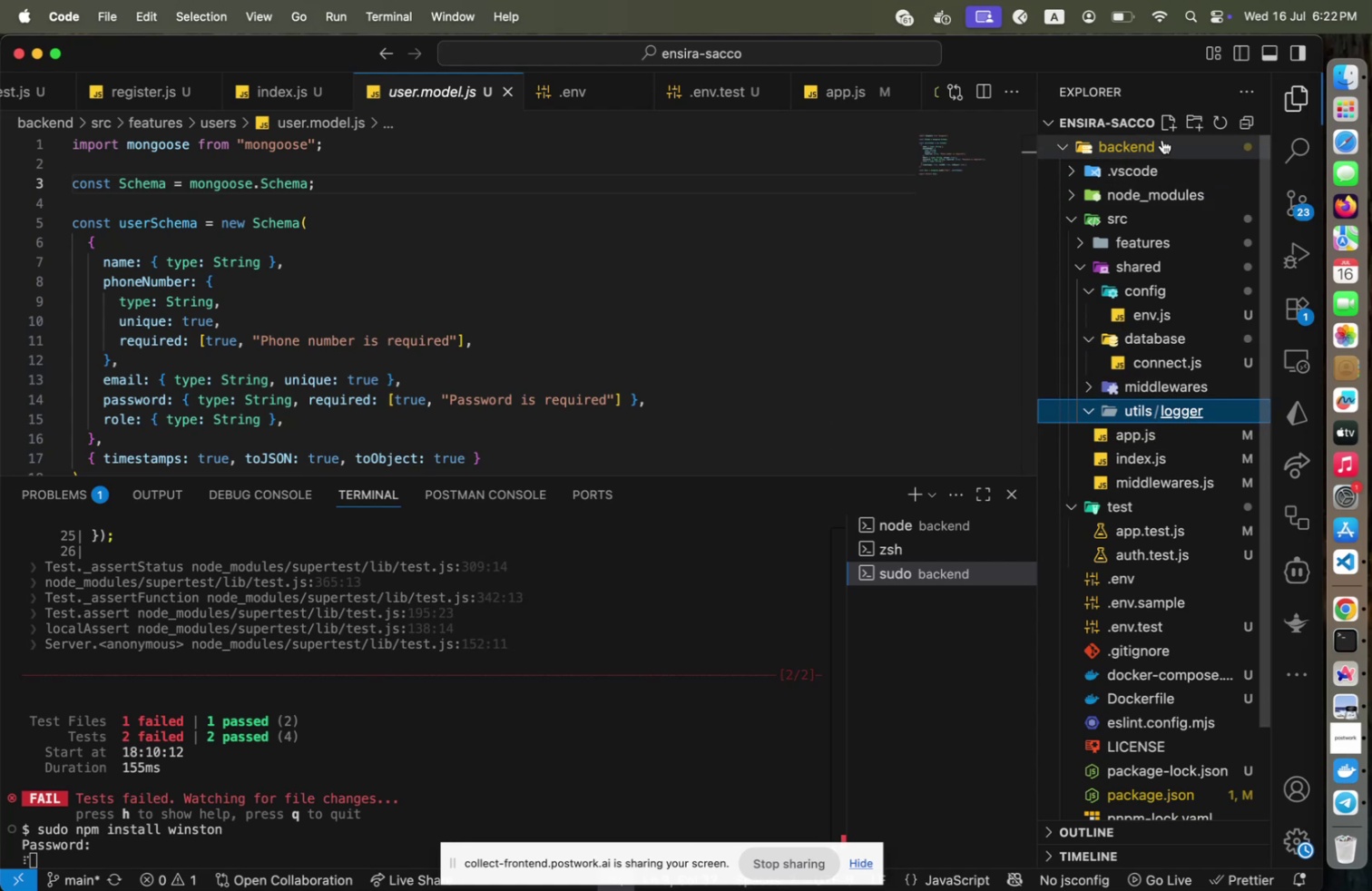 
wait(5.63)
 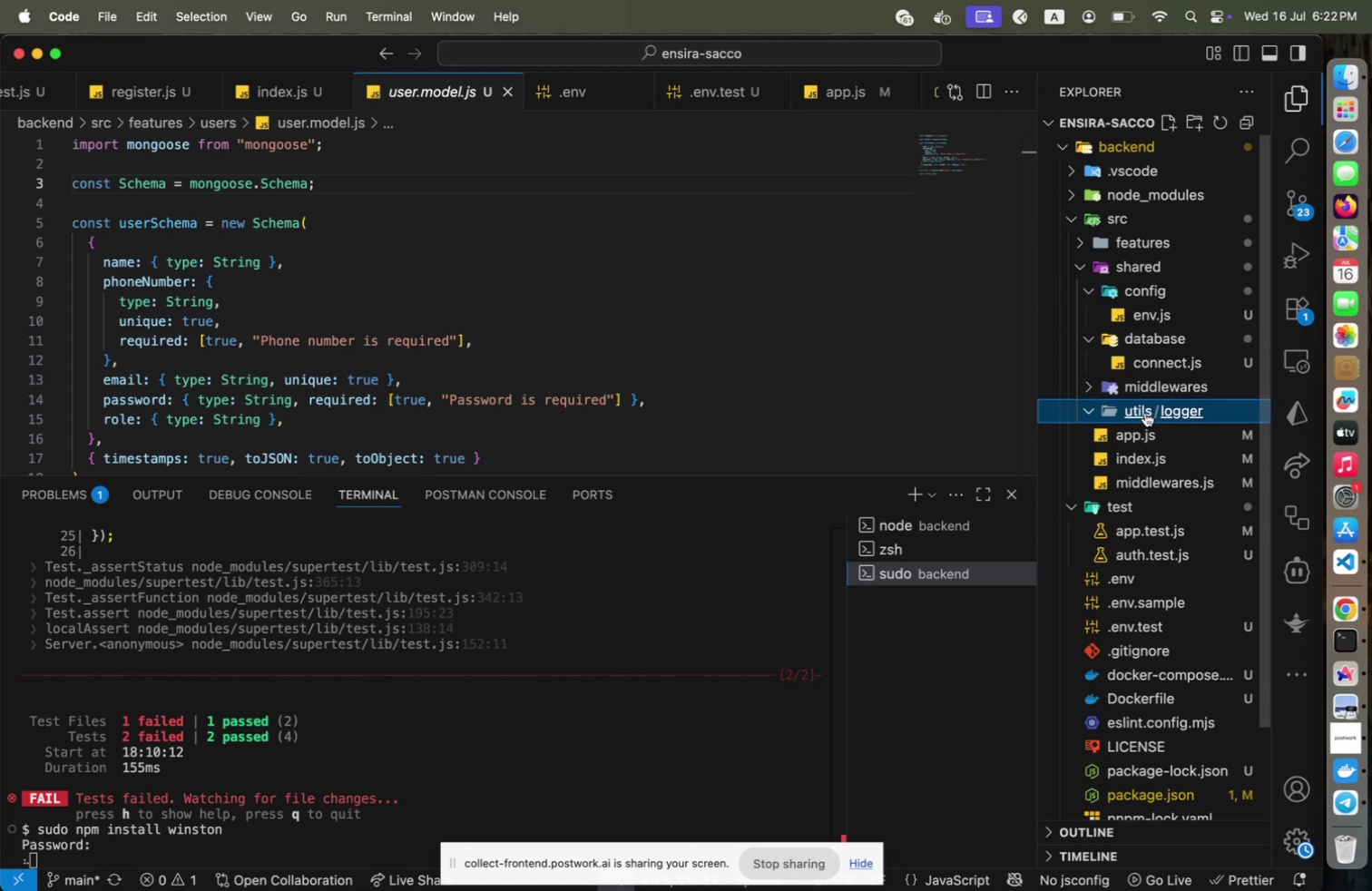 
key(Meta+Tab)
 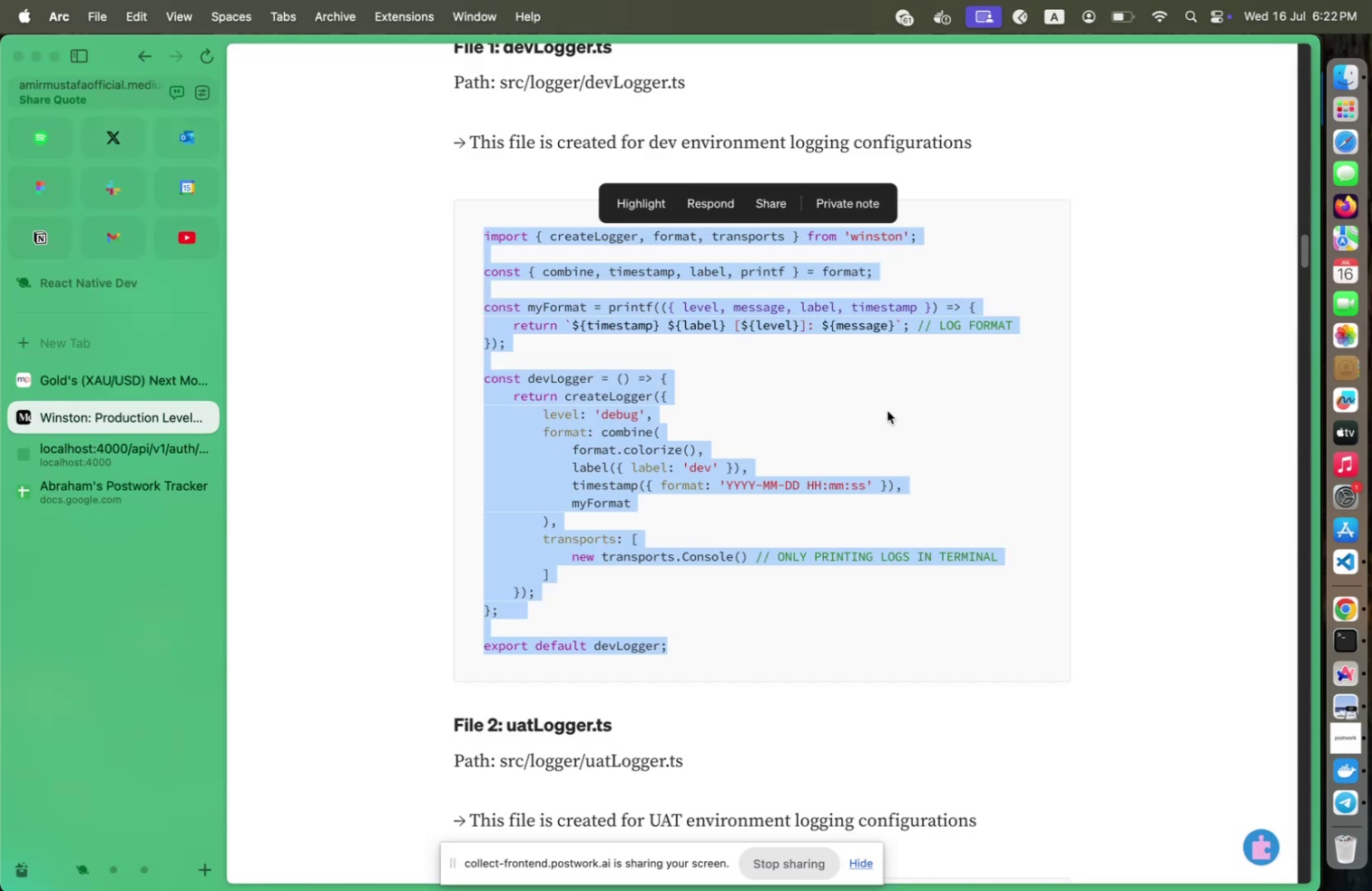 
key(Meta+CommandLeft)
 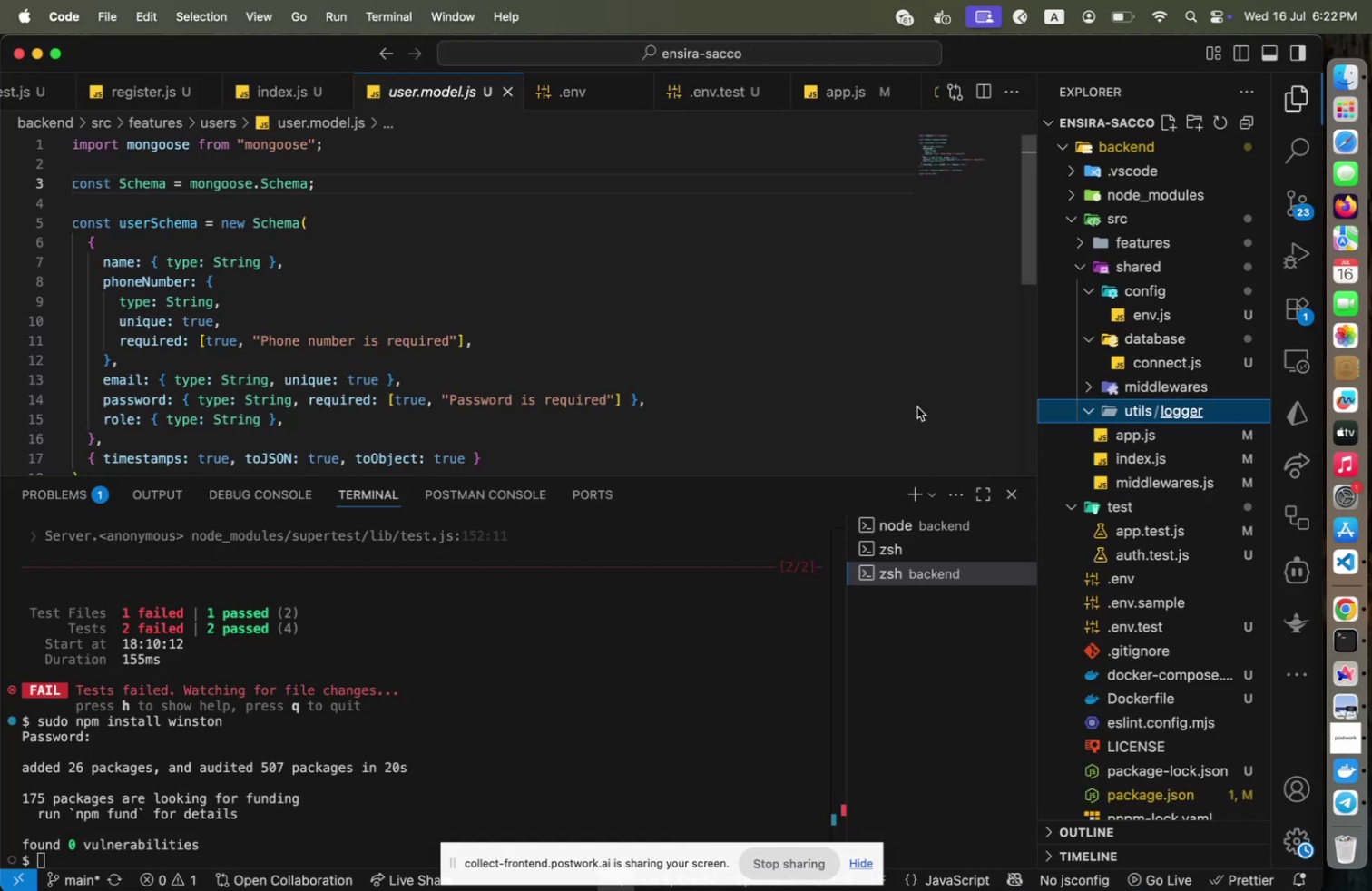 
key(Meta+Tab)
 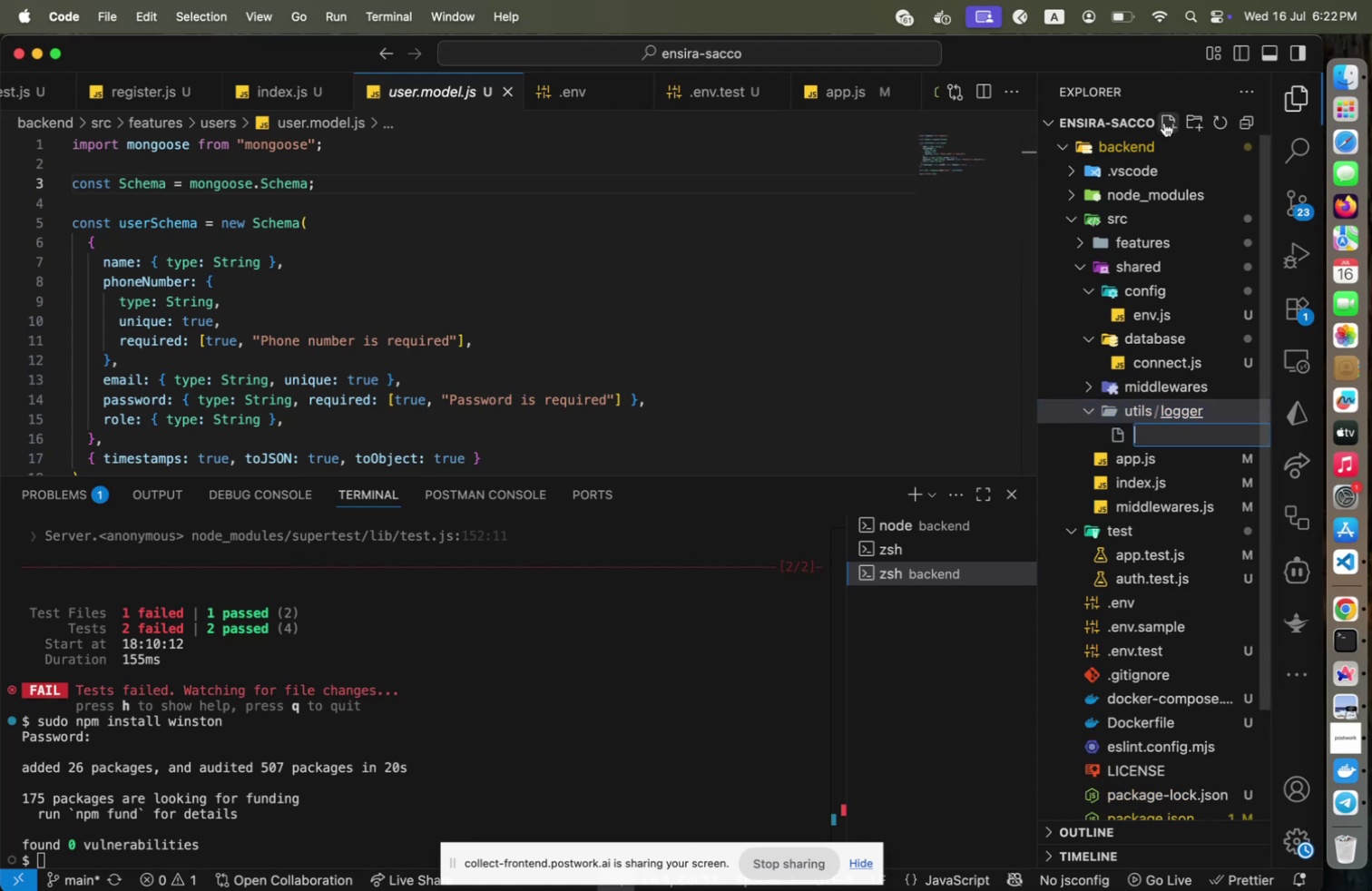 
wait(6.64)
 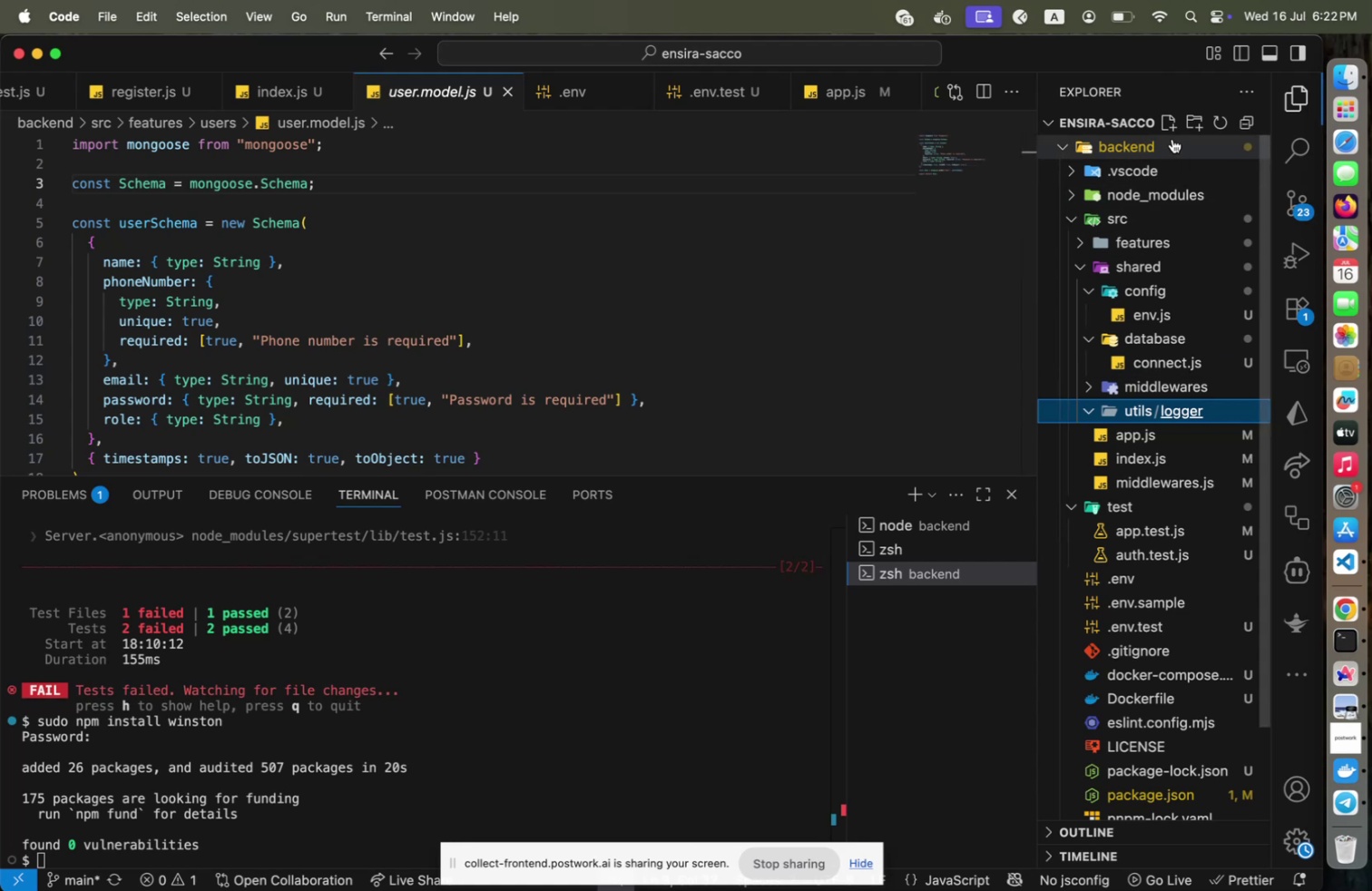 
type(dev-logger.t)
key(Backspace)
type(js)
 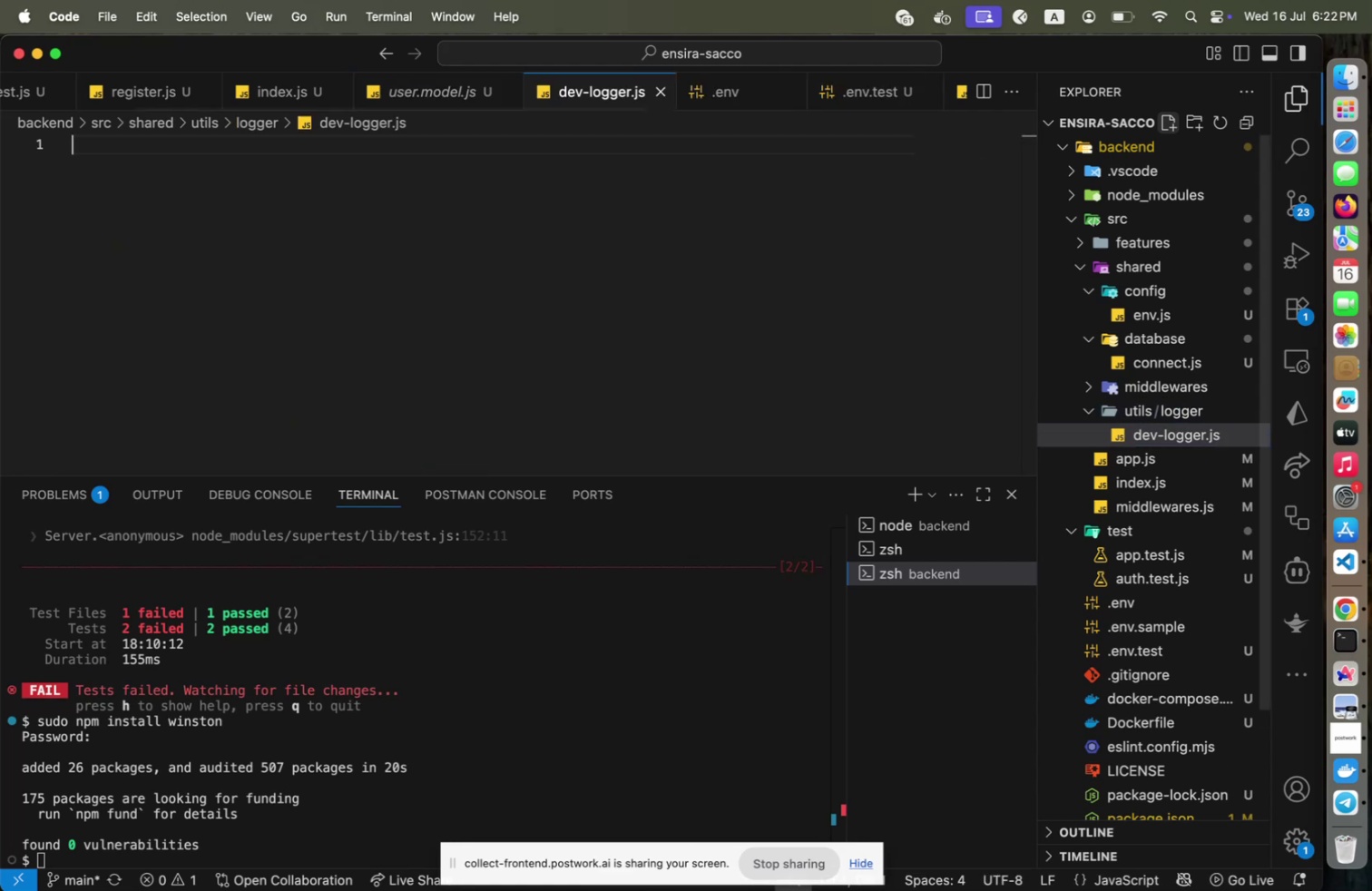 
key(Enter)
 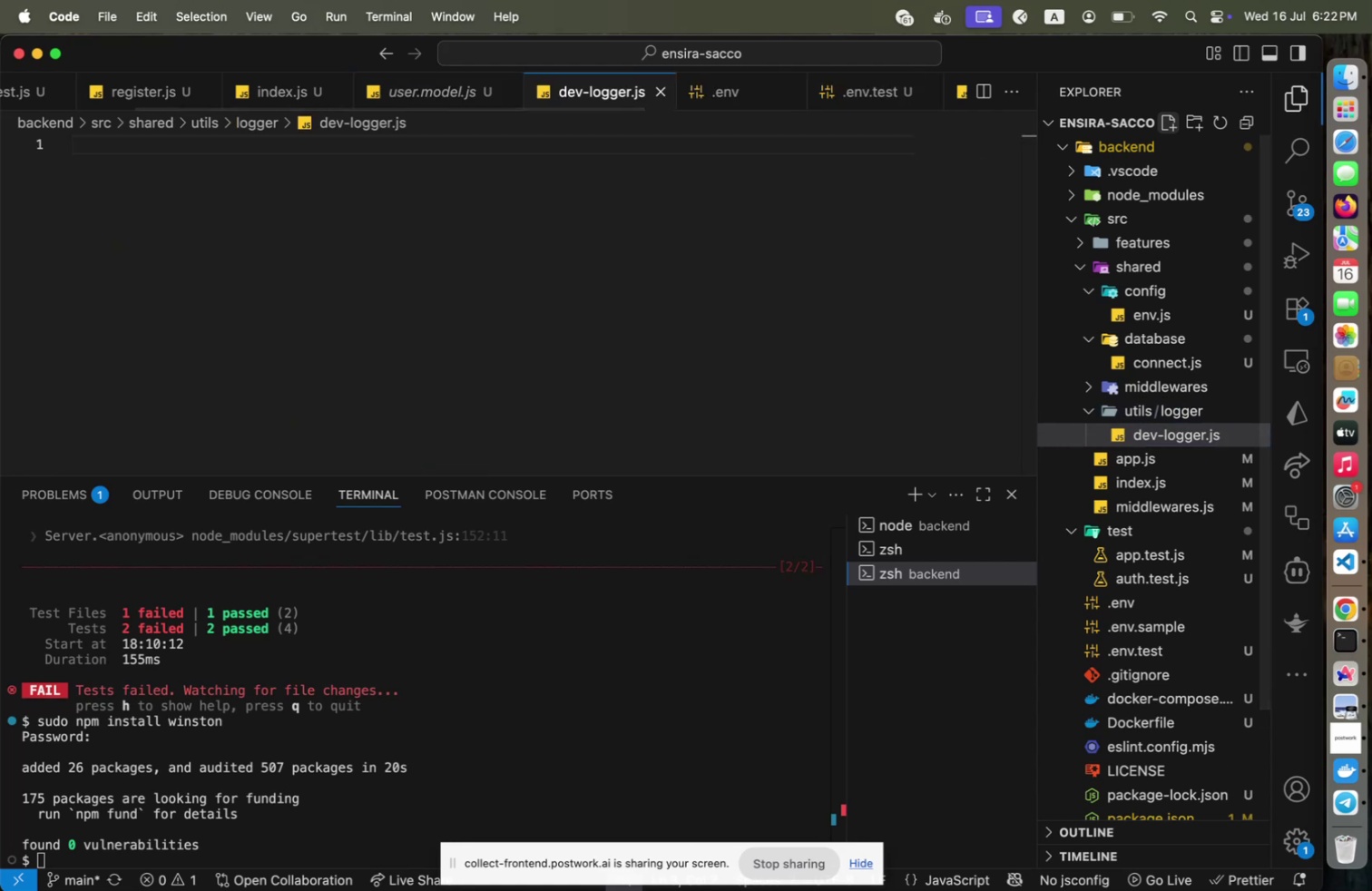 
key(Meta+V)
 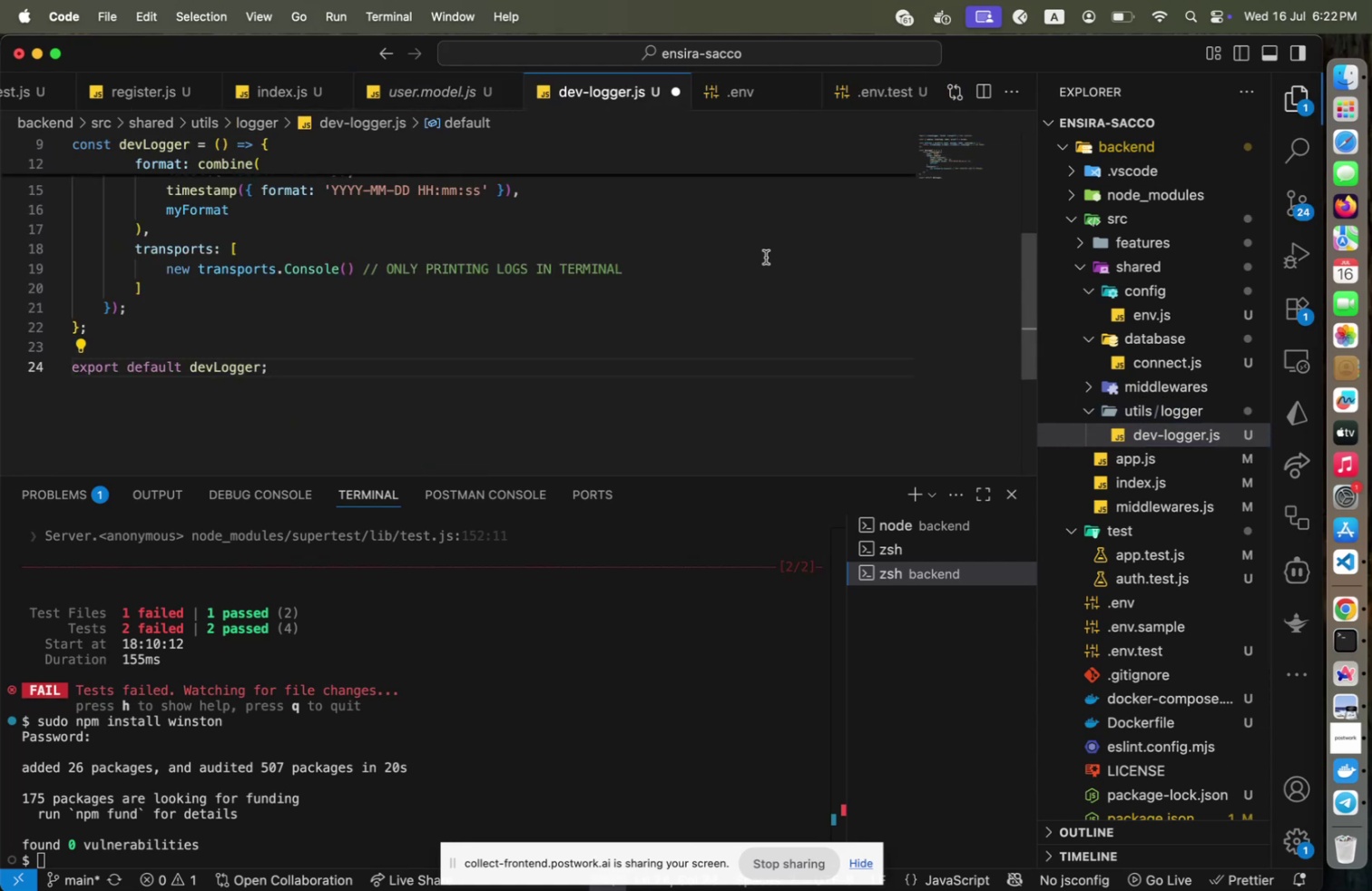 
scroll: coordinate [766, 258], scroll_direction: up, amount: 29.0
 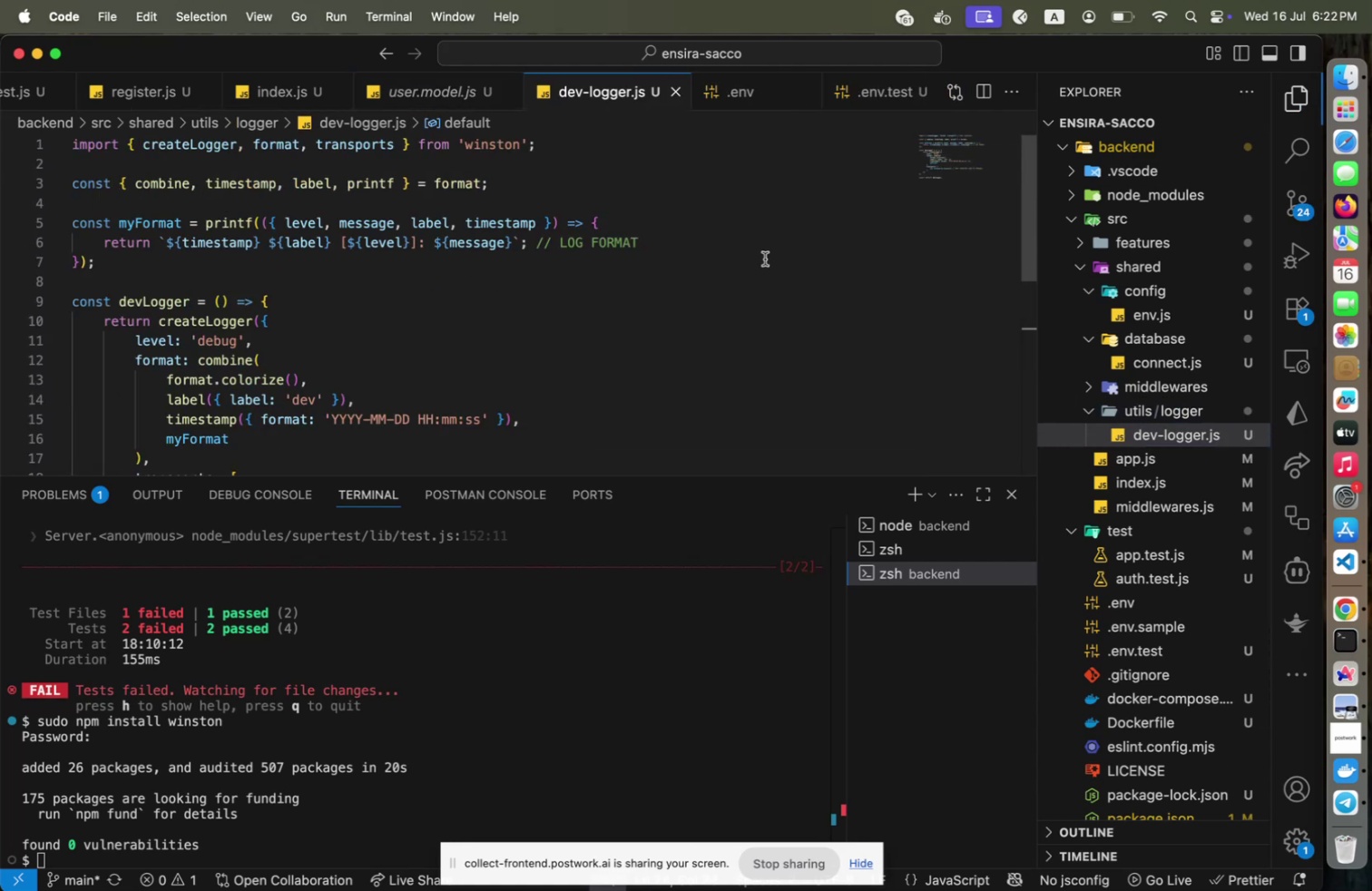 
key(Meta+CommandLeft)
 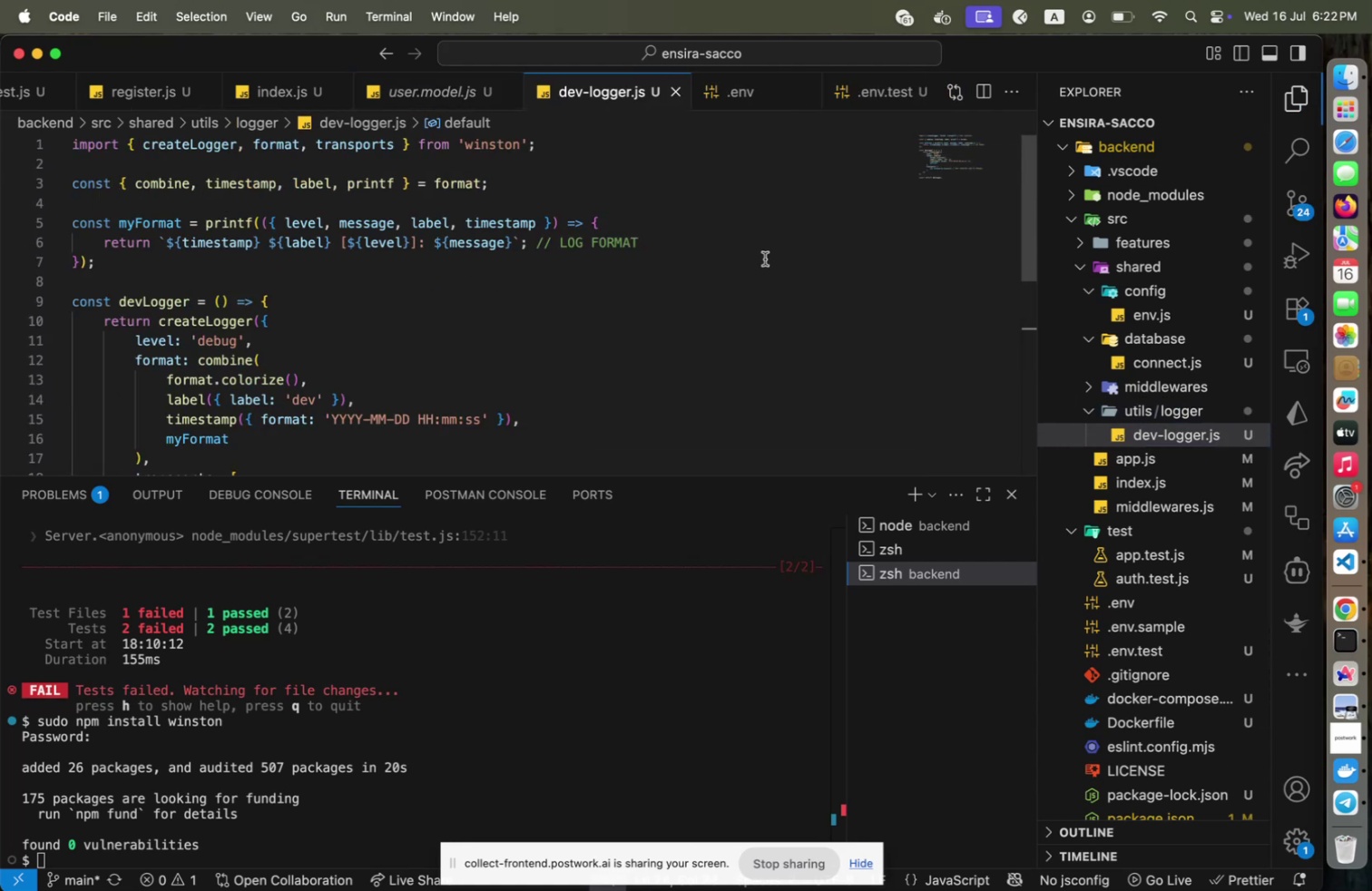 
key(Meta+S)
 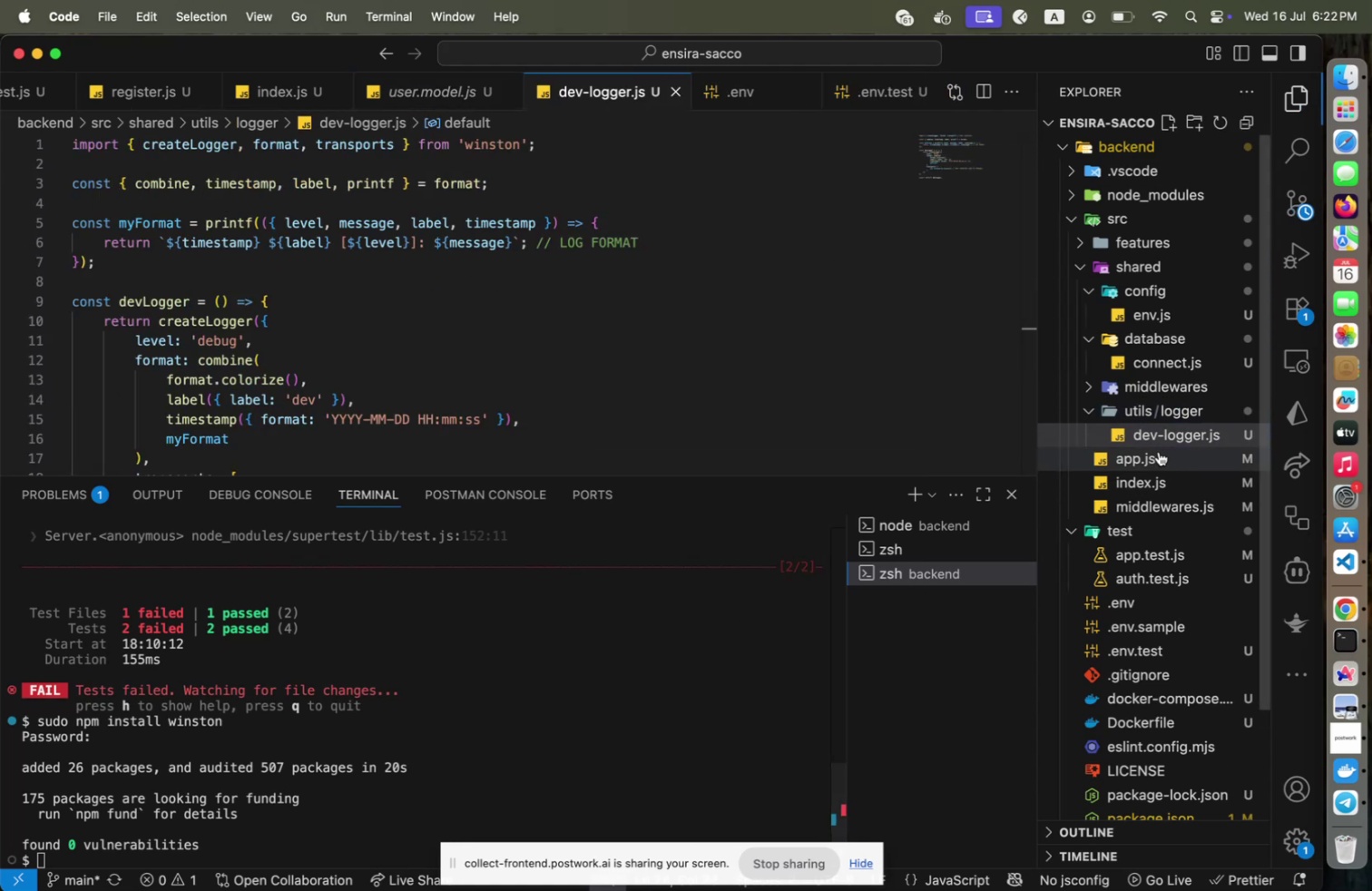 
key(Meta+CommandLeft)
 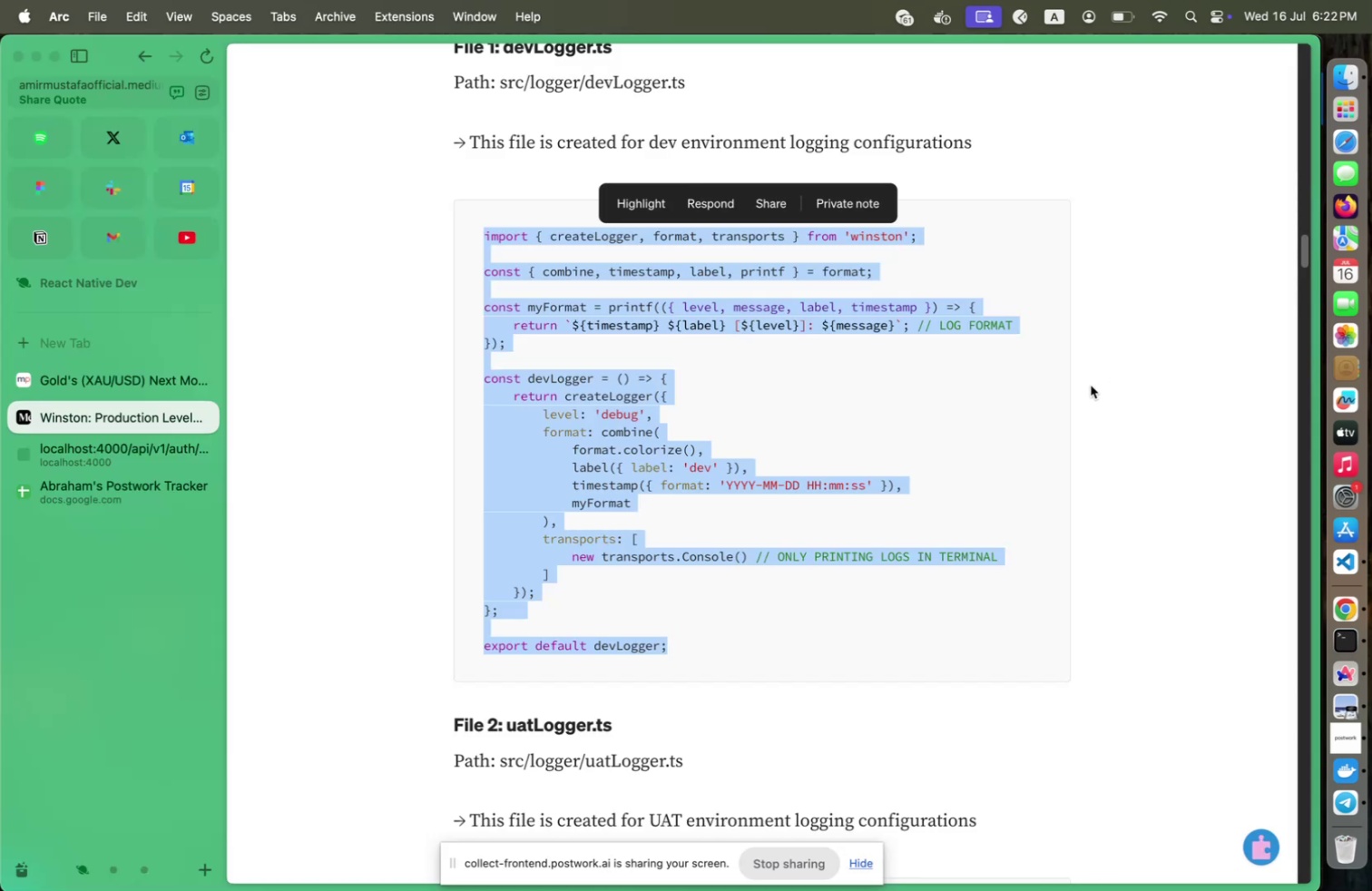 
key(Meta+Tab)
 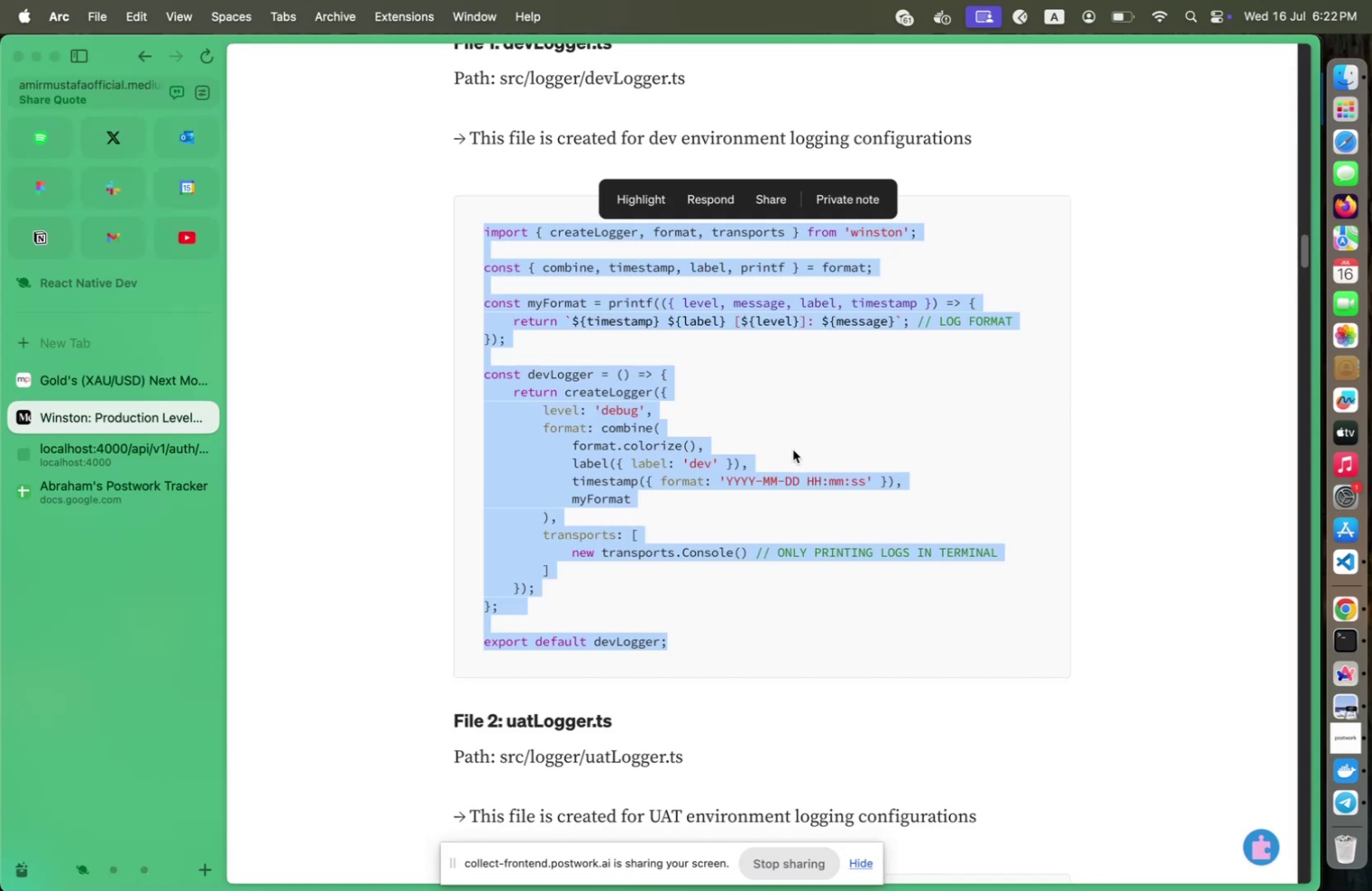 
scroll: coordinate [793, 449], scroll_direction: down, amount: 21.0
 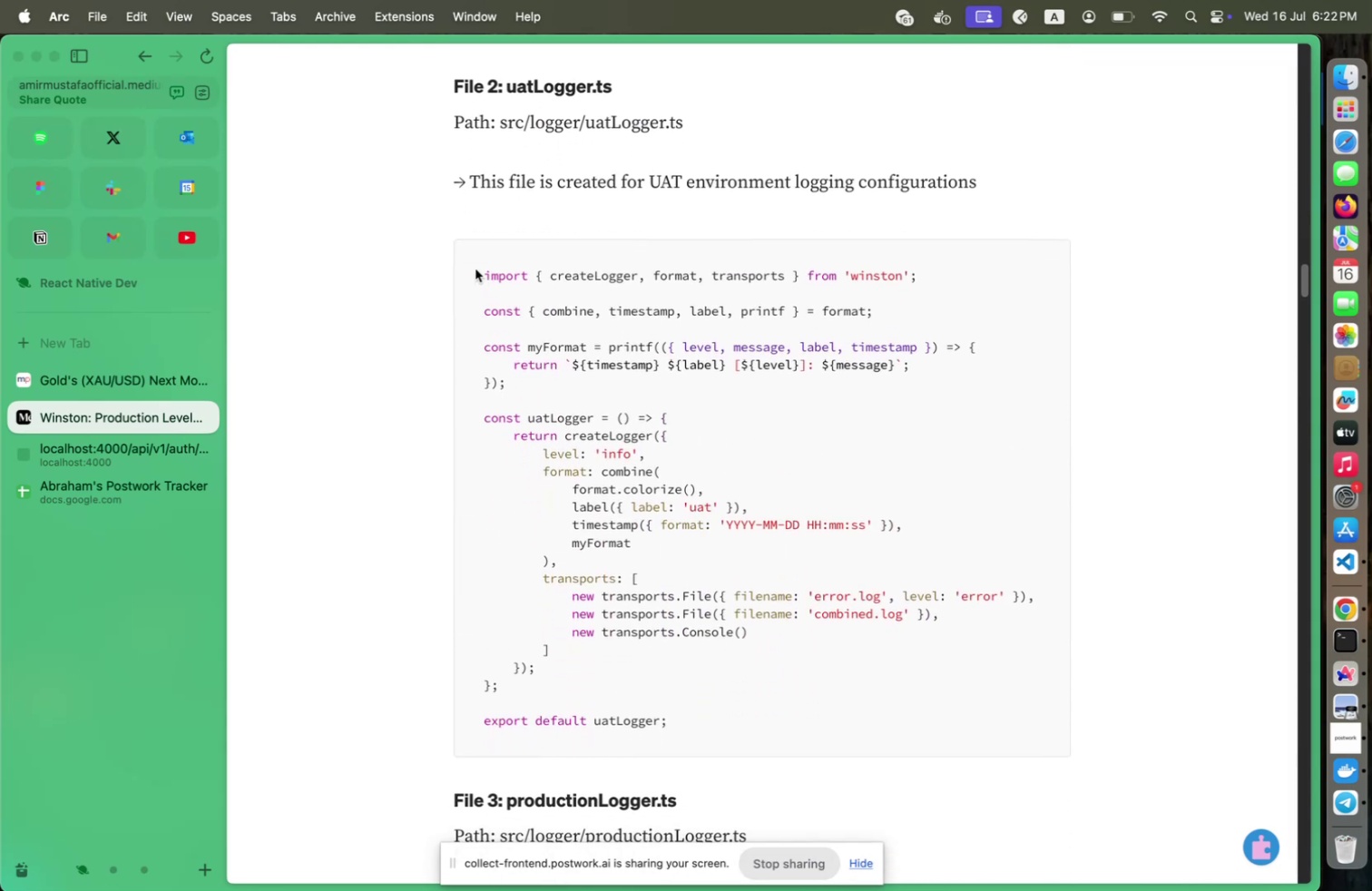 
left_click_drag(start_coordinate=[475, 269], to_coordinate=[696, 729])
 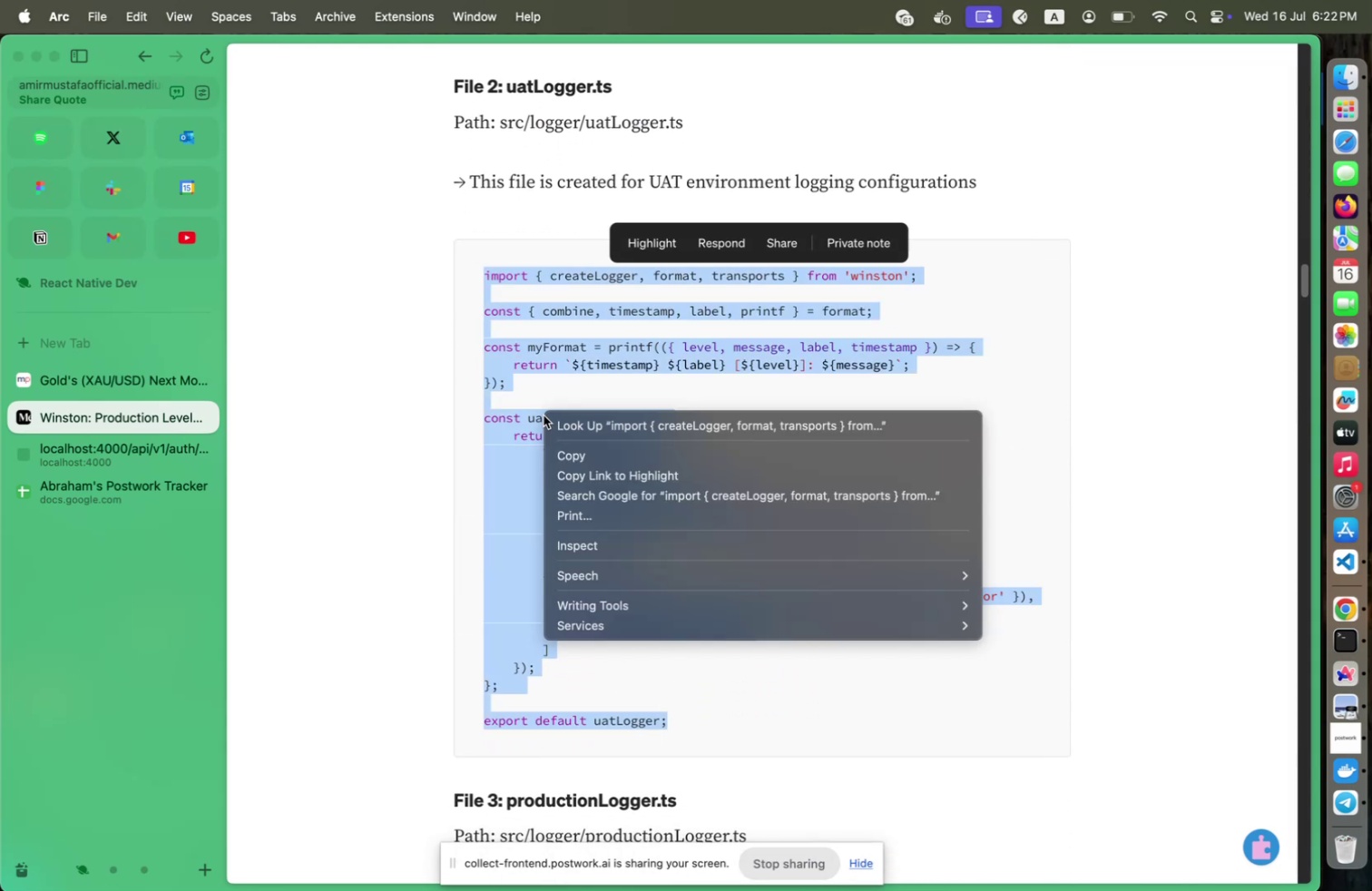 
right_click([544, 415])
 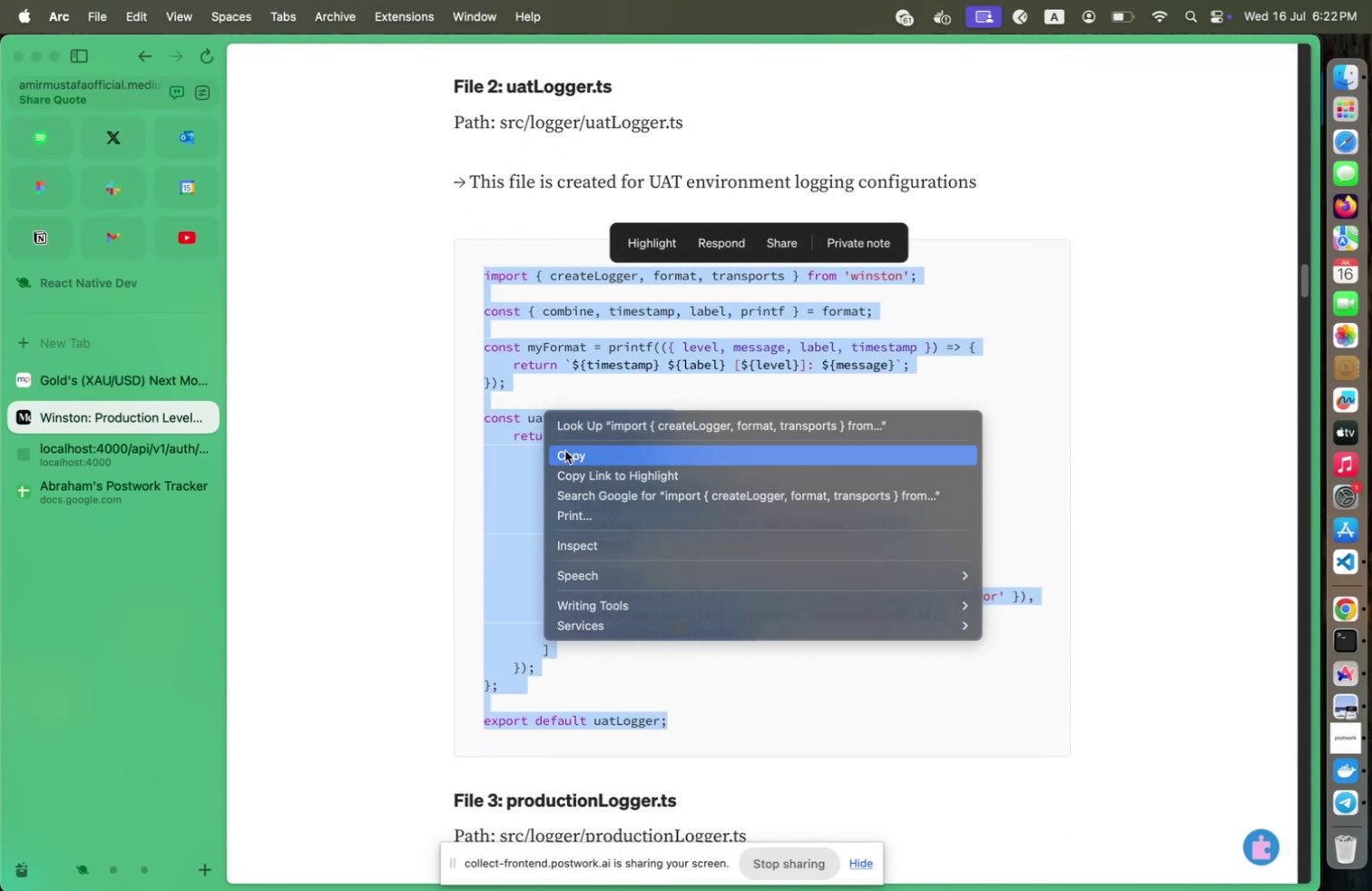 
left_click([565, 450])
 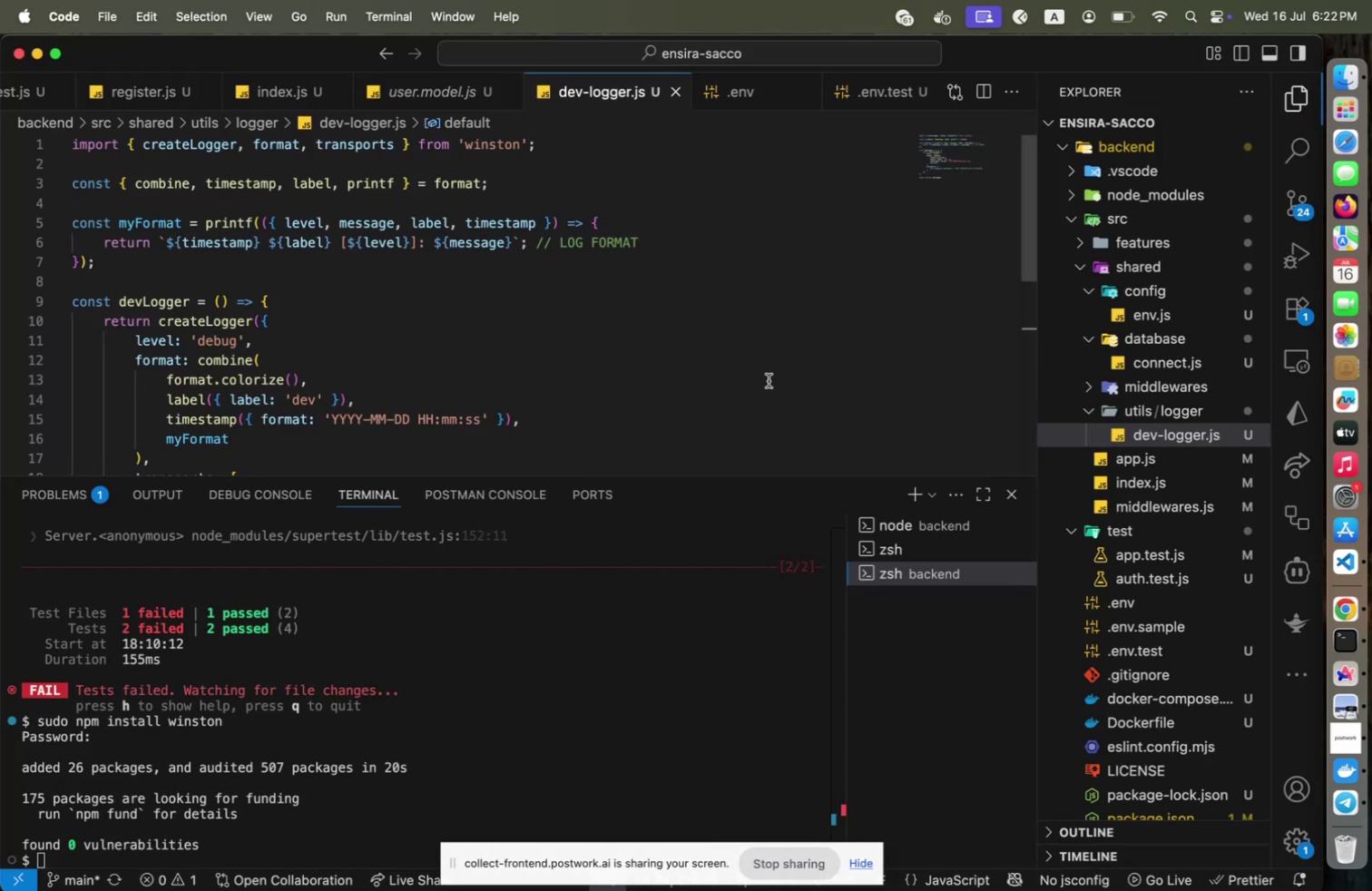 
key(Meta+CommandLeft)
 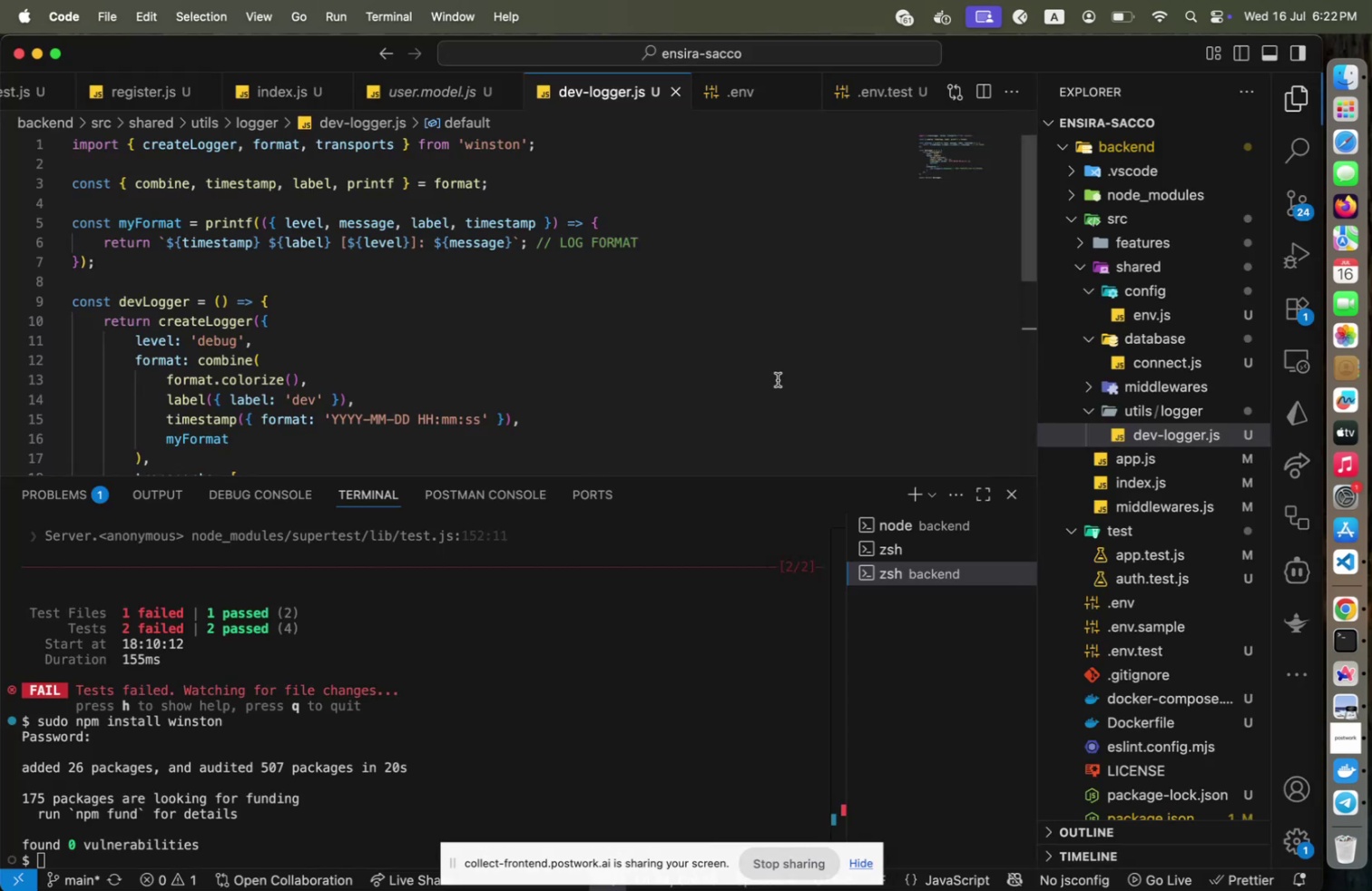 
key(Meta+Tab)
 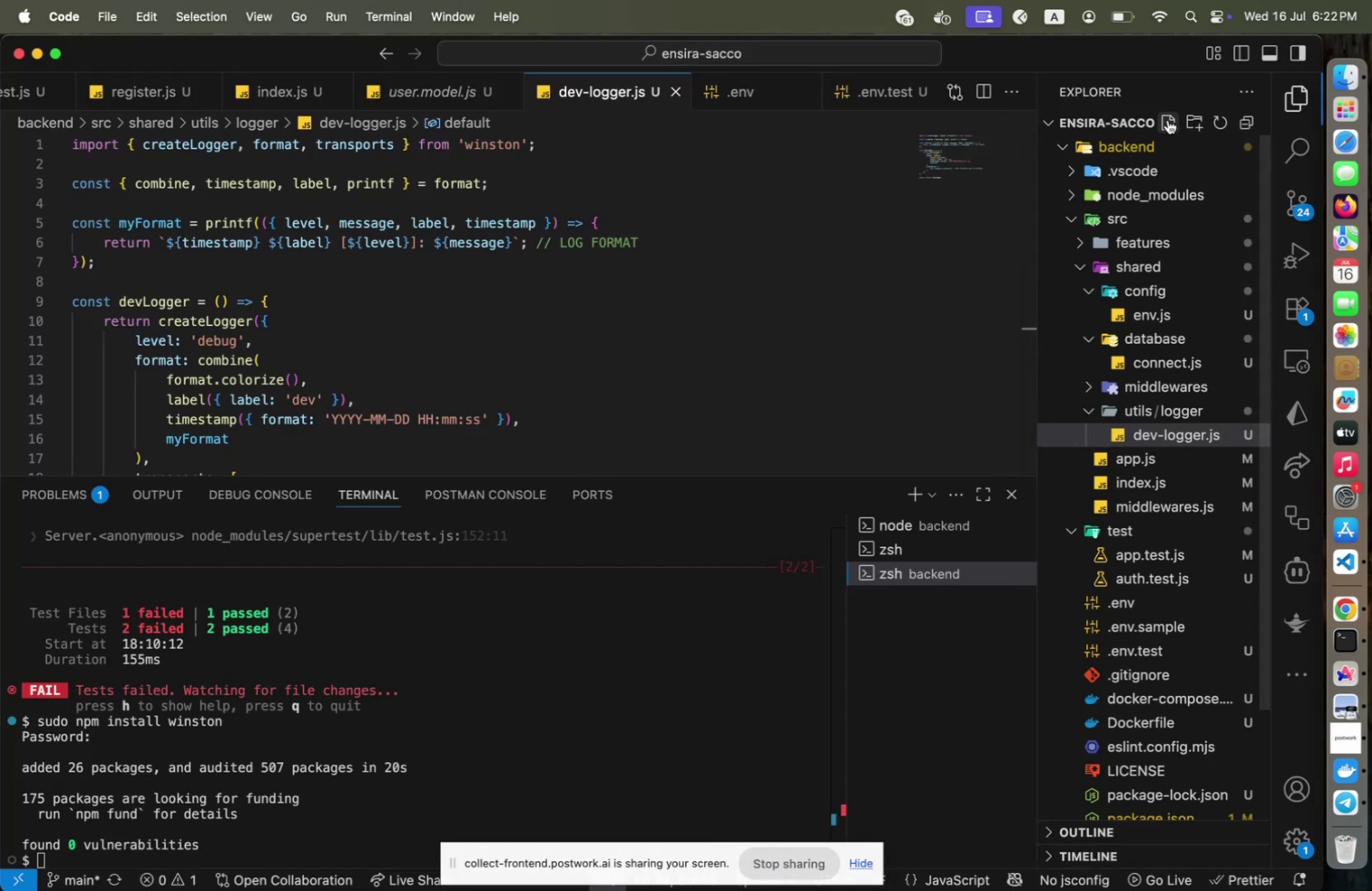 
left_click([1168, 120])
 